 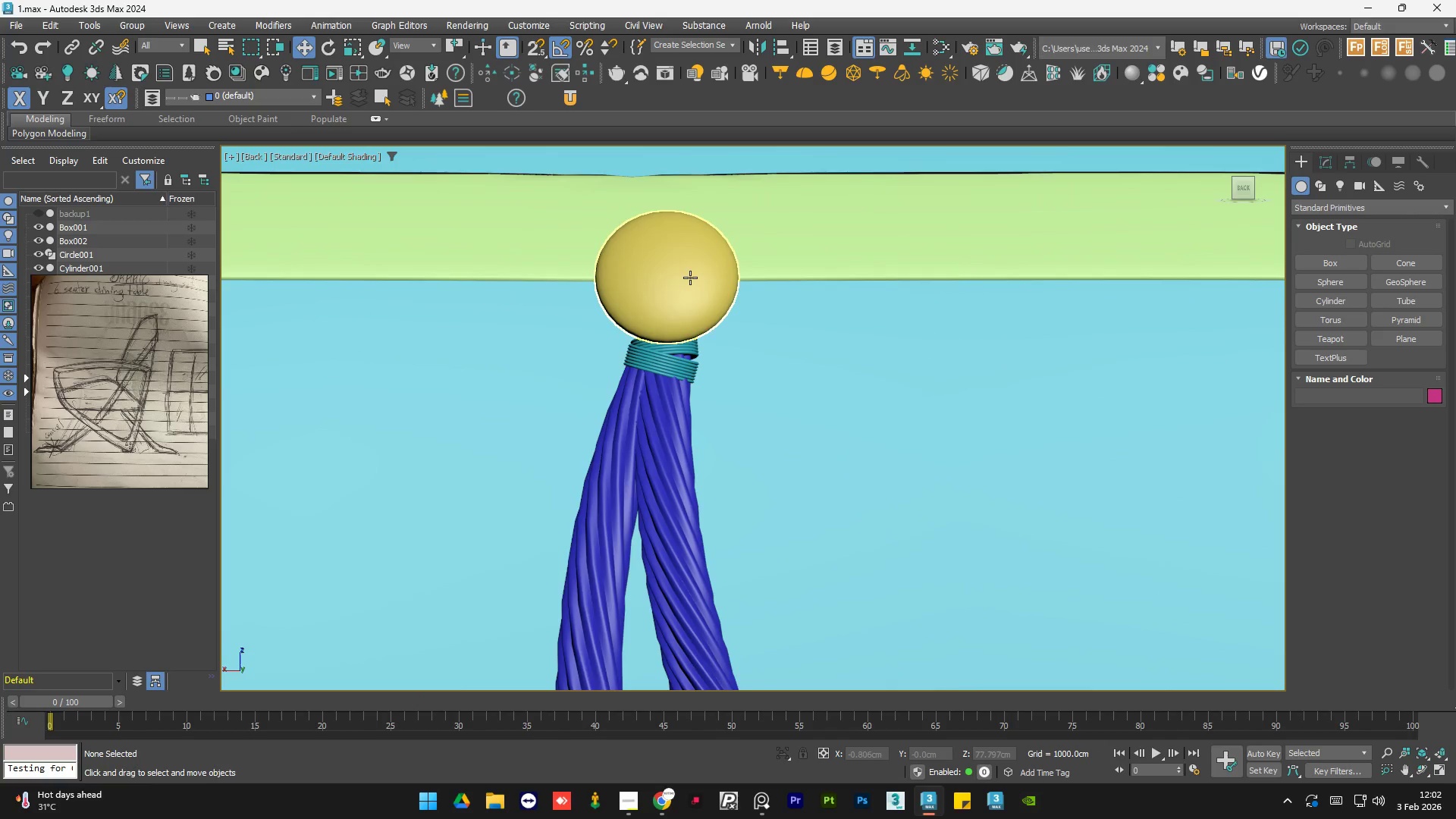 
scroll: coordinate [657, 350], scroll_direction: up, amount: 4.0
 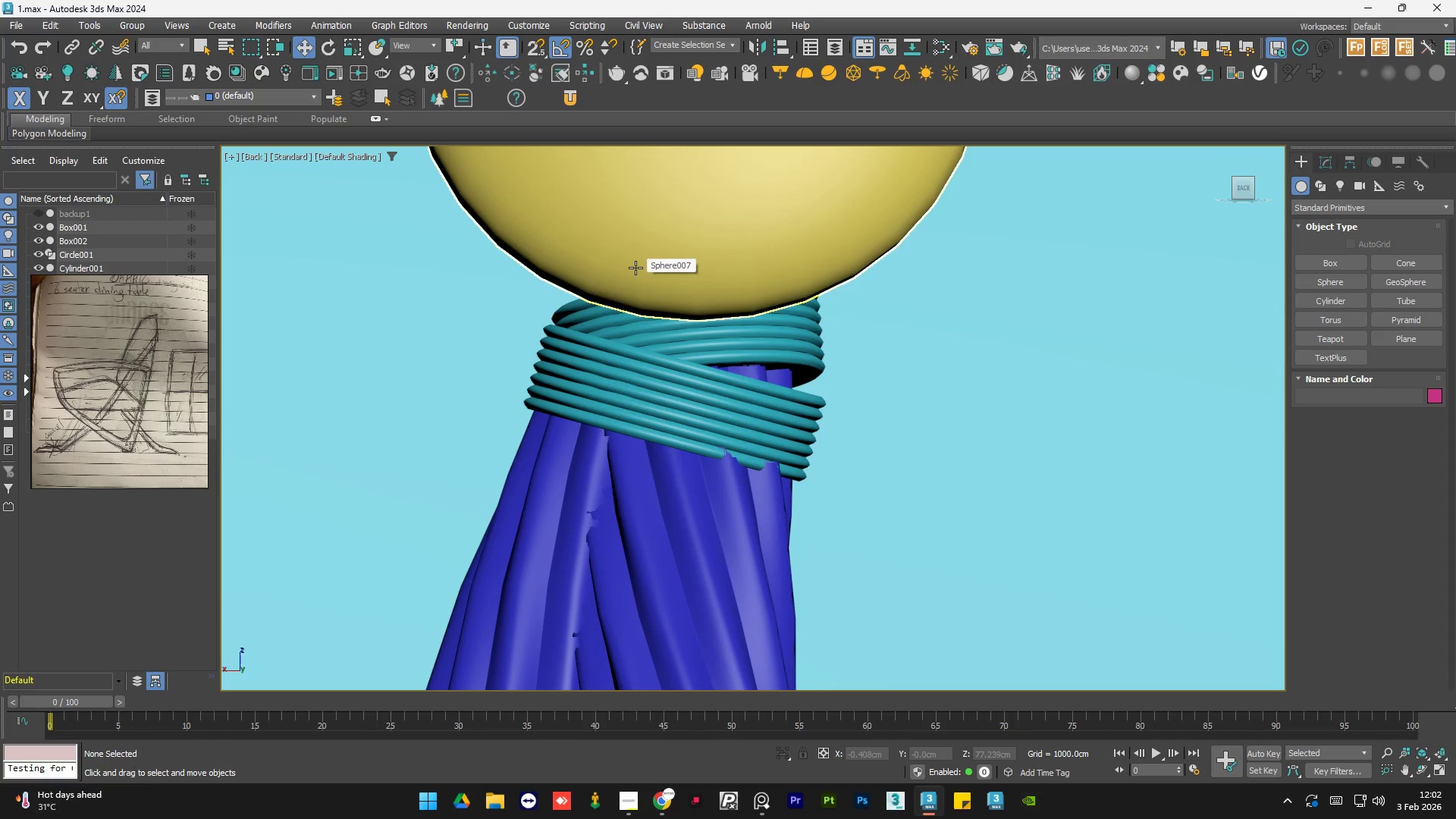 
scroll: coordinate [635, 268], scroll_direction: down, amount: 4.0
 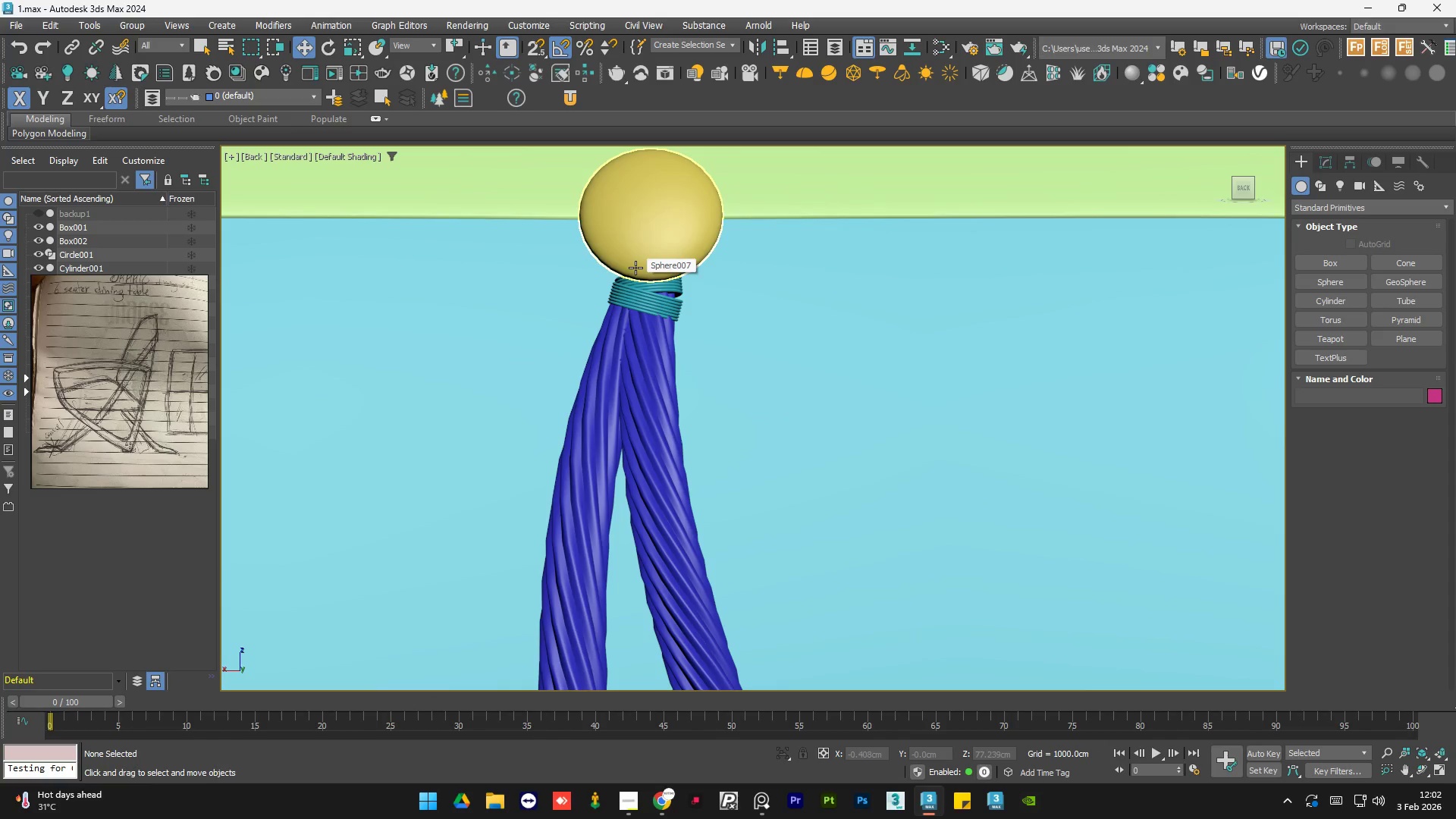 
left_click([635, 318])
 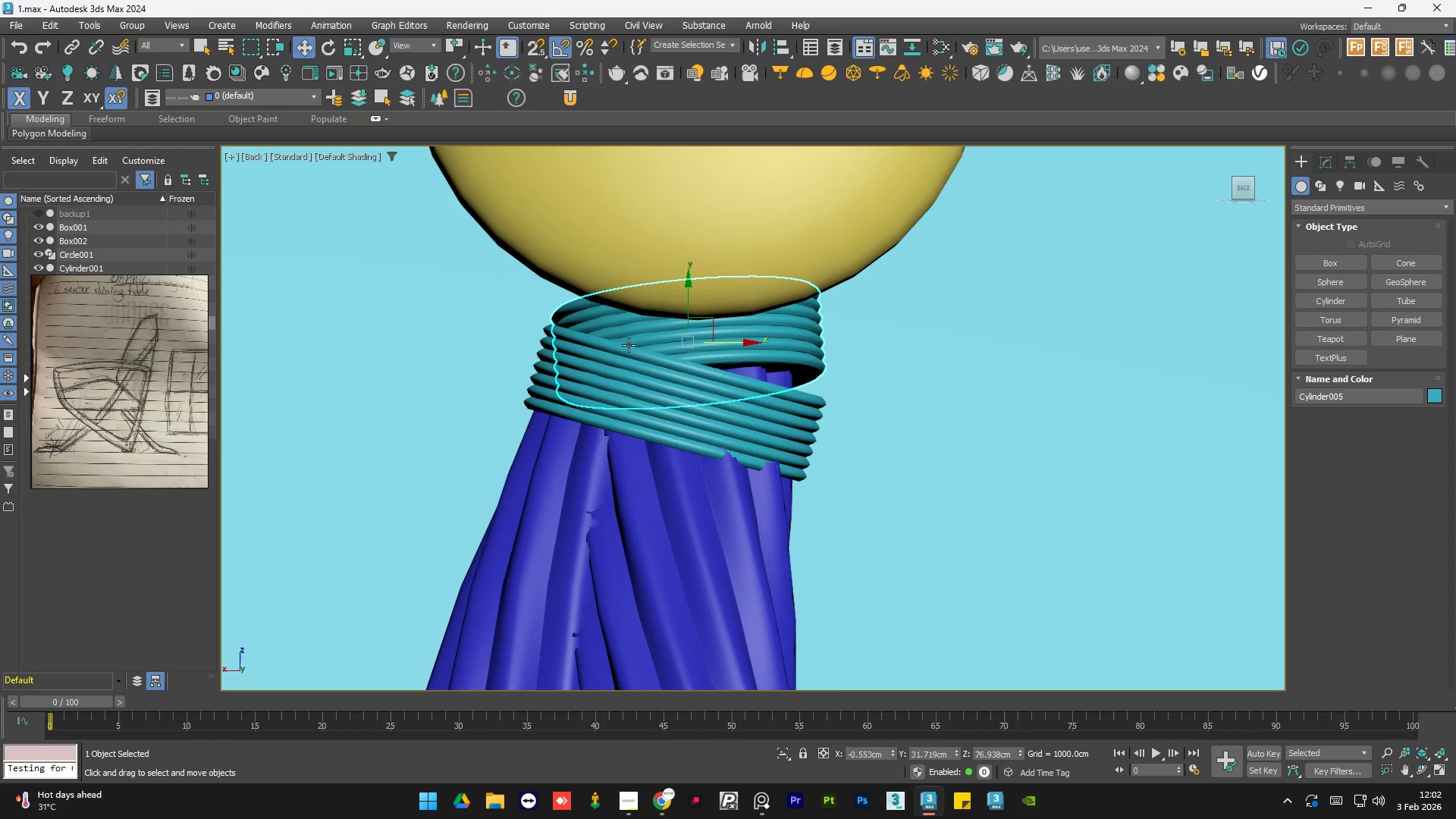 
scroll: coordinate [635, 268], scroll_direction: up, amount: 4.0
 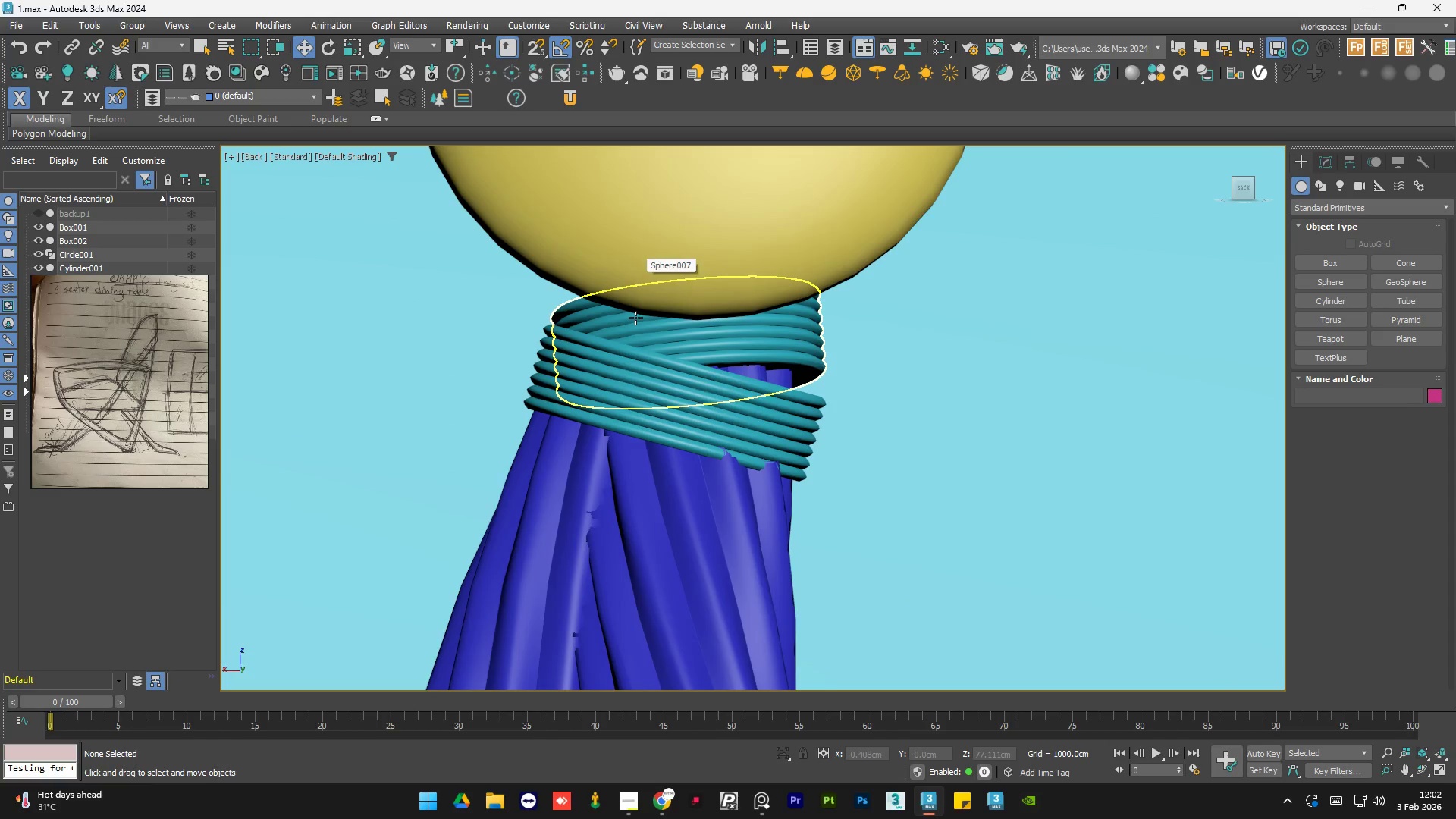 
hold_key(key=ControlLeft, duration=0.48)
left_click([625, 371])
 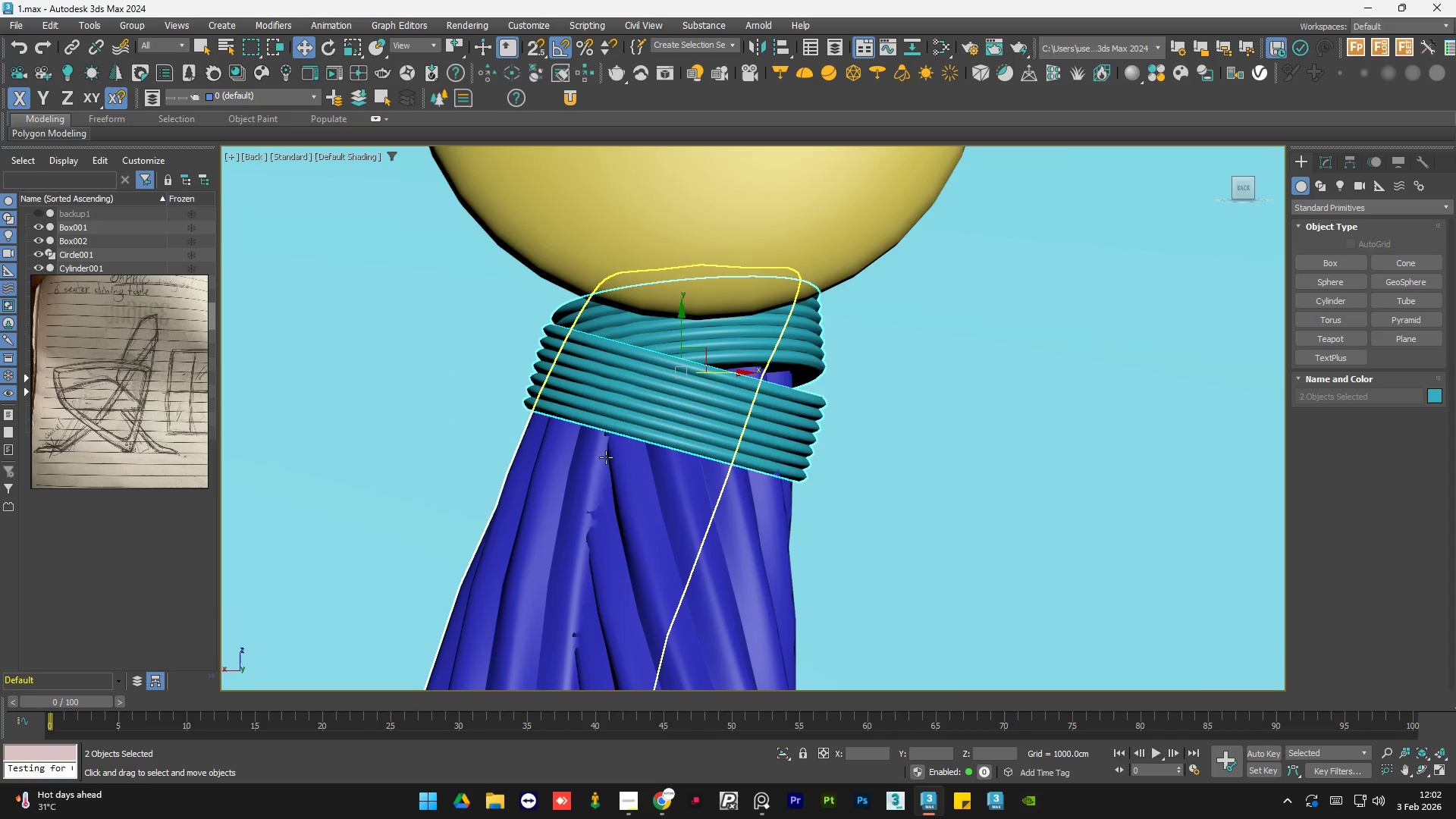 
hold_key(key=ControlLeft, duration=0.44)
left_click([580, 475])
 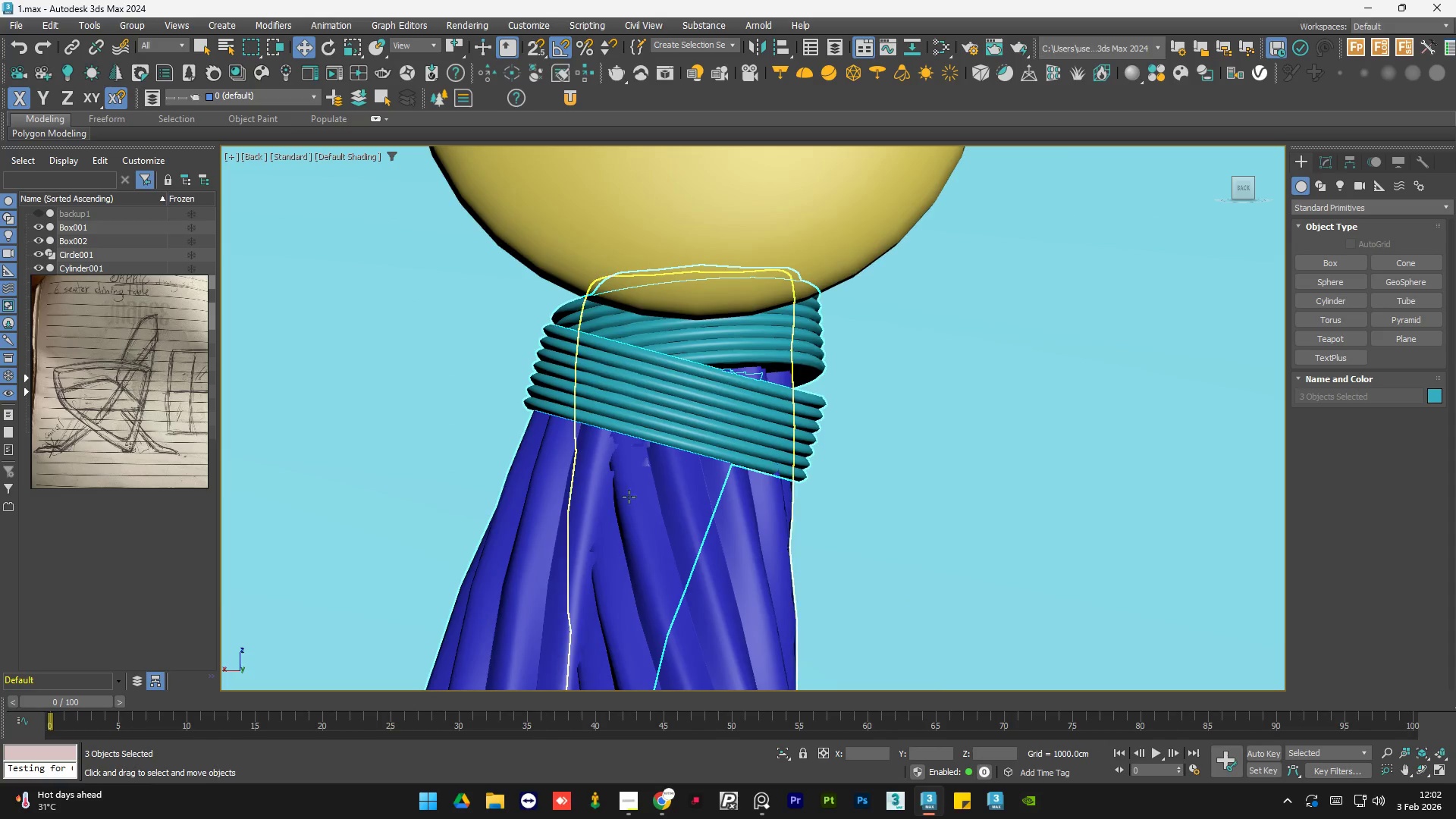 
hold_key(key=ControlLeft, duration=0.67)
 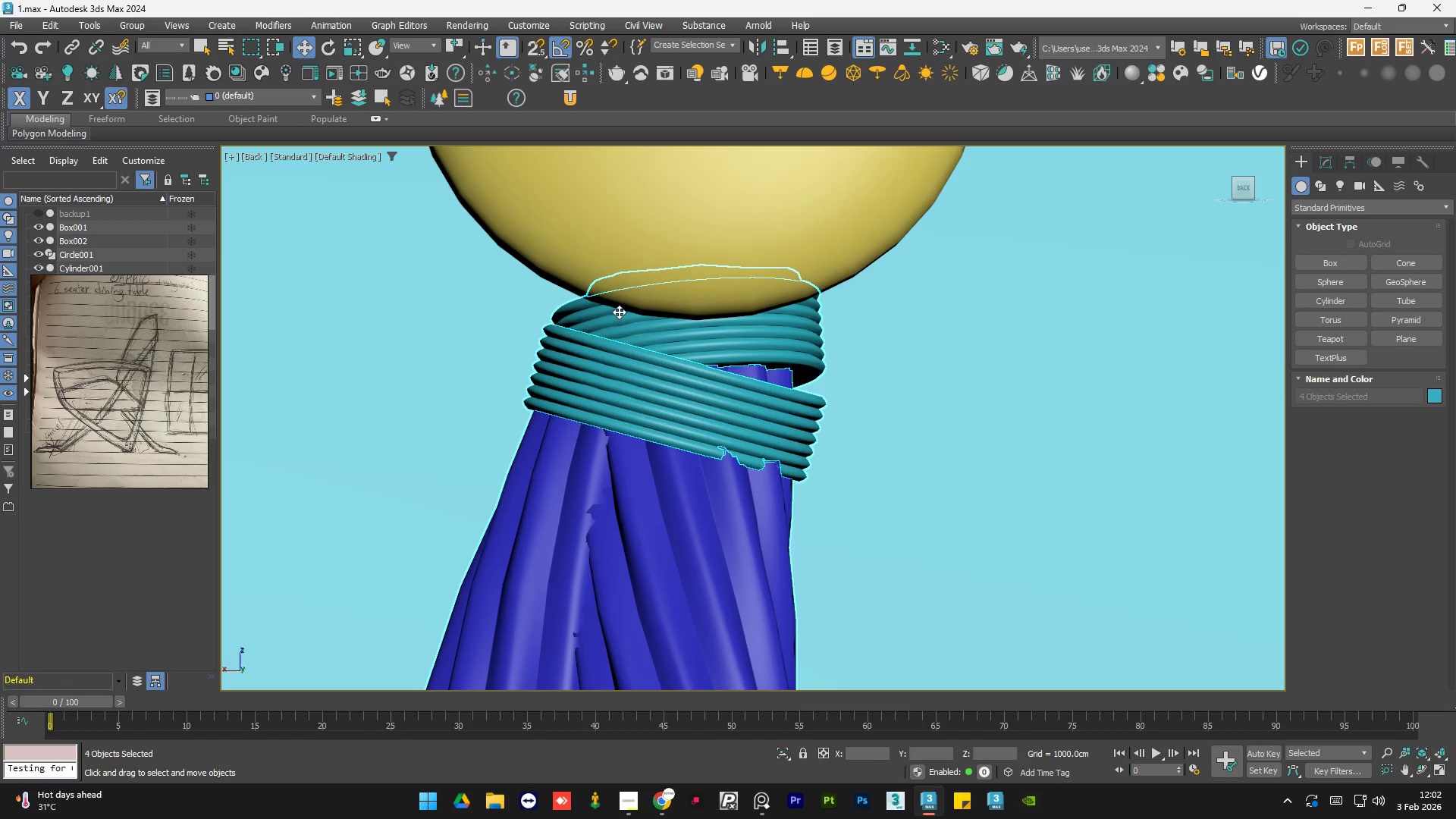 
scroll: coordinate [645, 372], scroll_direction: down, amount: 3.0
 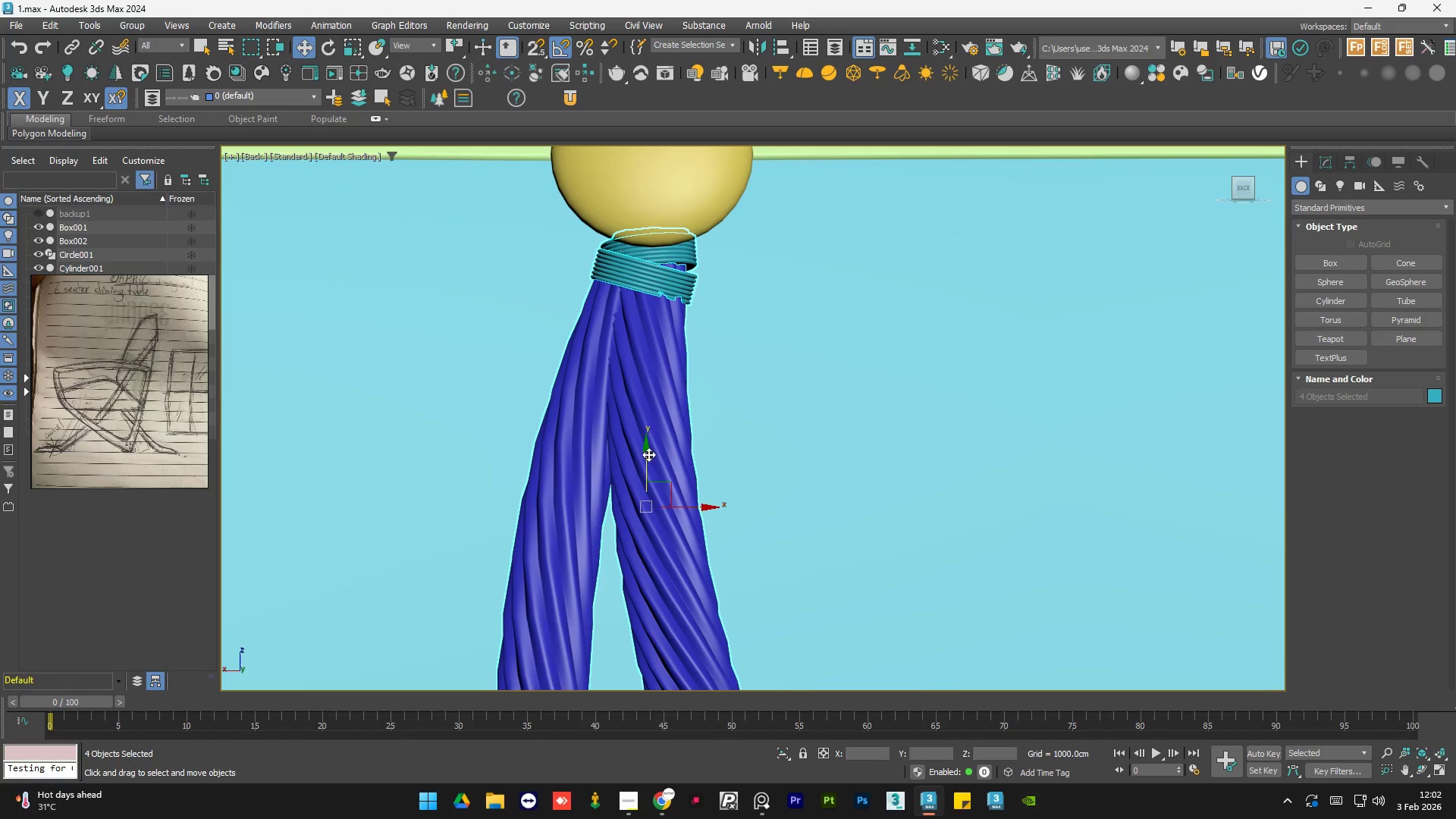 
left_click_drag(start_coordinate=[646, 453], to_coordinate=[654, 459])
 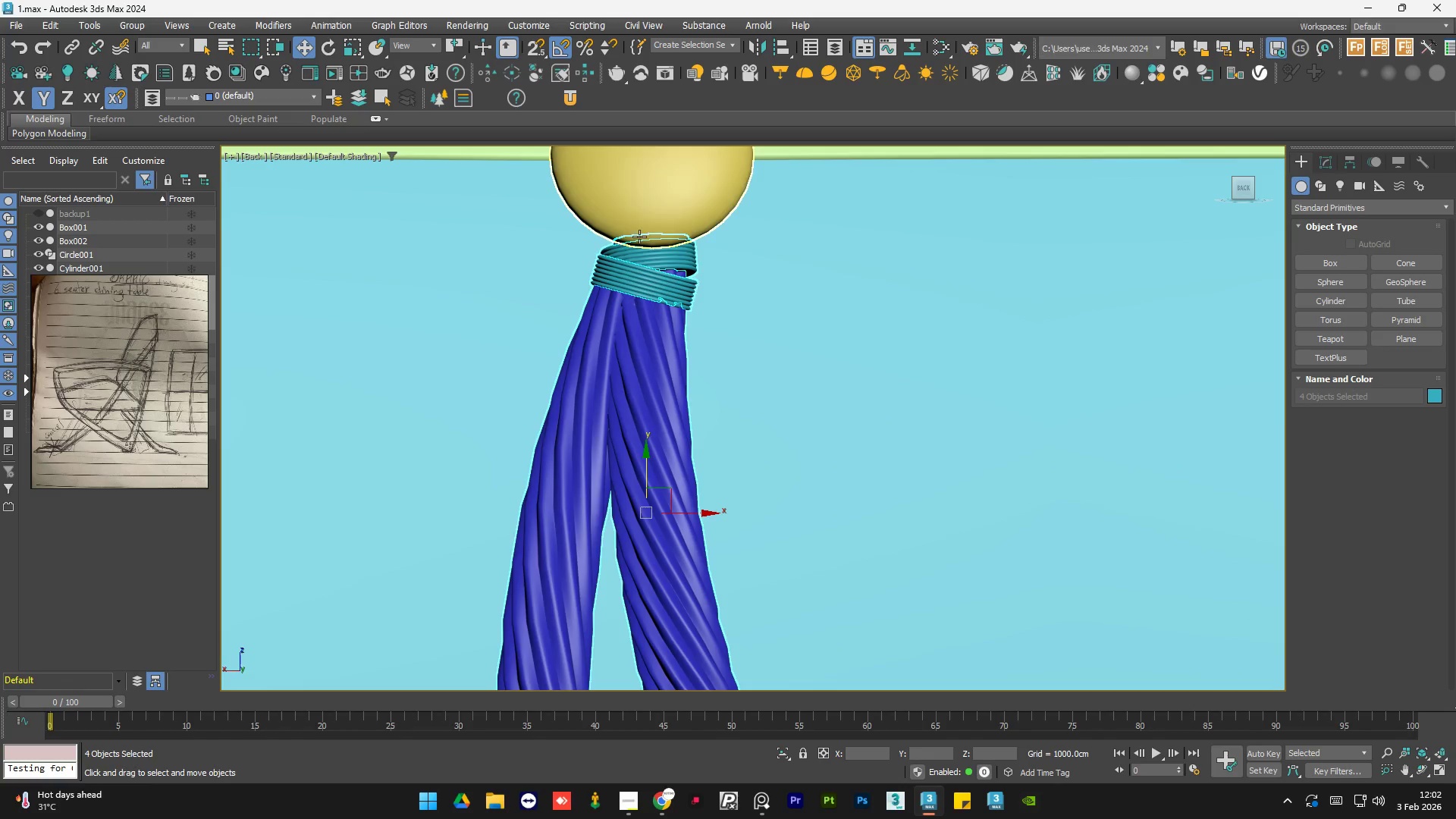 
scroll: coordinate [613, 337], scroll_direction: down, amount: 6.0
 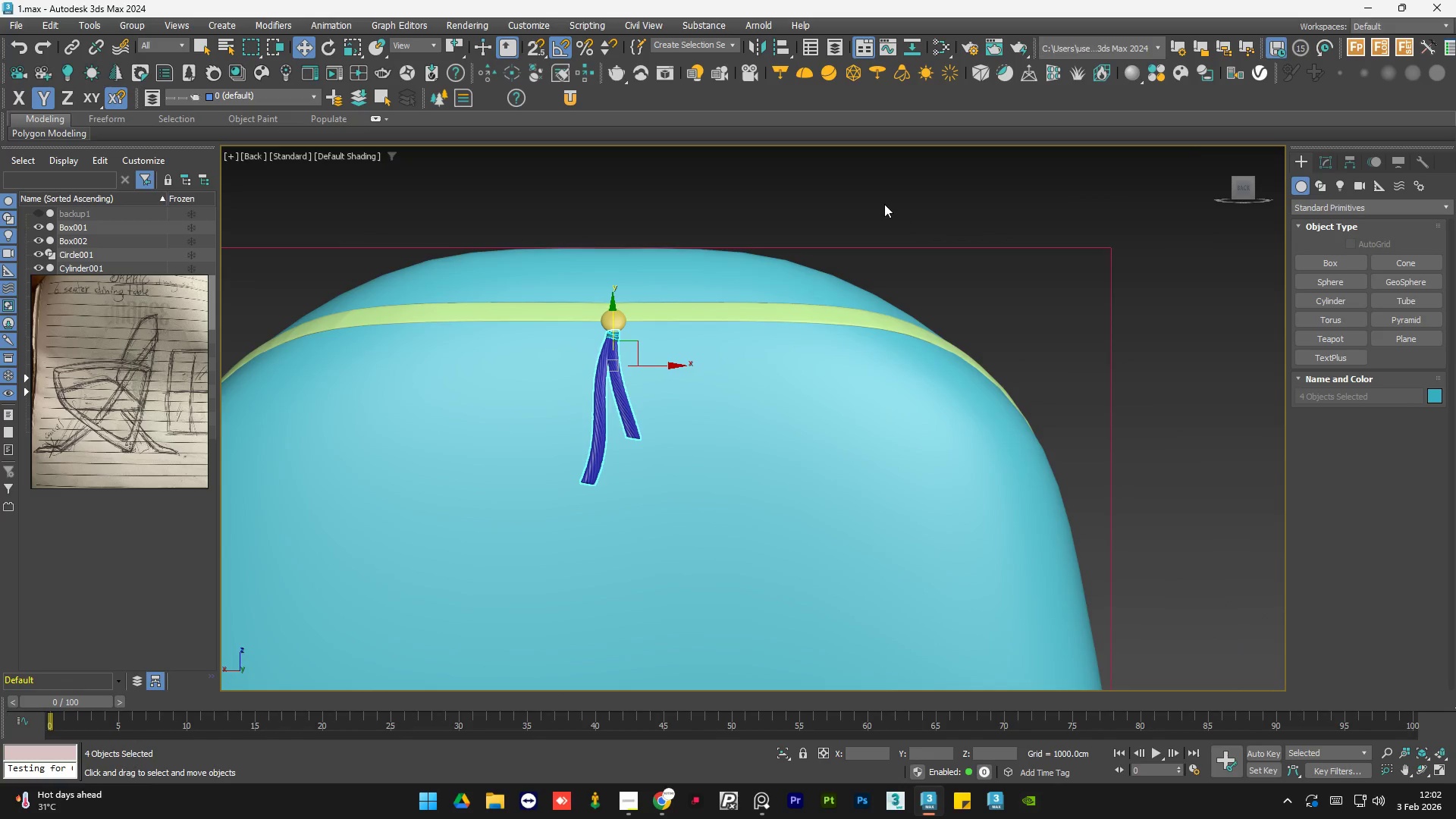 
double_click([884, 204])
 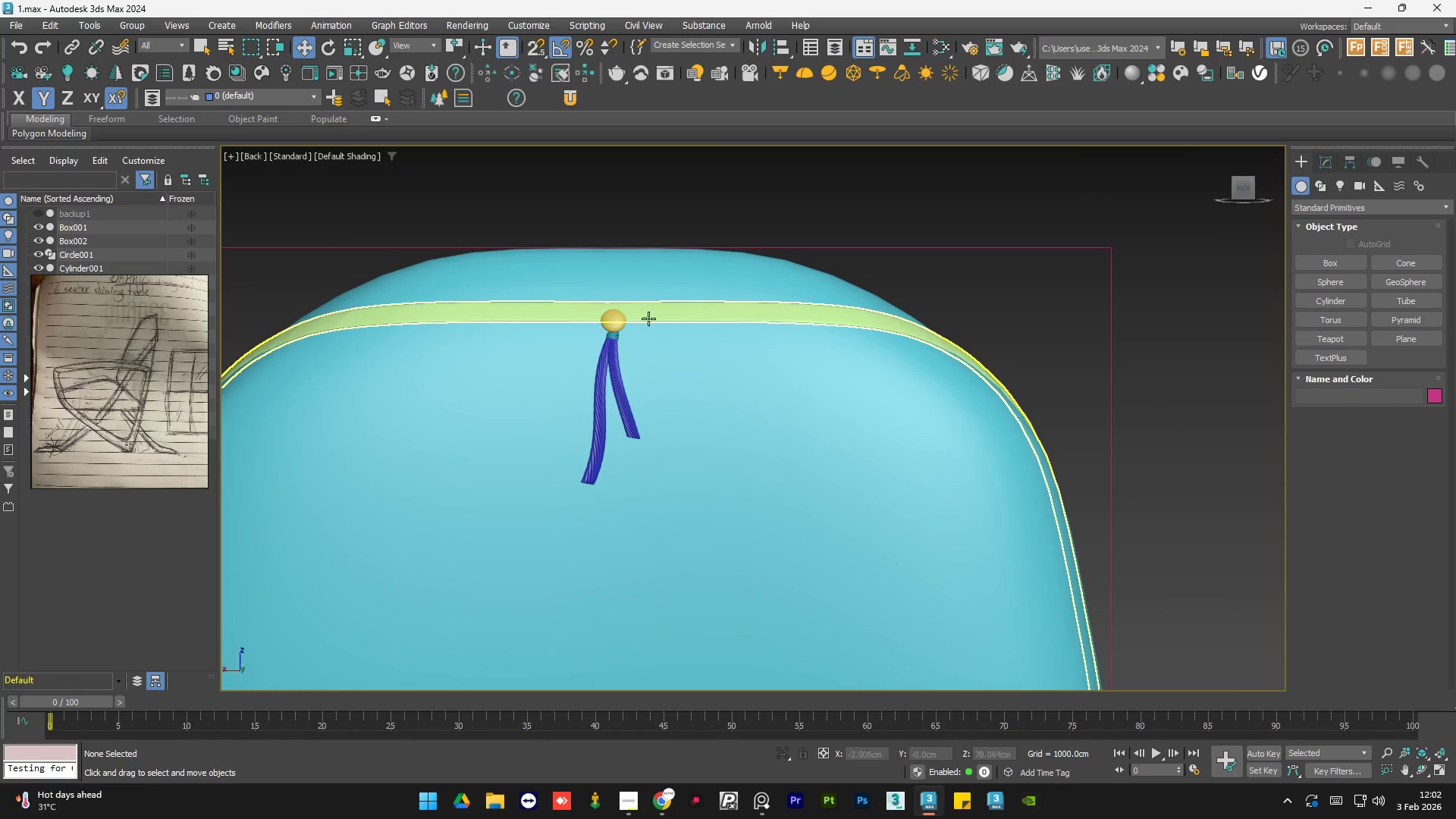 
left_click([613, 325])
 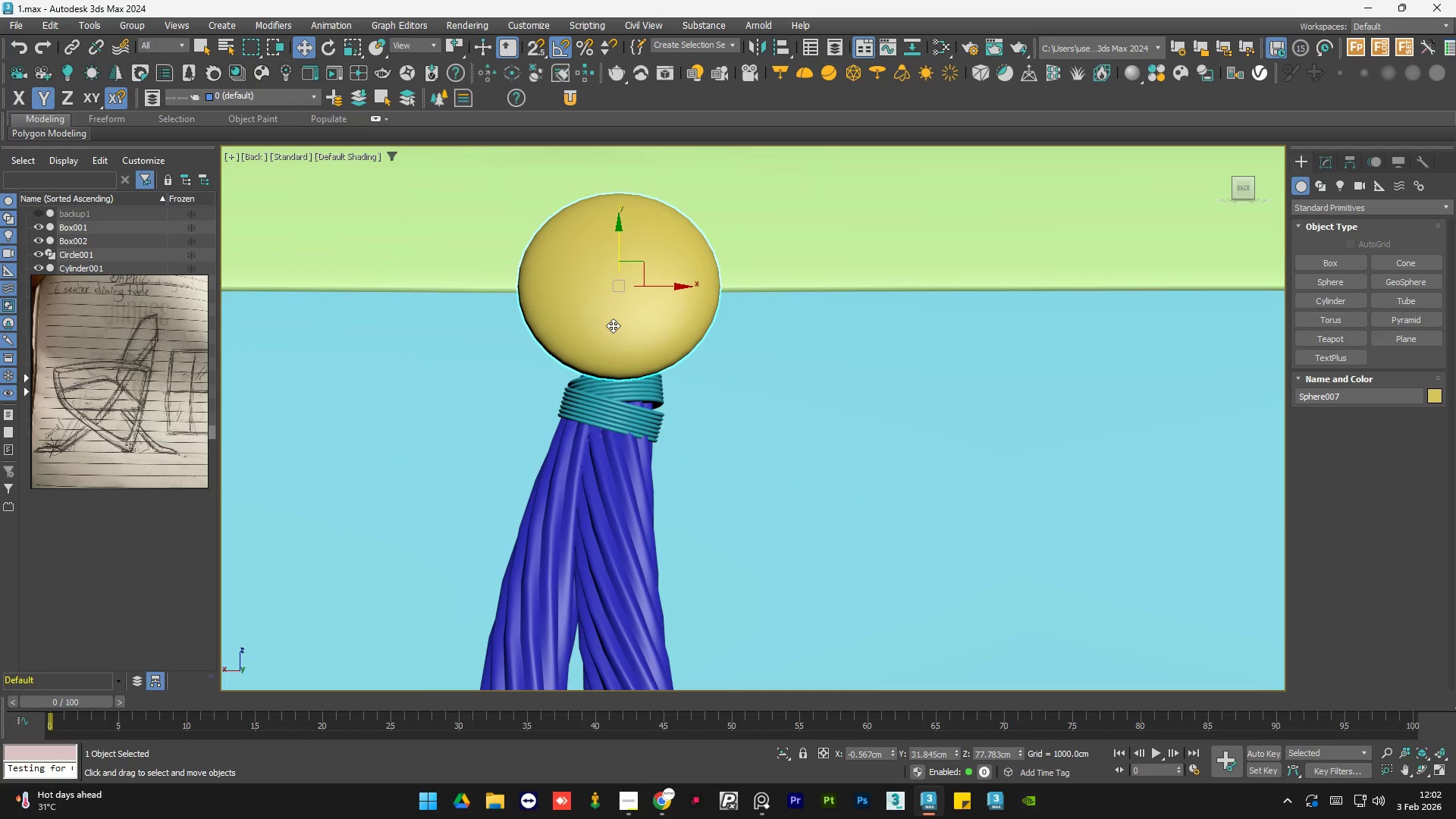 
scroll: coordinate [613, 325], scroll_direction: up, amount: 6.0
 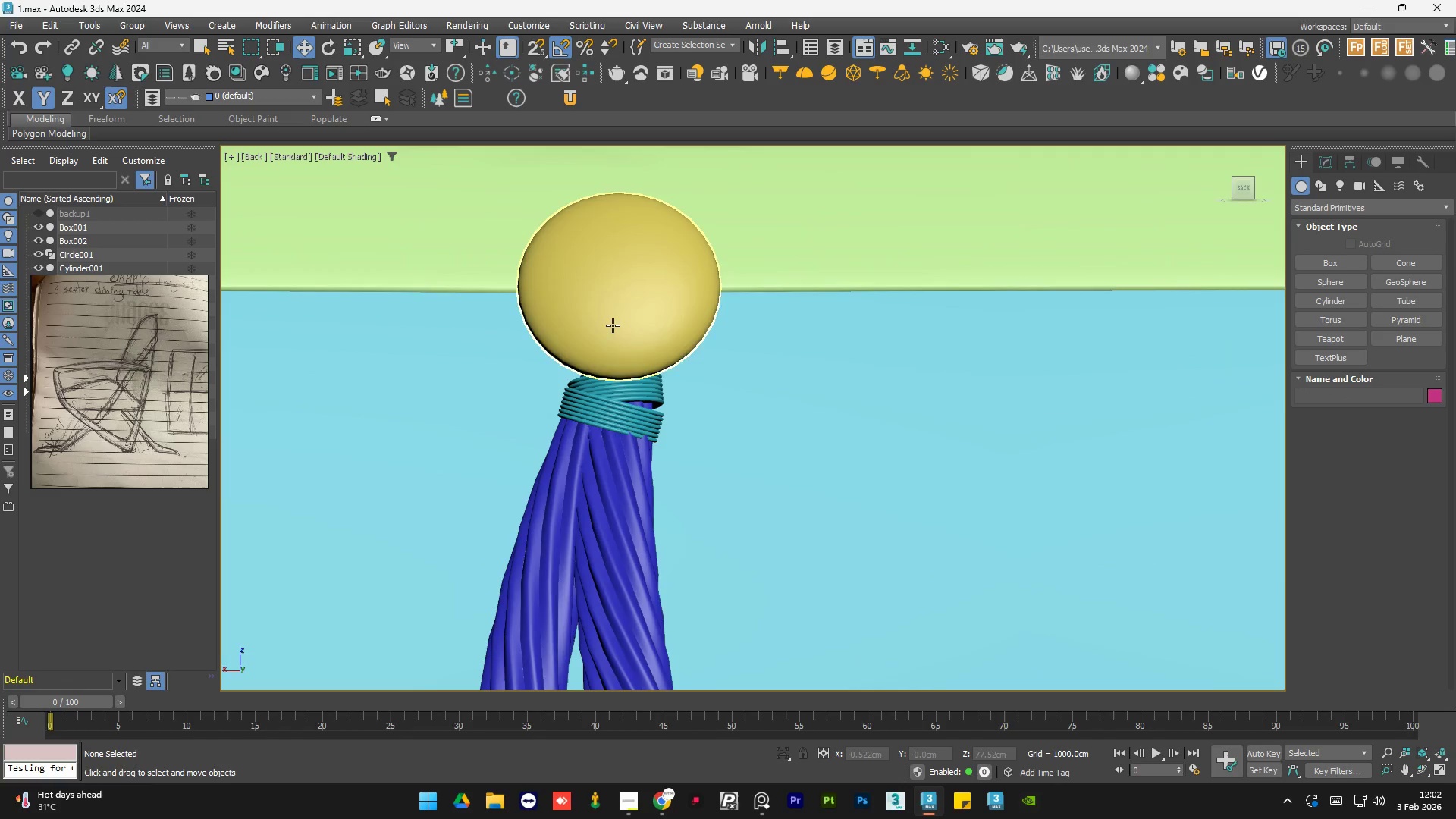 
scroll: coordinate [600, 222], scroll_direction: none, amount: 0.0
 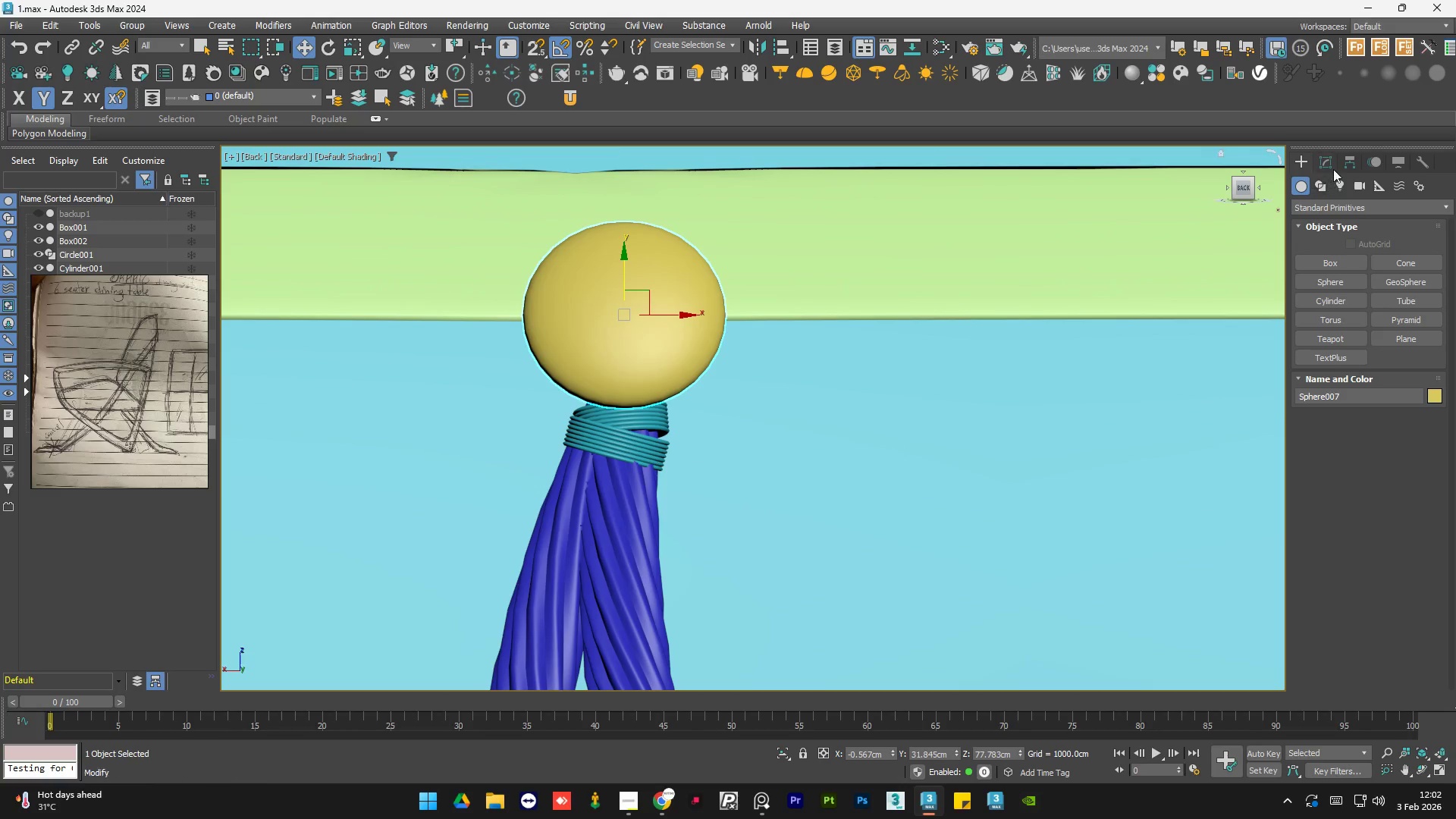 
left_click([1333, 169])
 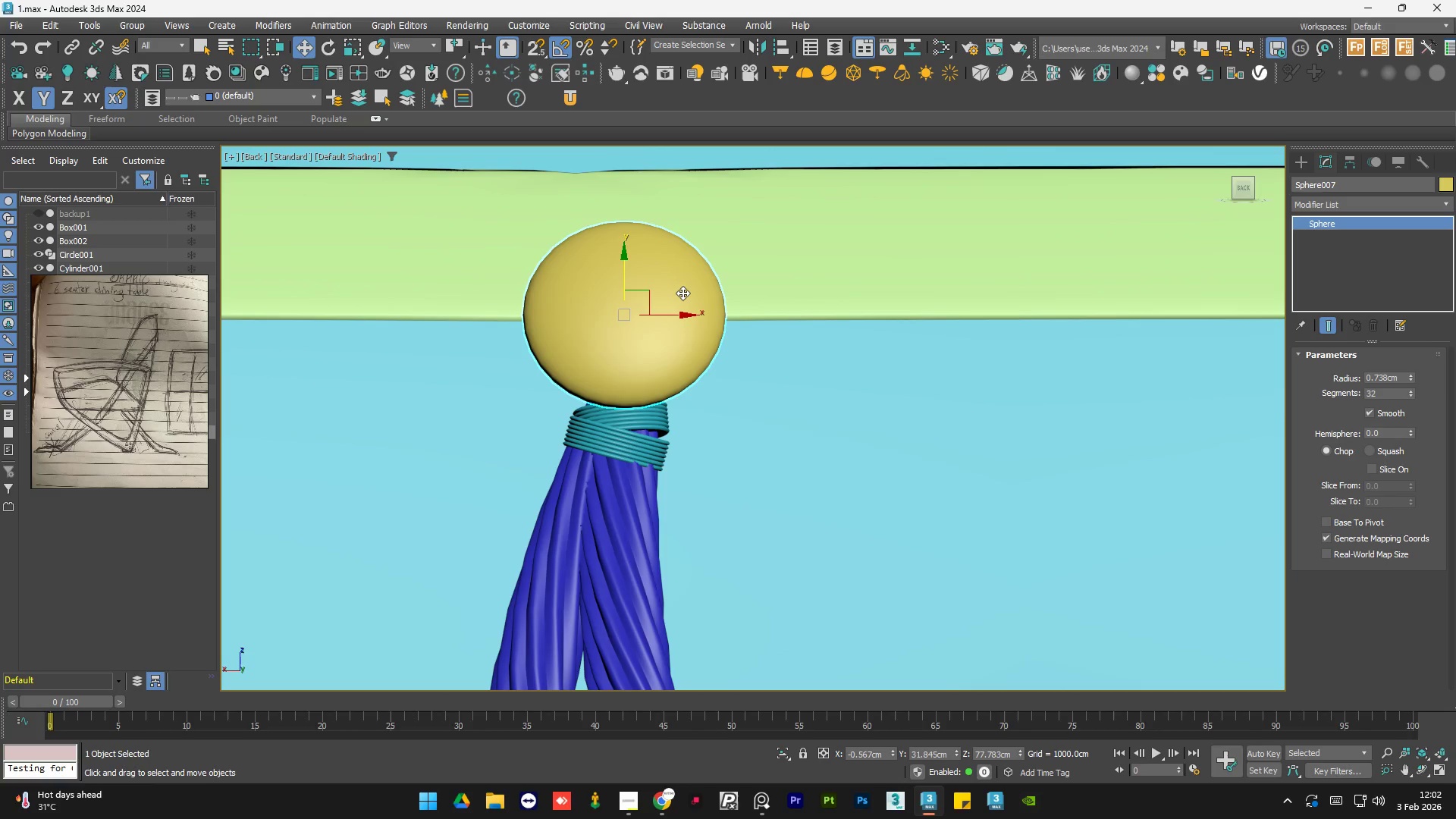 
key(F4)
 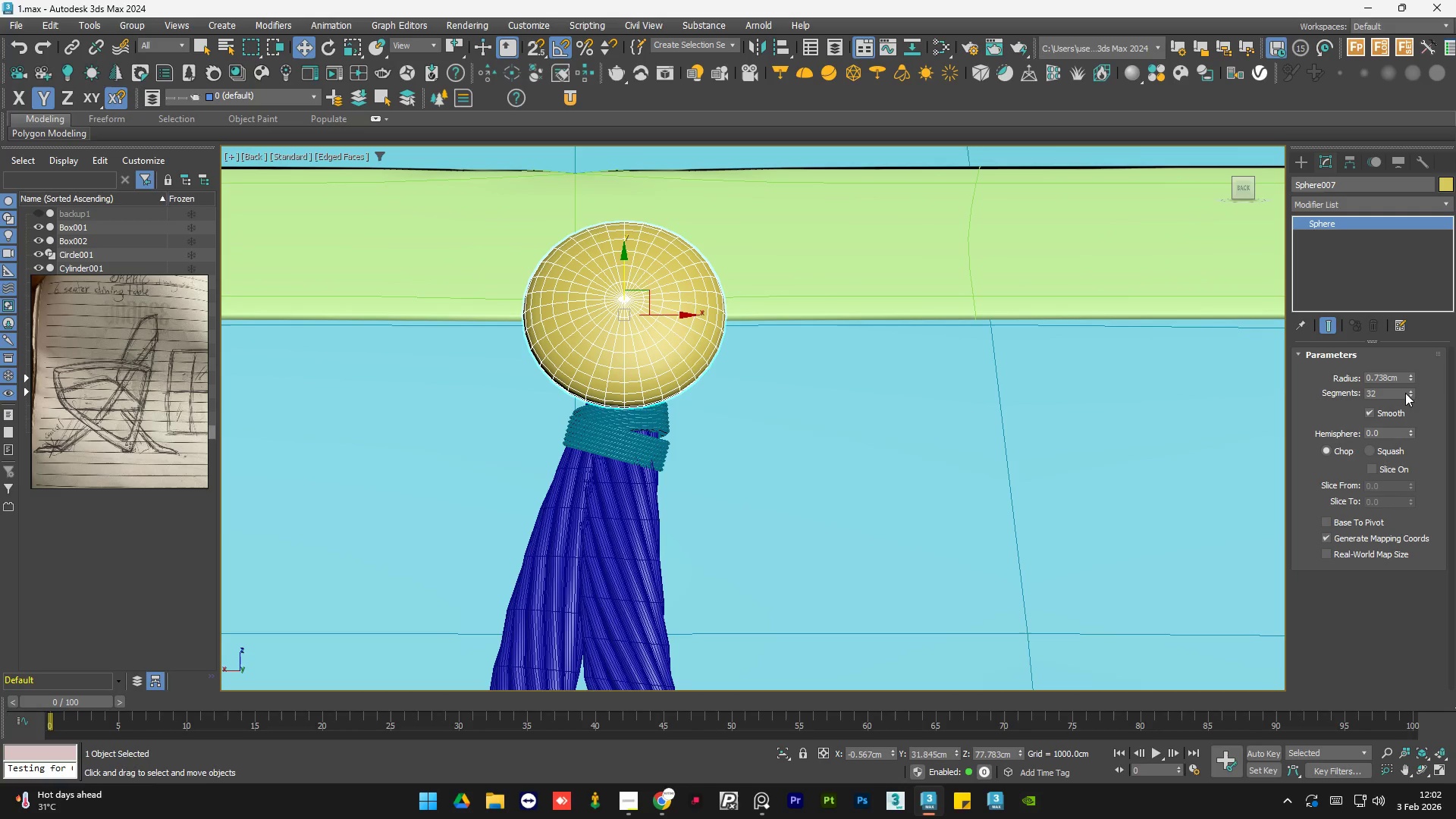 
double_click([1410, 390])
 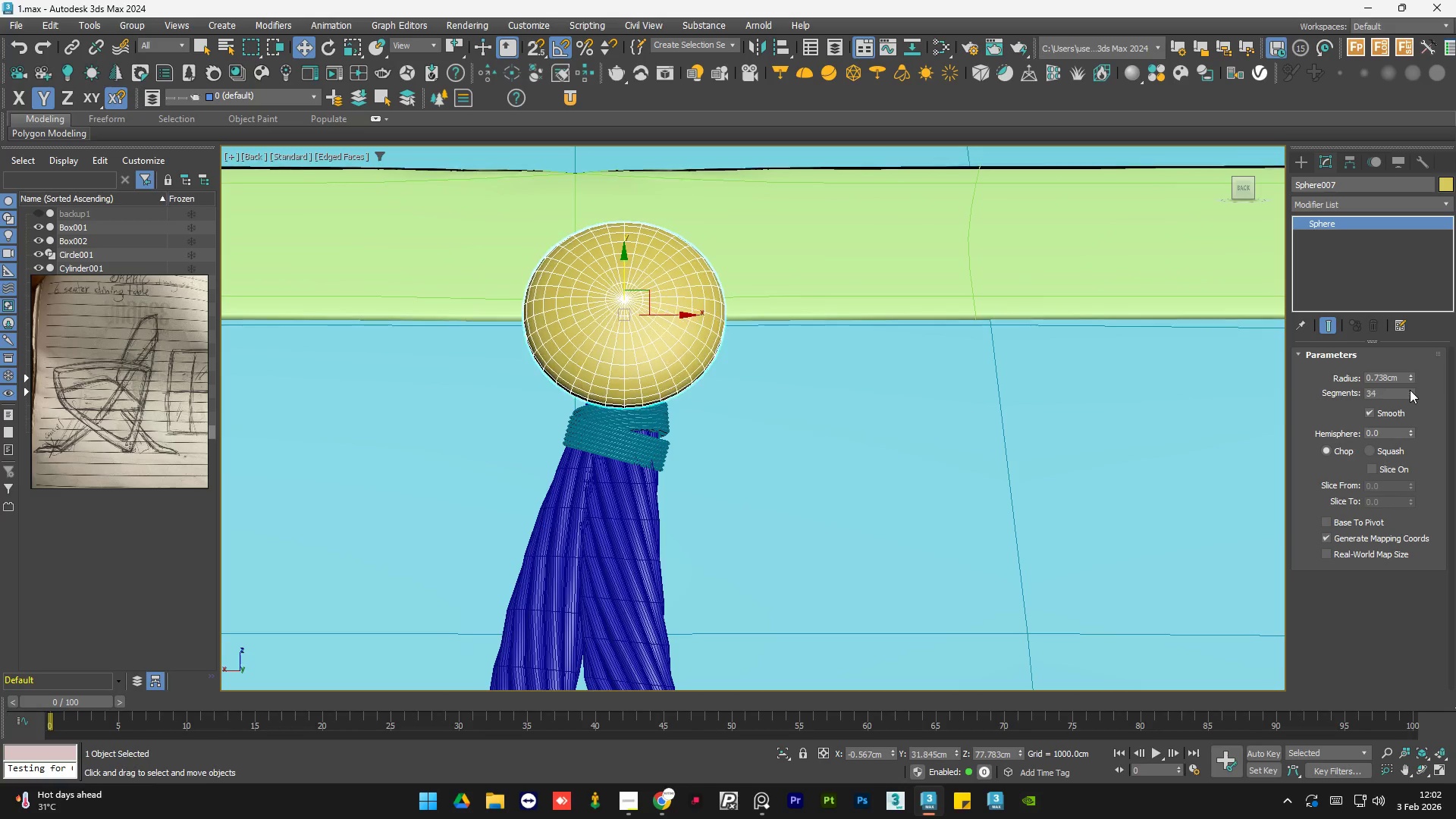 
triple_click([1410, 390])
 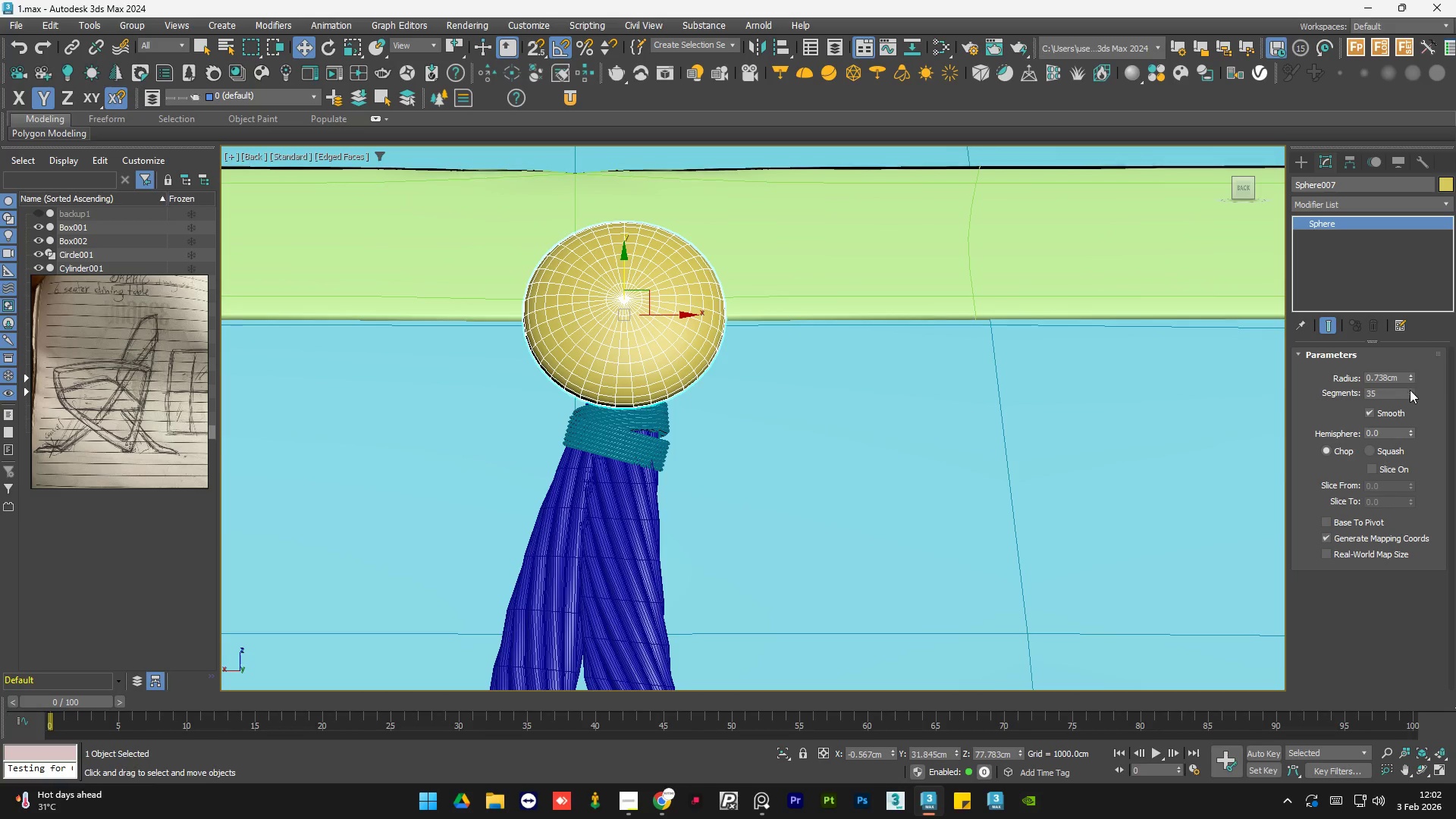 
triple_click([1410, 390])
 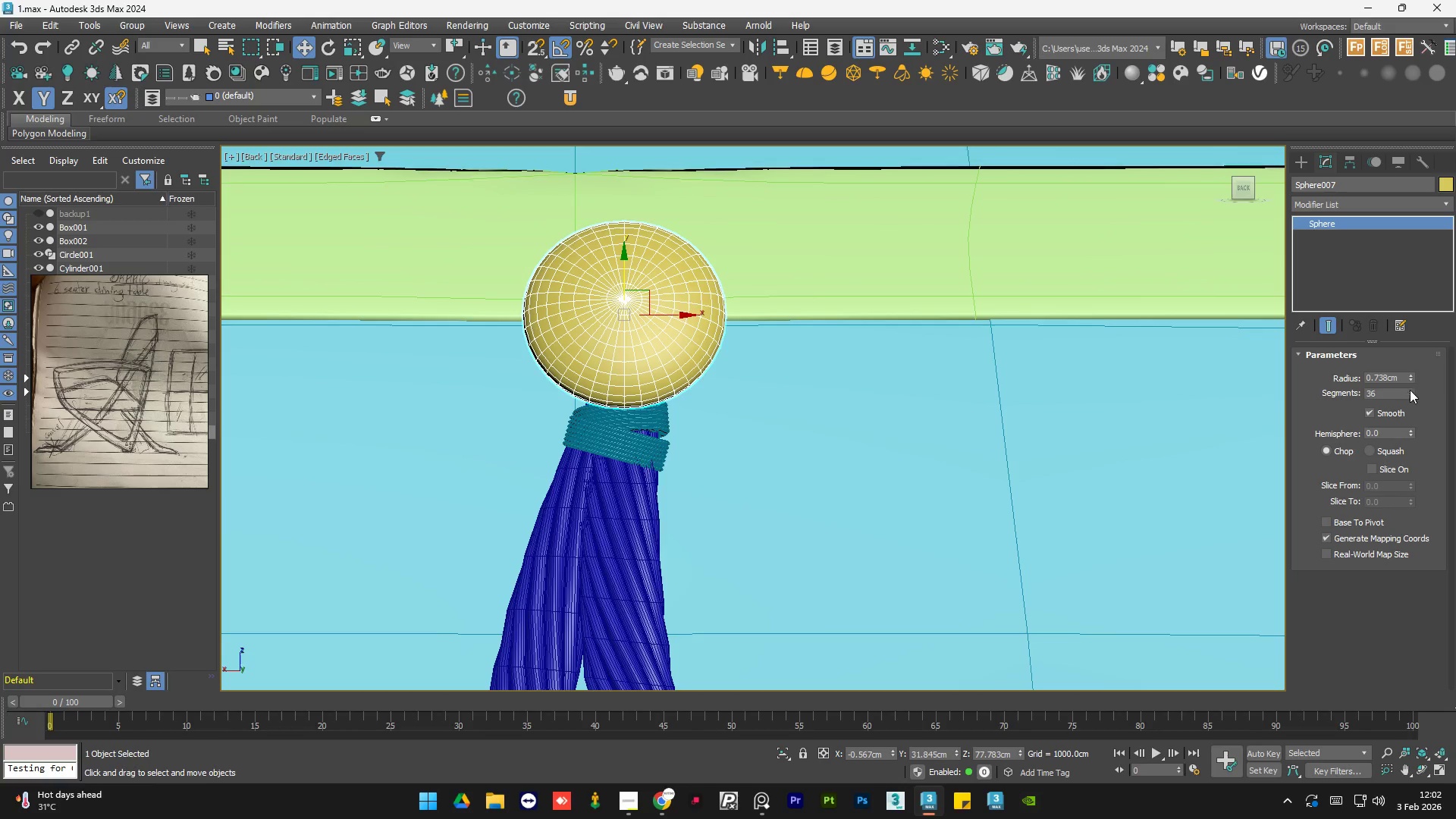 
triple_click([1410, 390])
 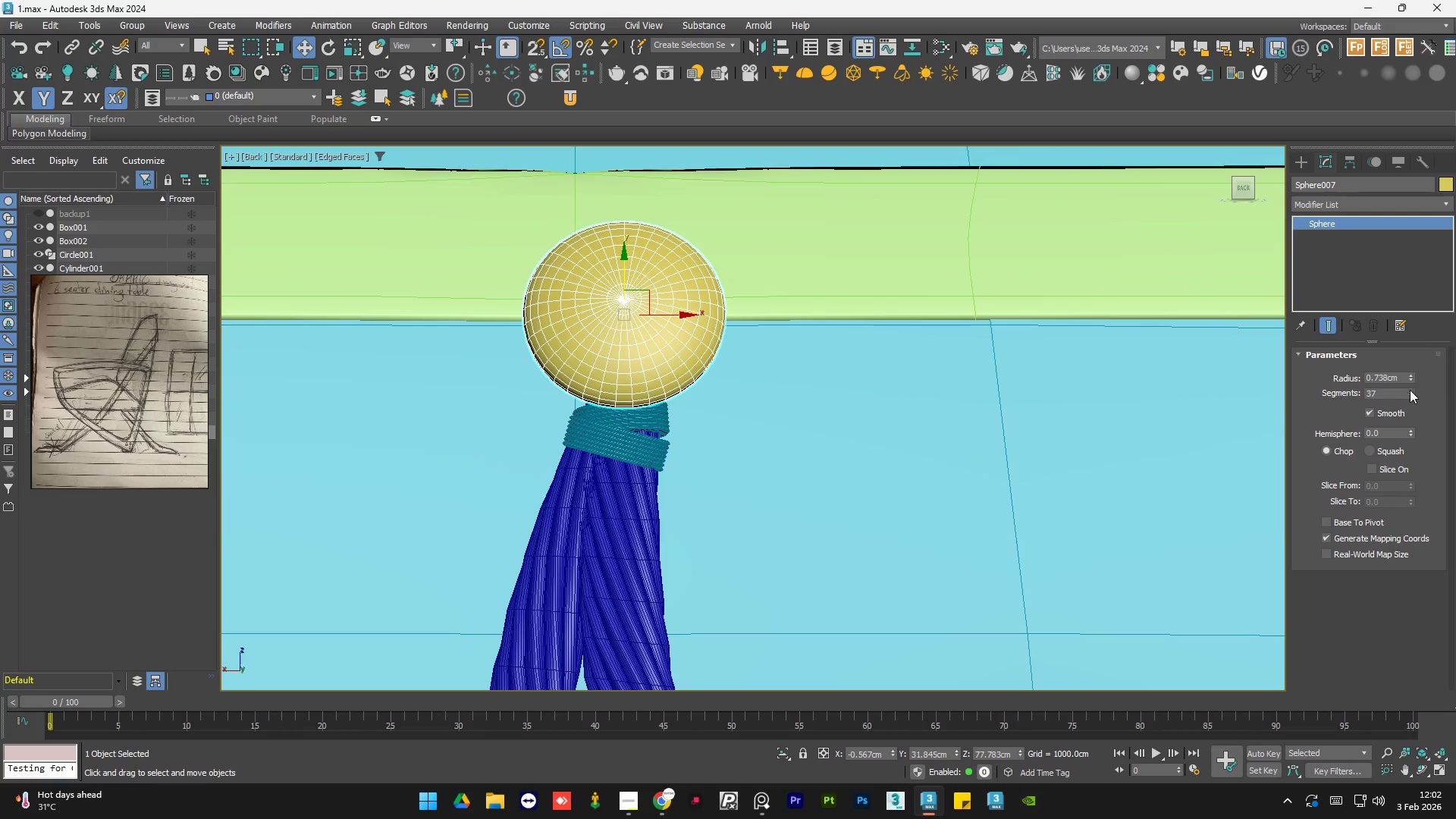 
triple_click([1410, 390])
 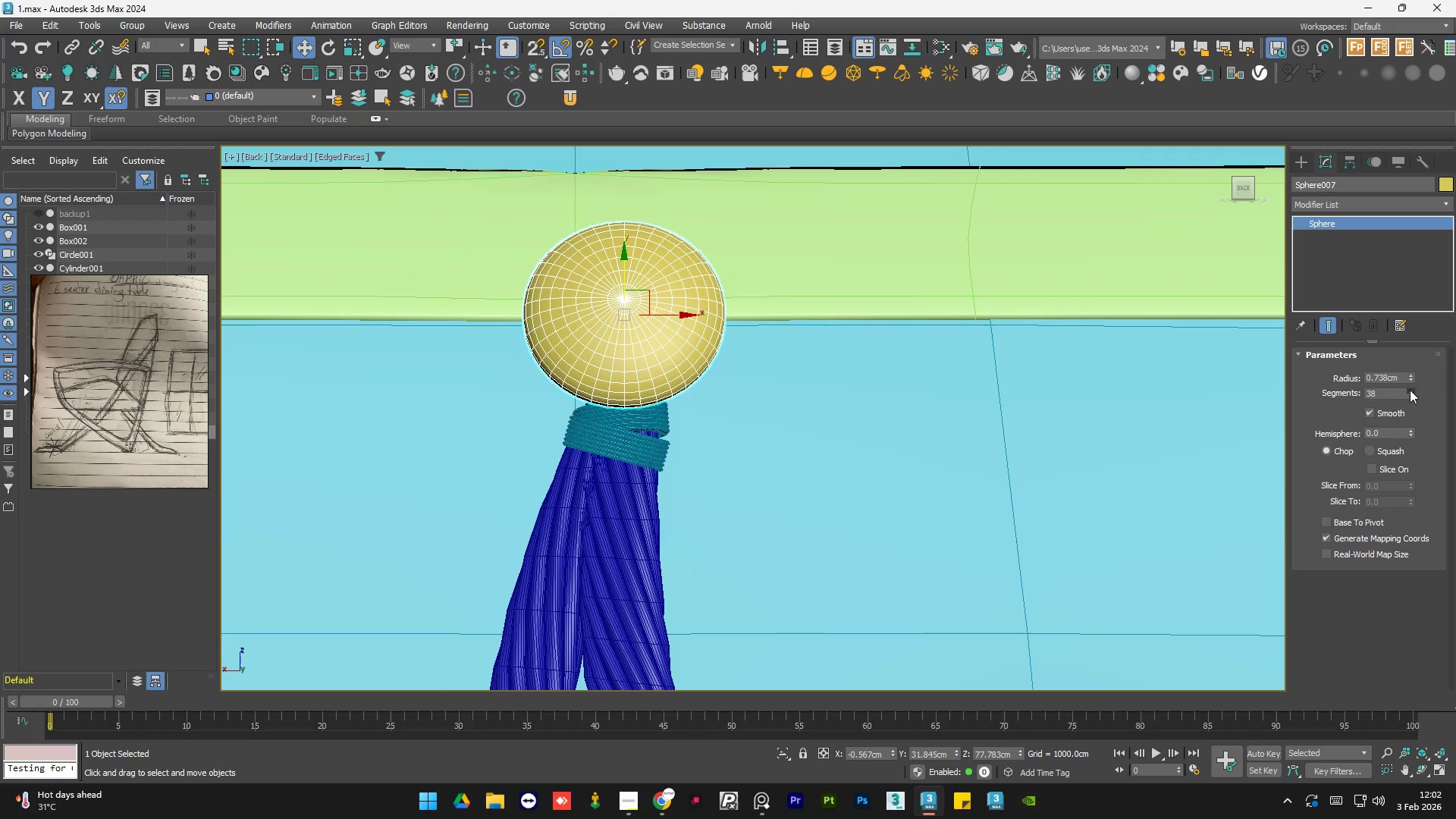 
triple_click([1410, 390])
 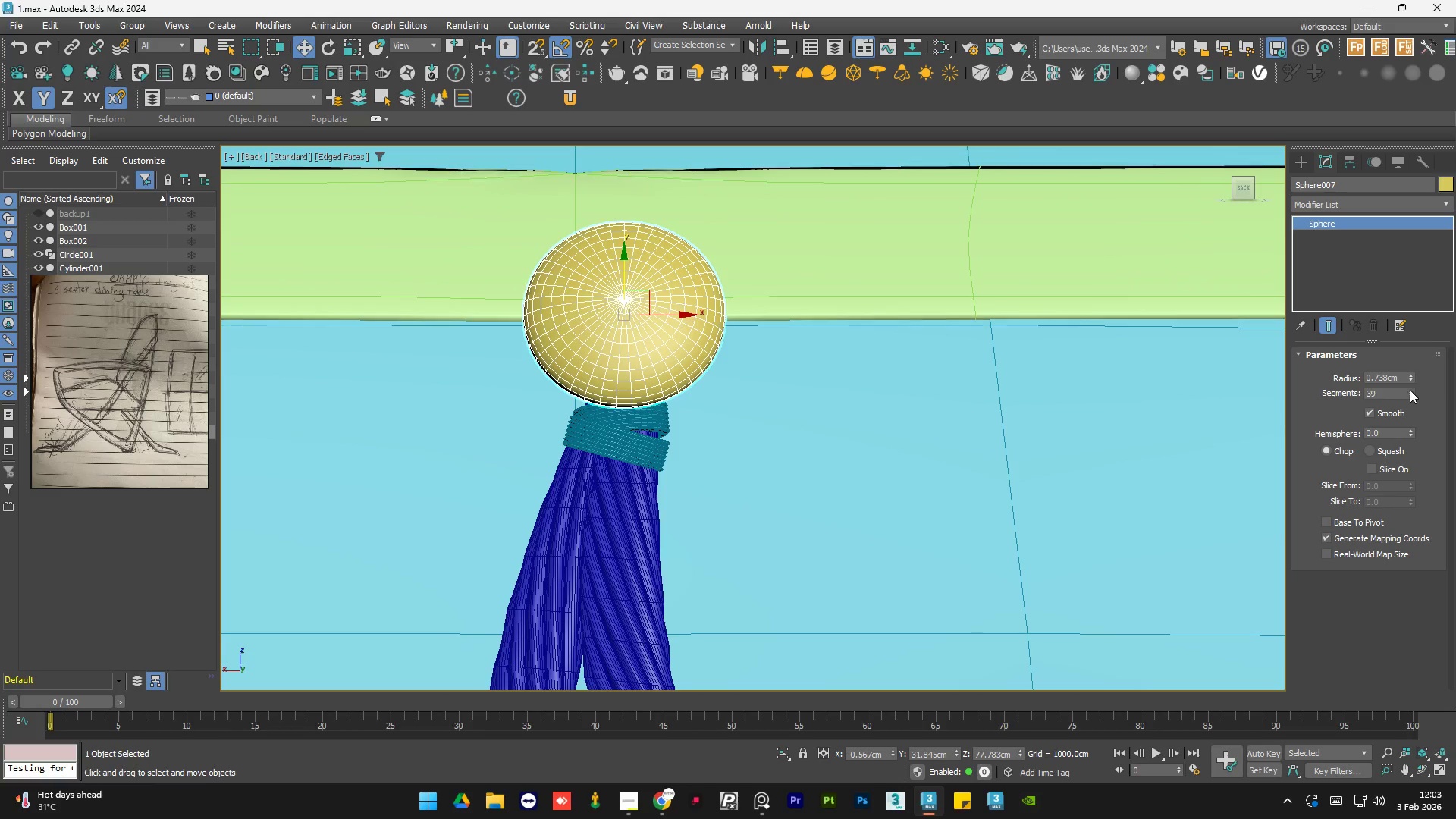 
triple_click([1410, 390])
 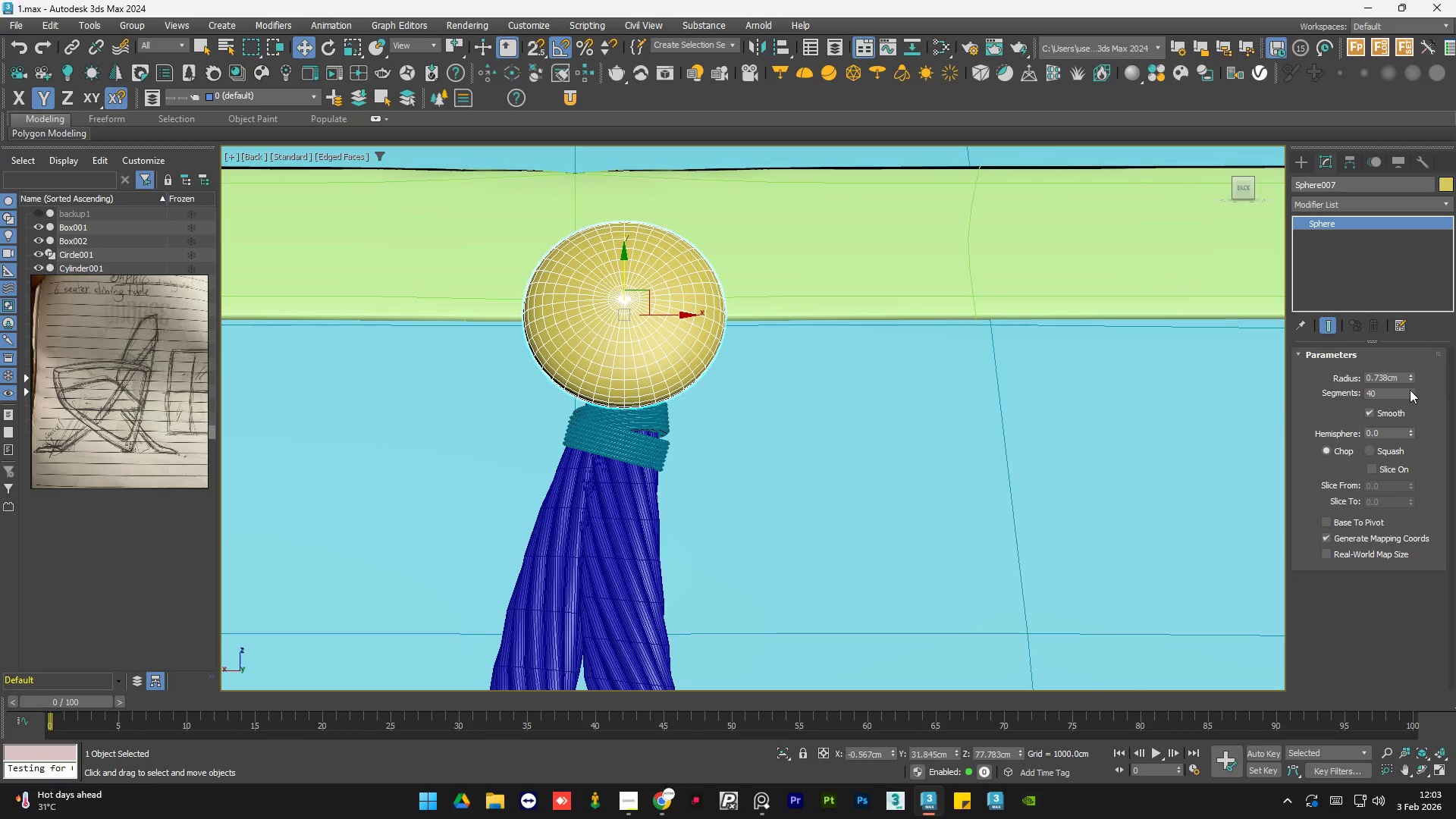 
triple_click([1410, 390])
 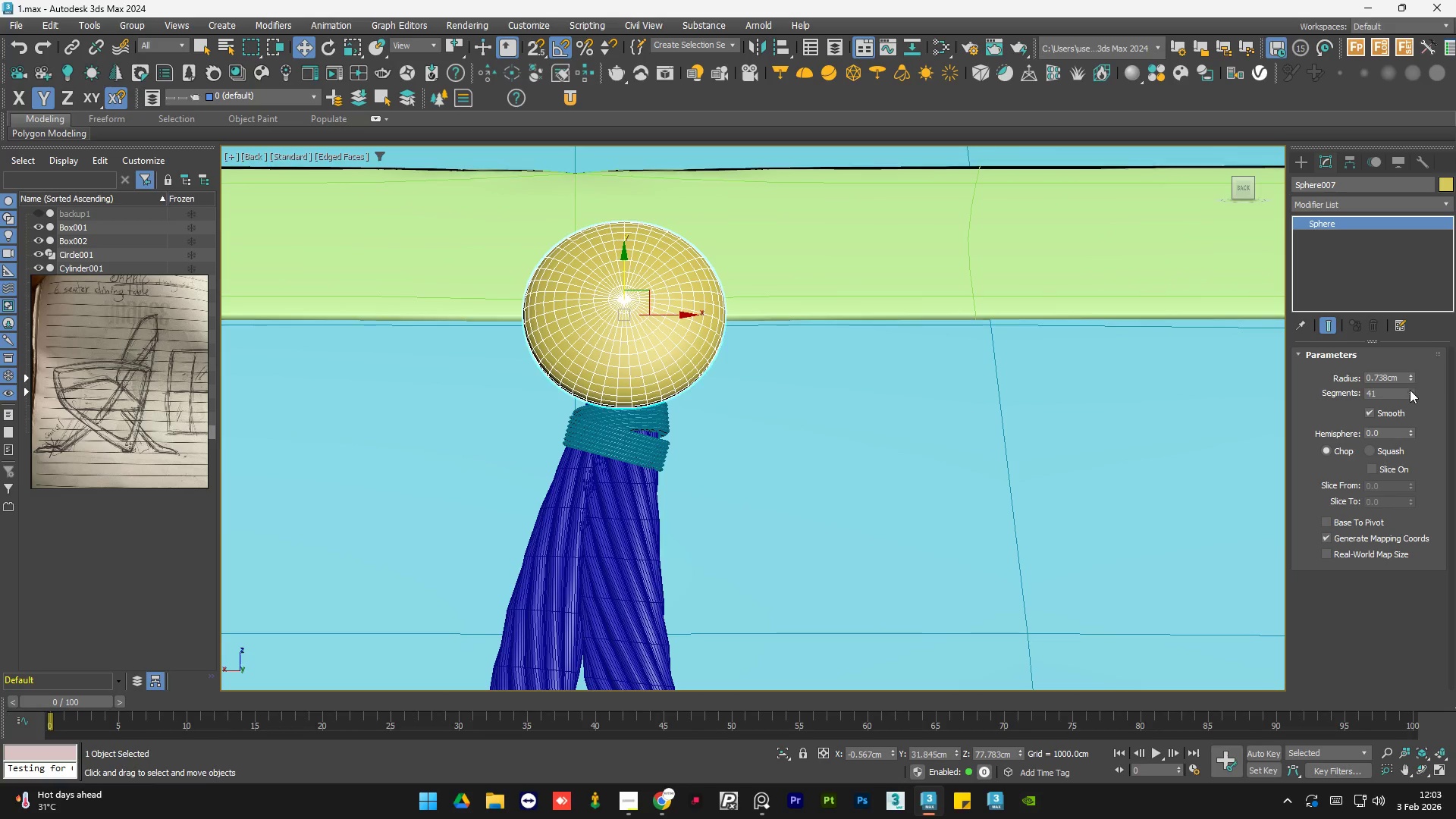 
triple_click([1410, 390])
 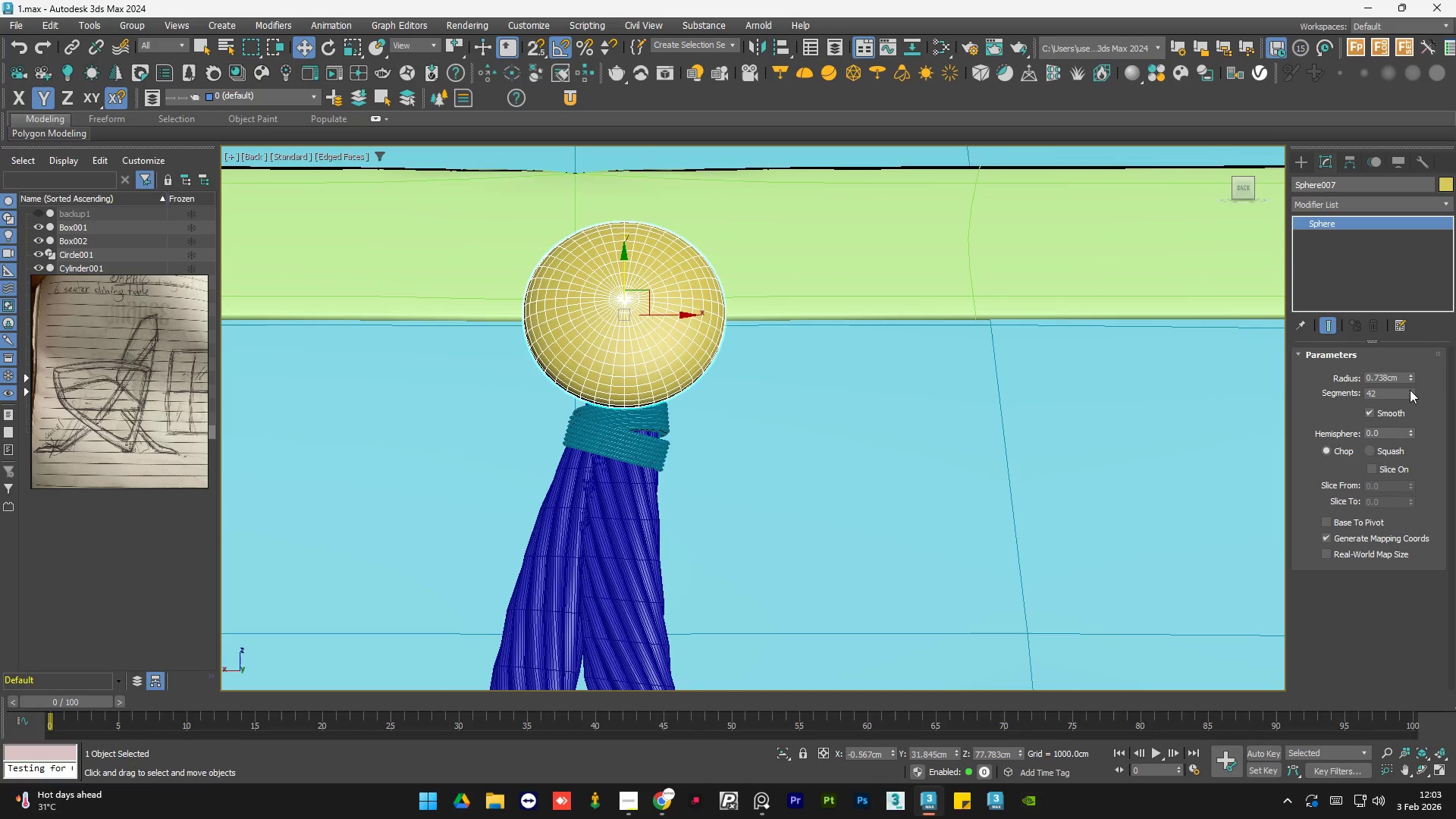 
triple_click([1410, 390])
 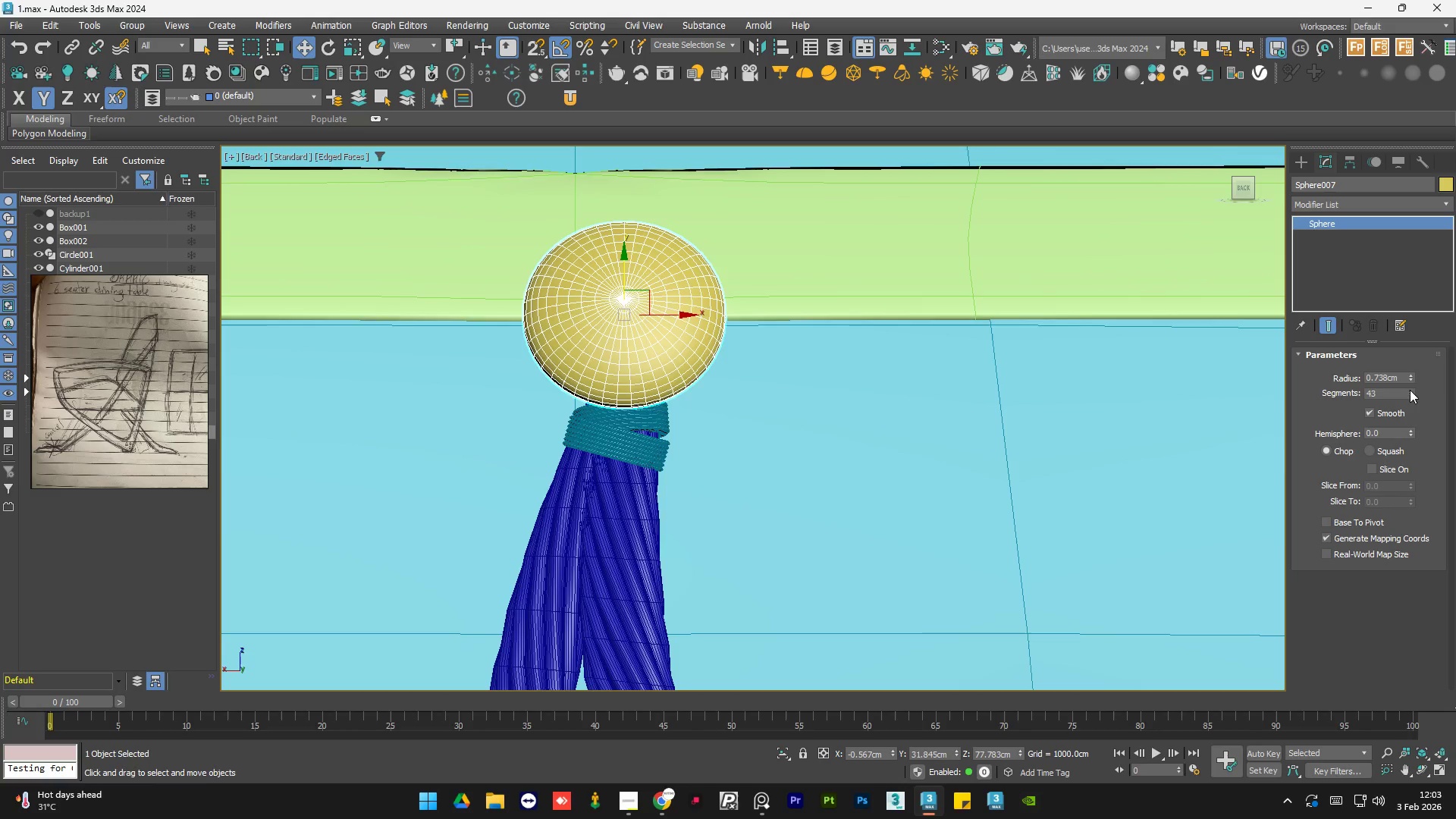 
triple_click([1410, 390])
 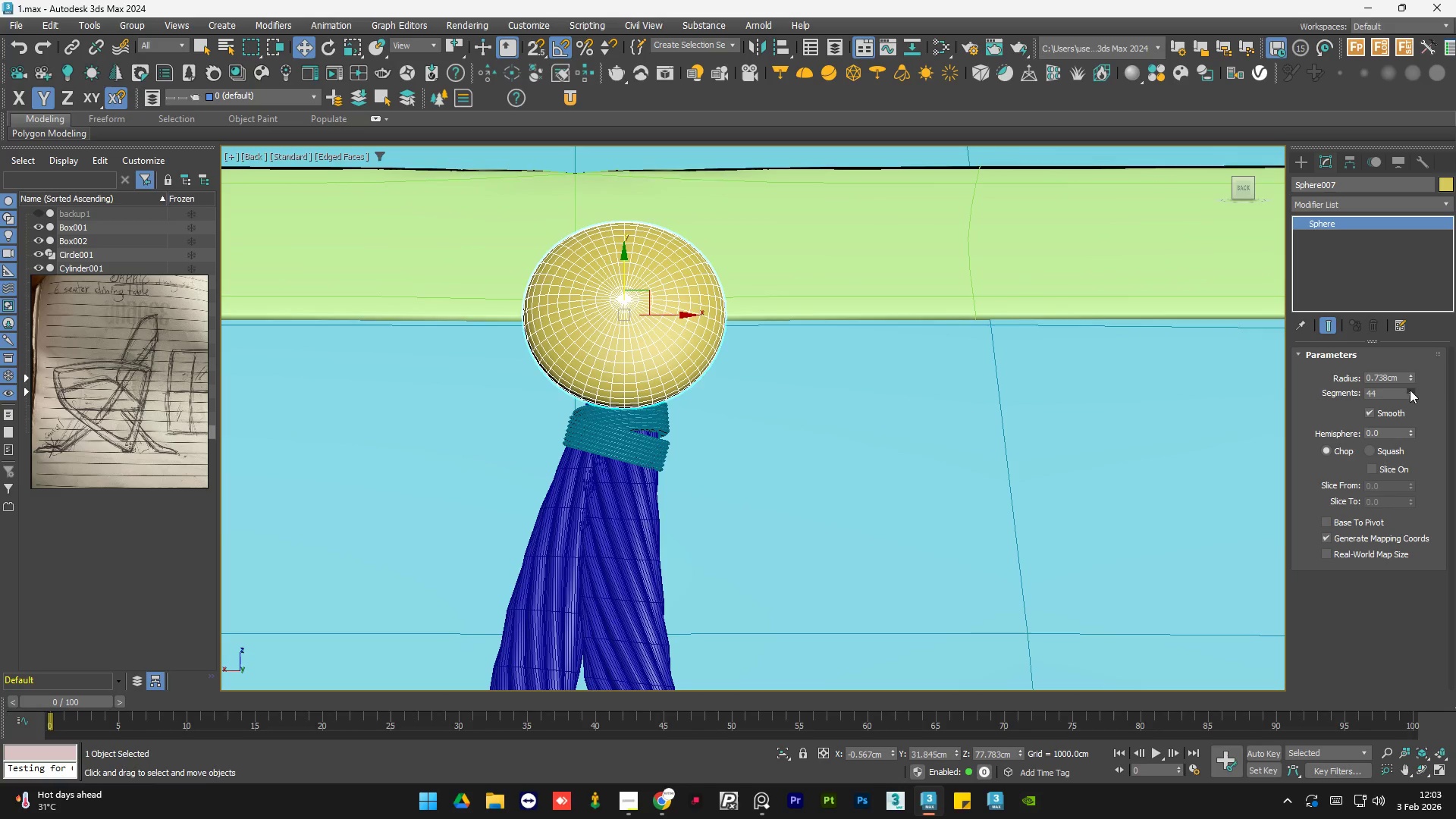 
triple_click([1410, 390])
 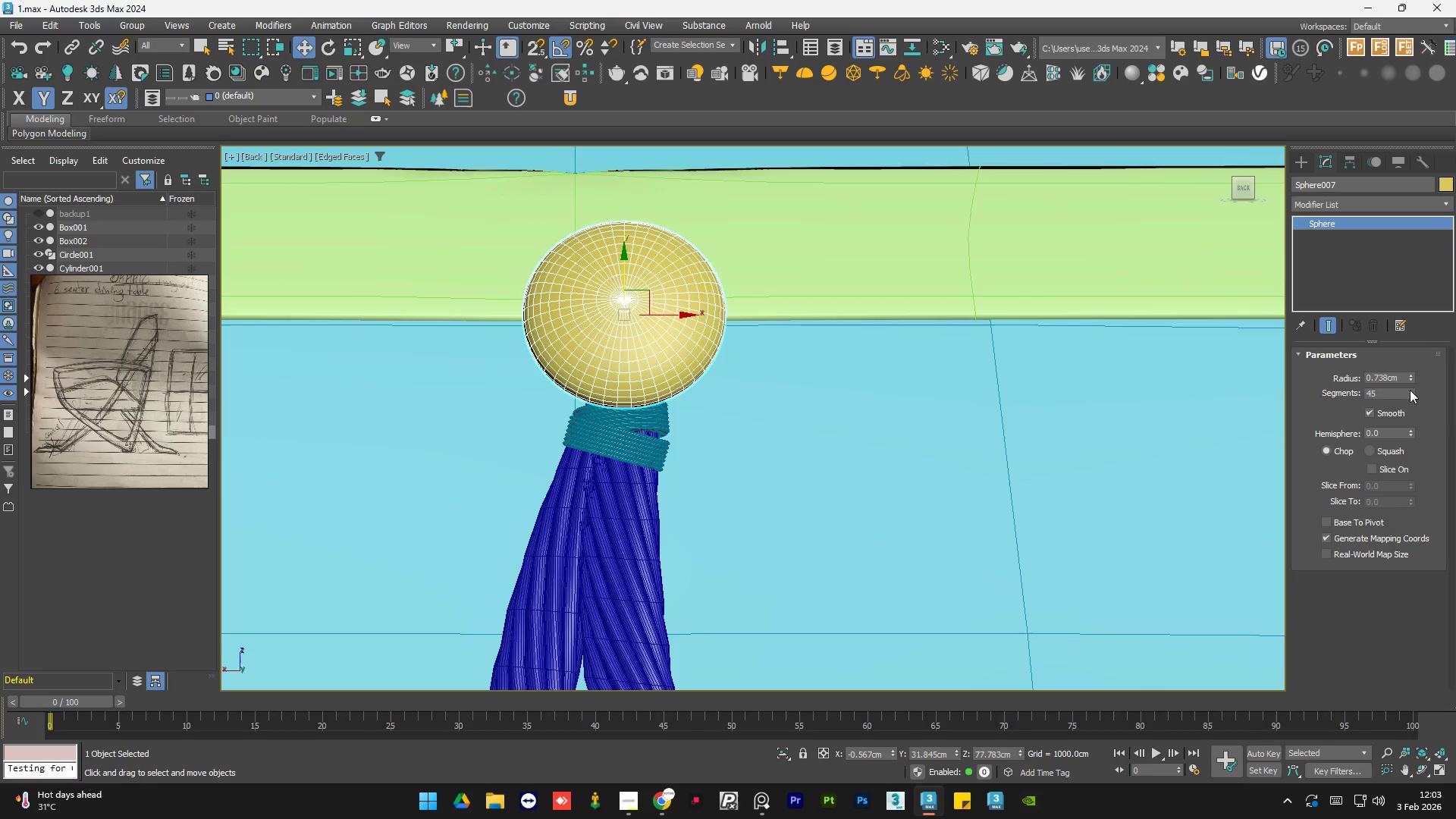 
triple_click([1410, 390])
 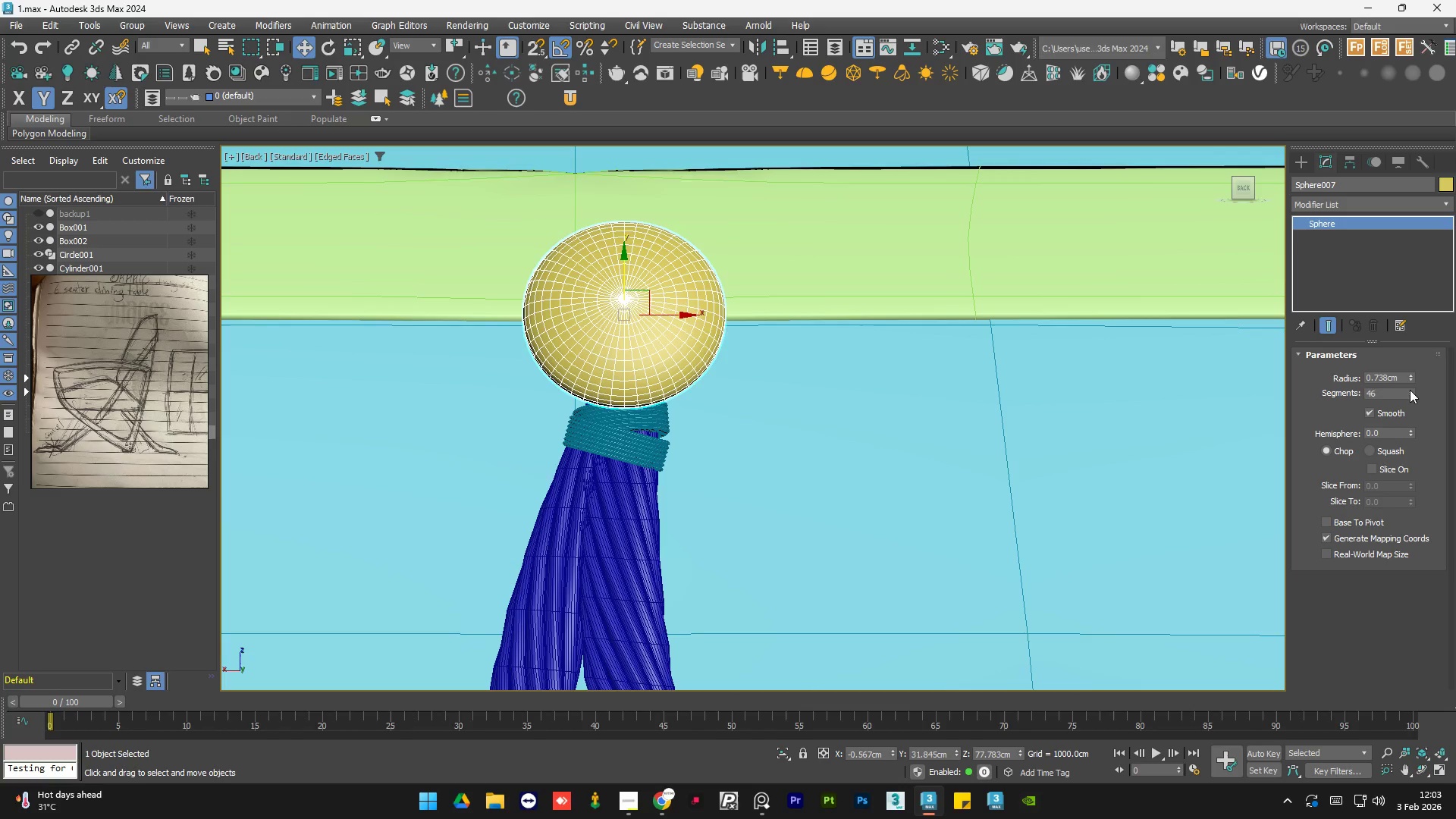 
triple_click([1410, 390])
 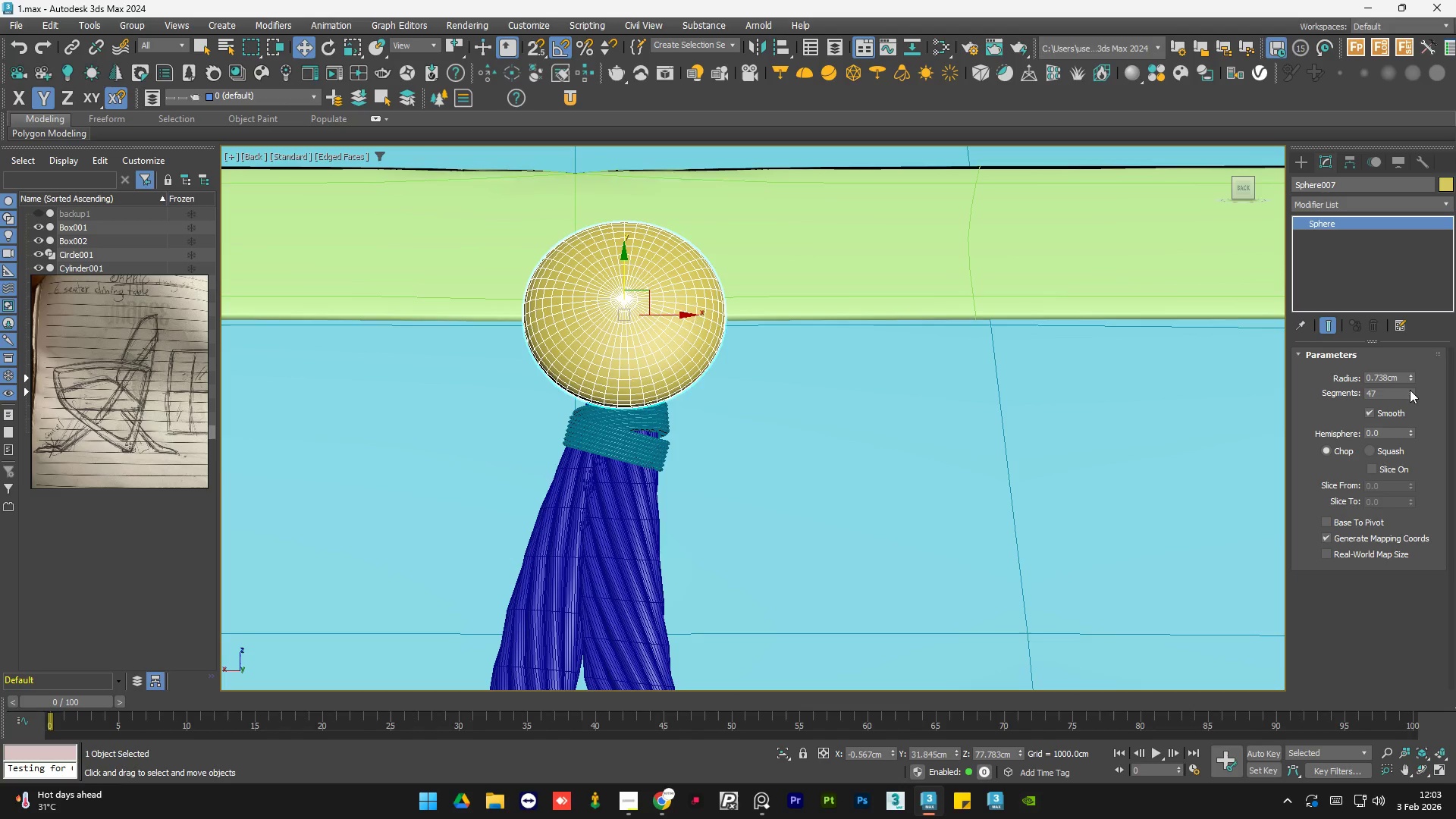 
triple_click([1410, 390])
 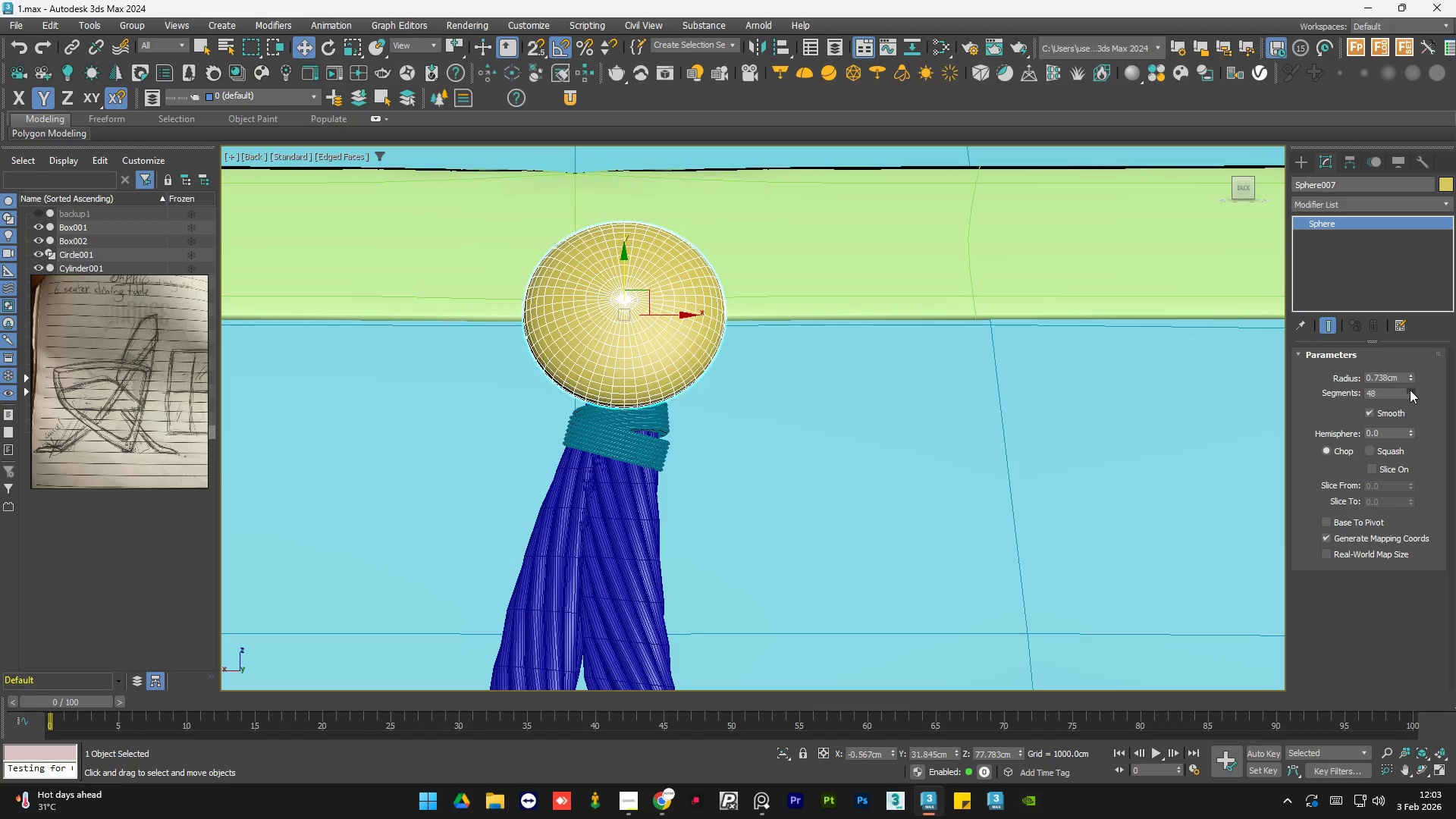 
triple_click([1410, 390])
 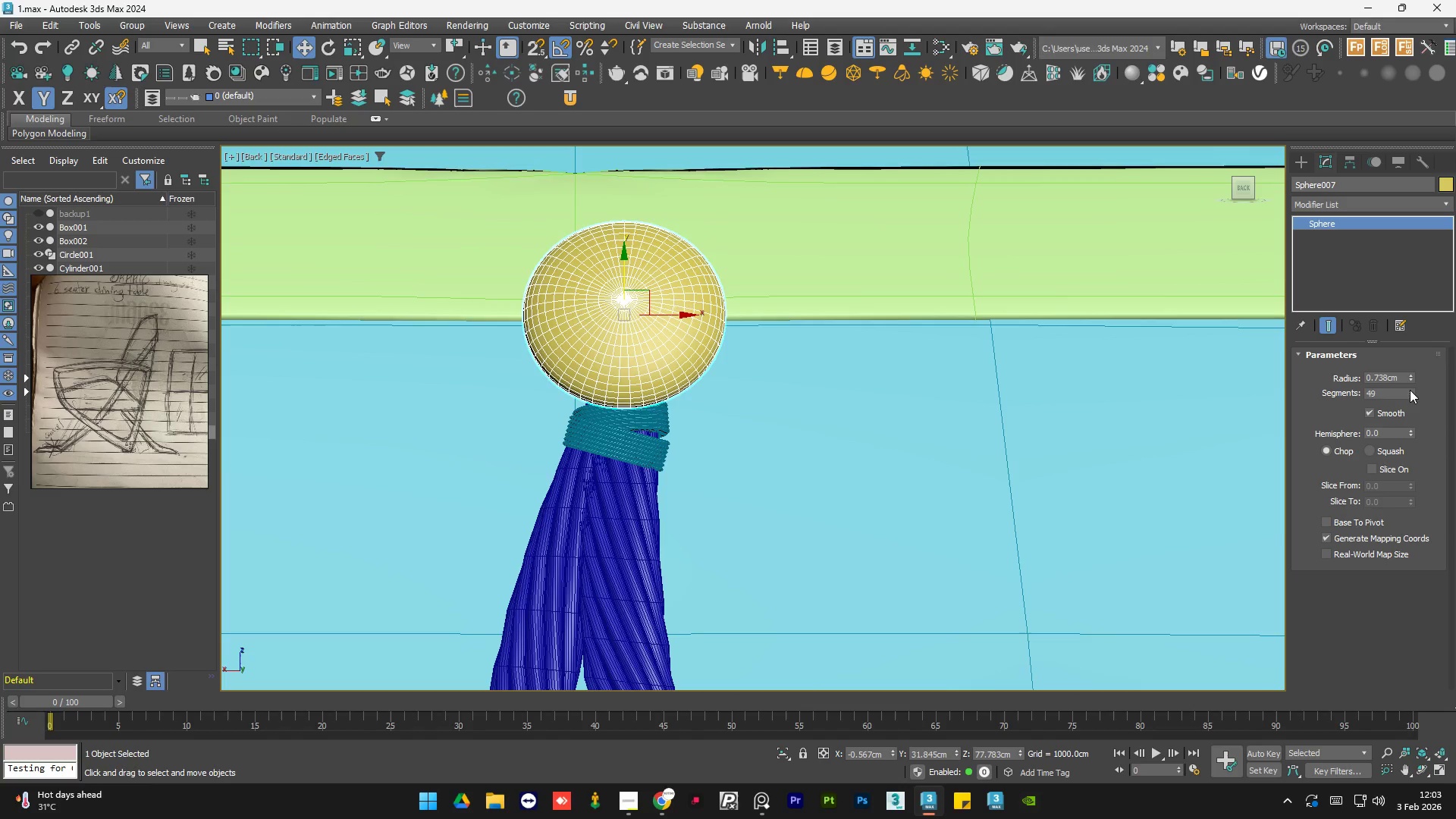 
triple_click([1410, 390])
 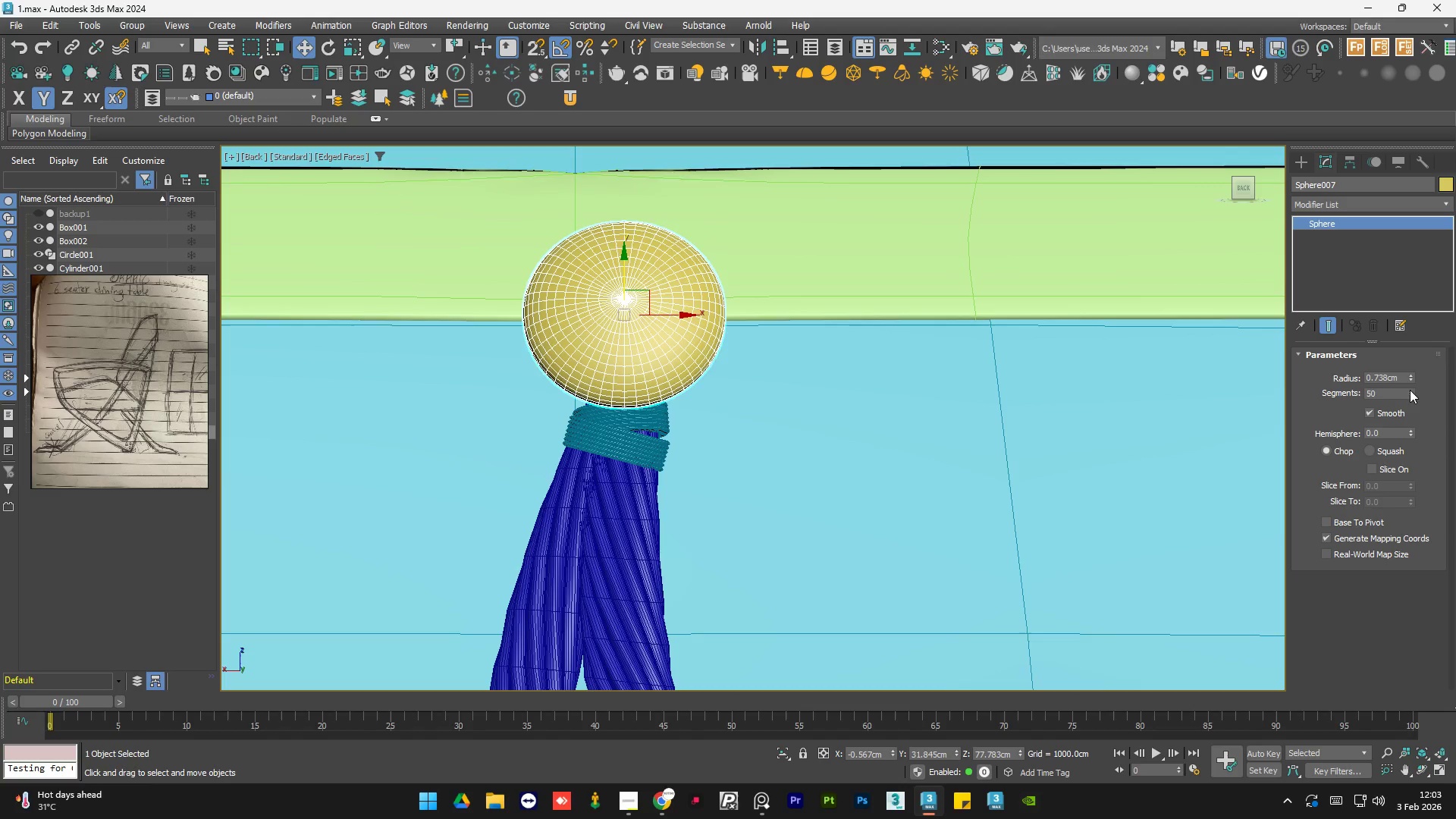 
triple_click([1410, 390])
 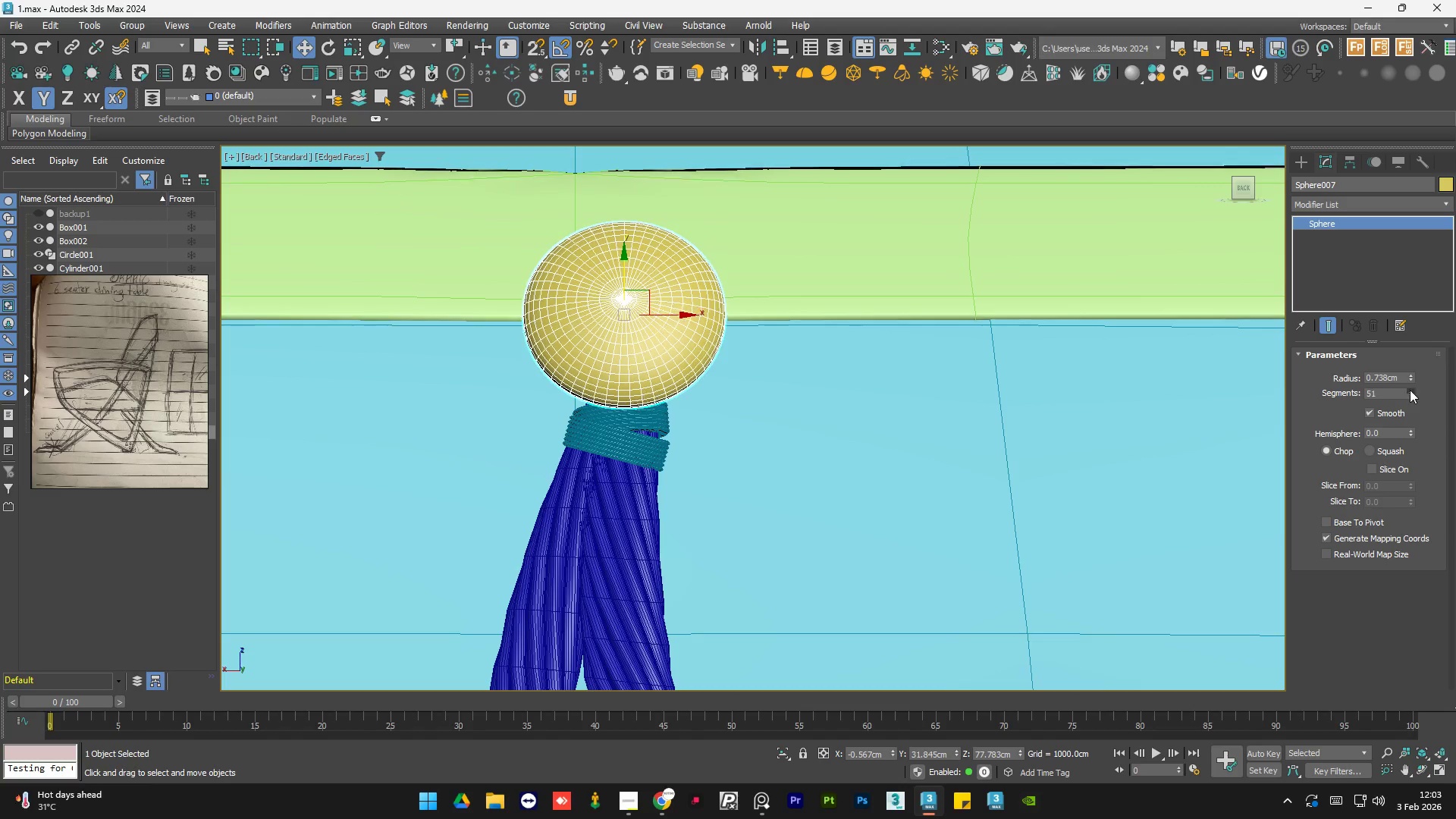 
triple_click([1410, 390])
 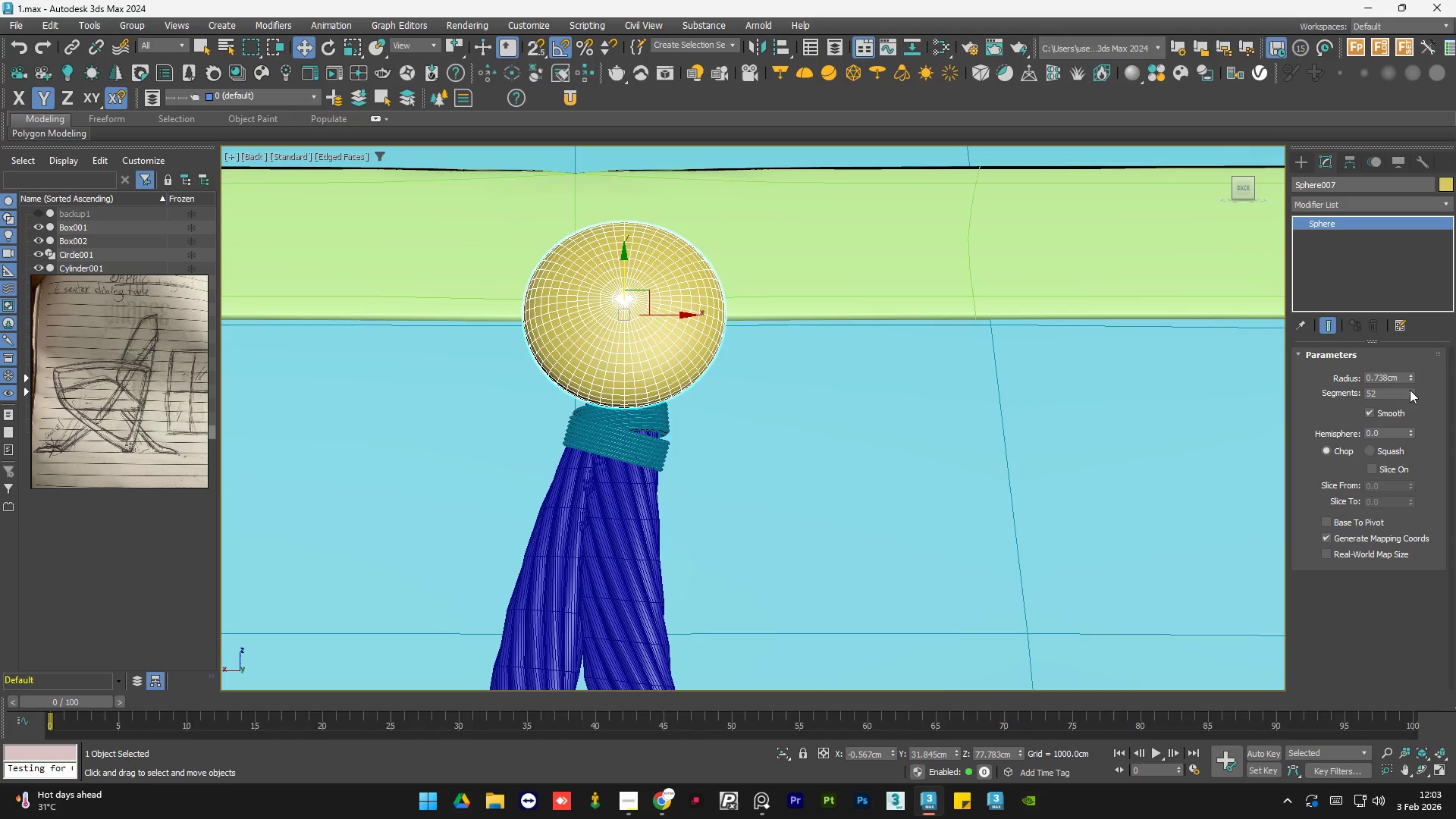 
triple_click([1410, 390])
 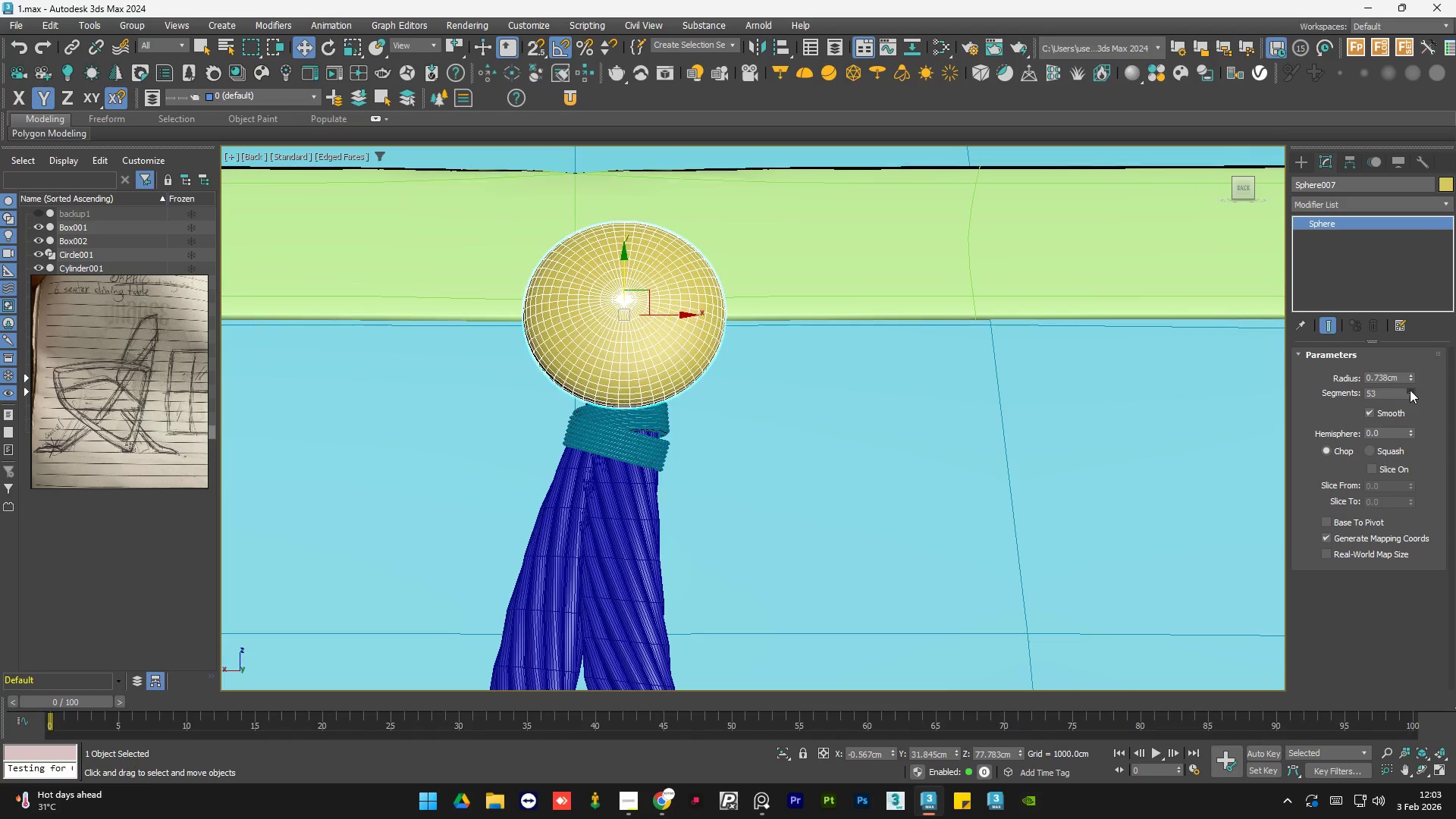 
triple_click([1410, 390])
 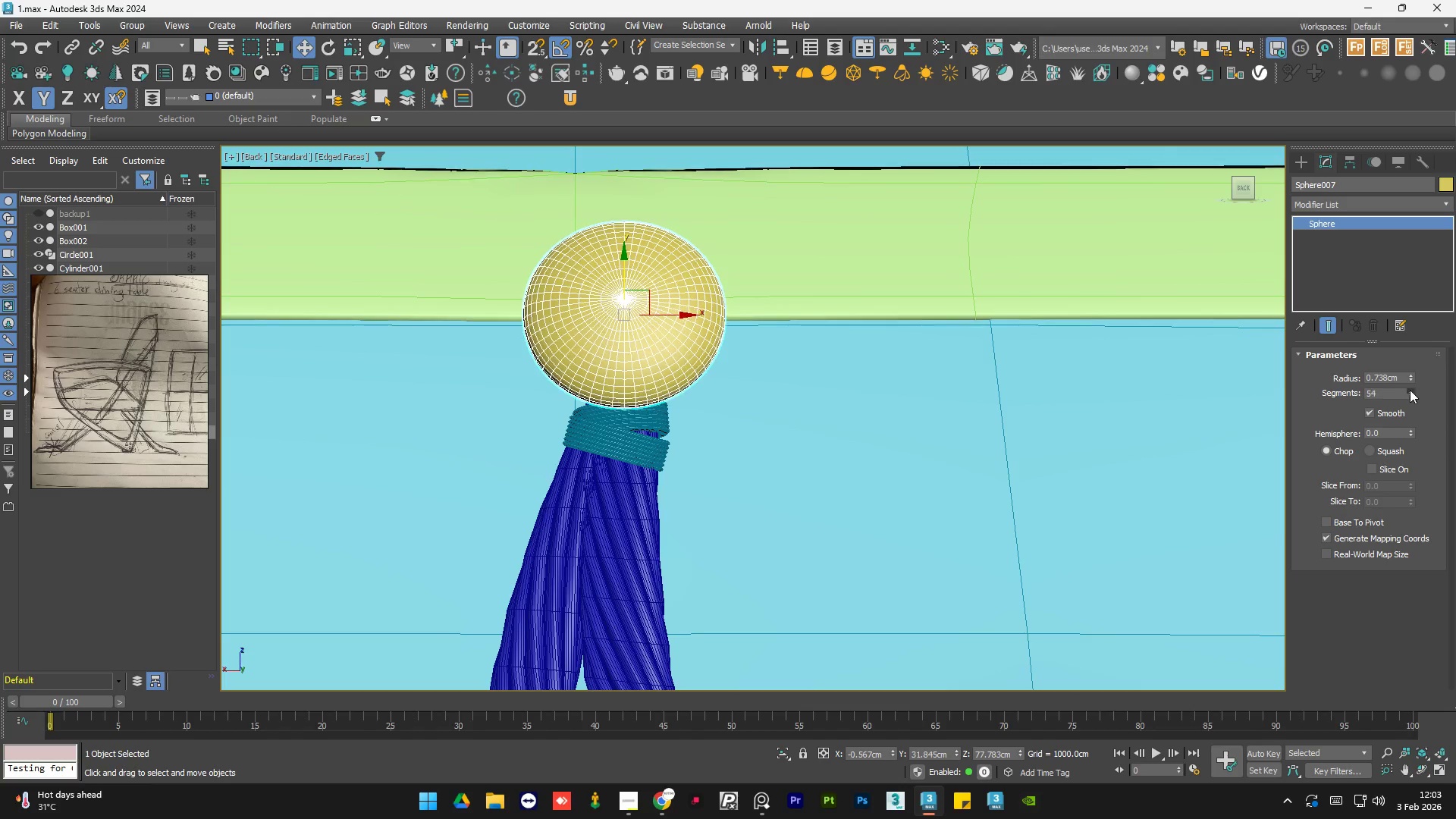 
triple_click([1410, 390])
 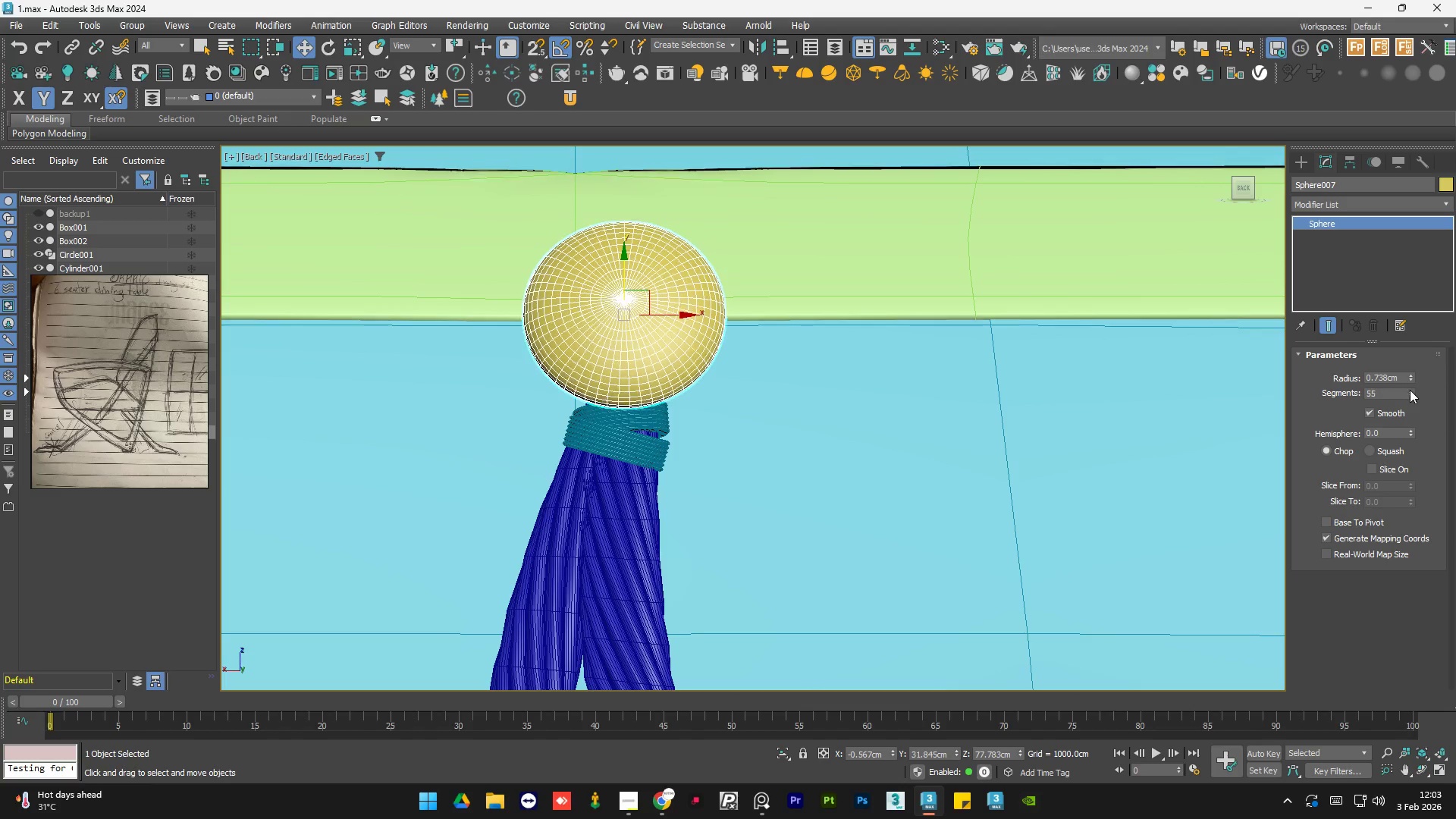 
triple_click([1410, 390])
 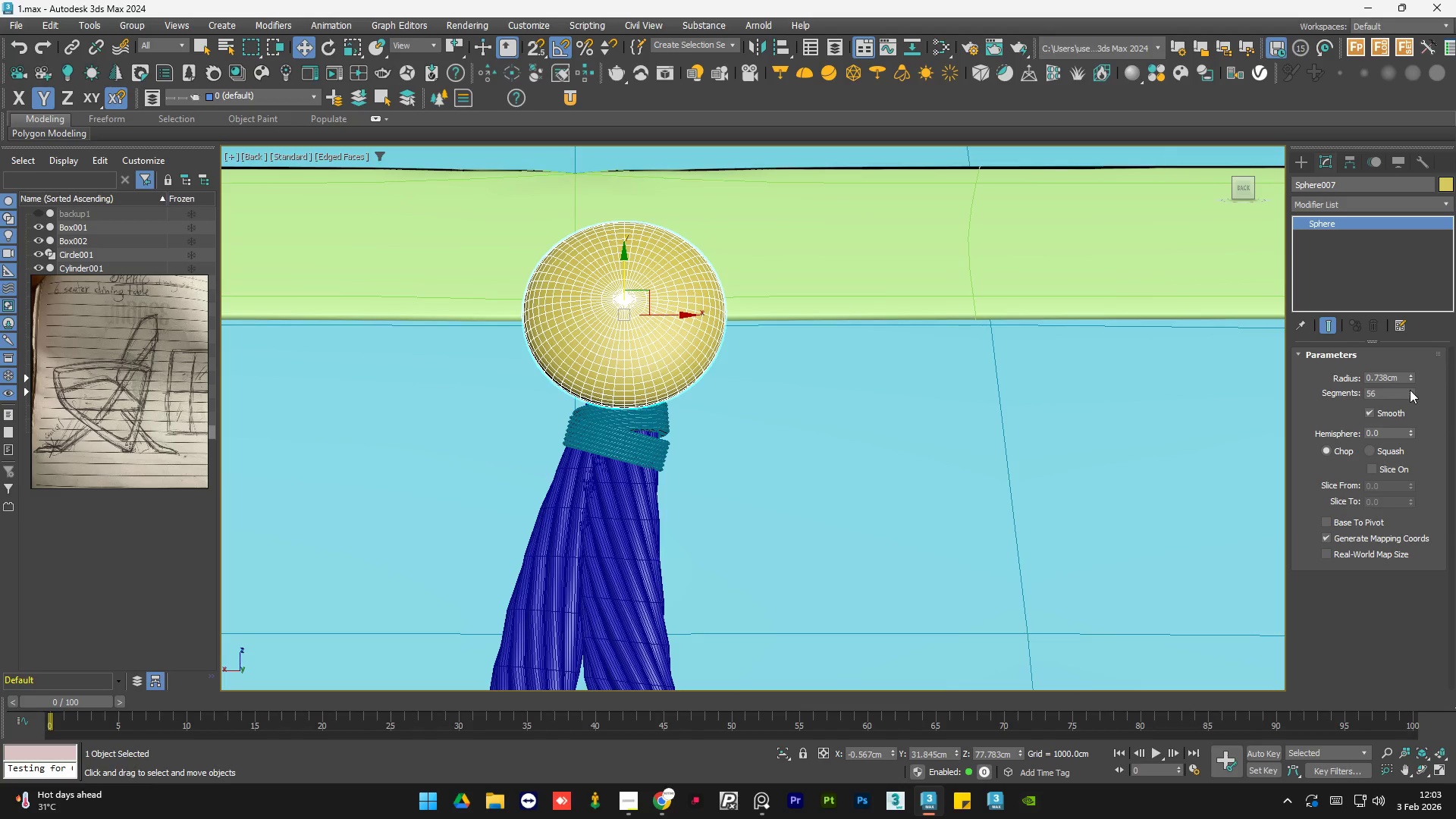 
left_click_drag(start_coordinate=[1410, 390], to_coordinate=[1415, 382])
 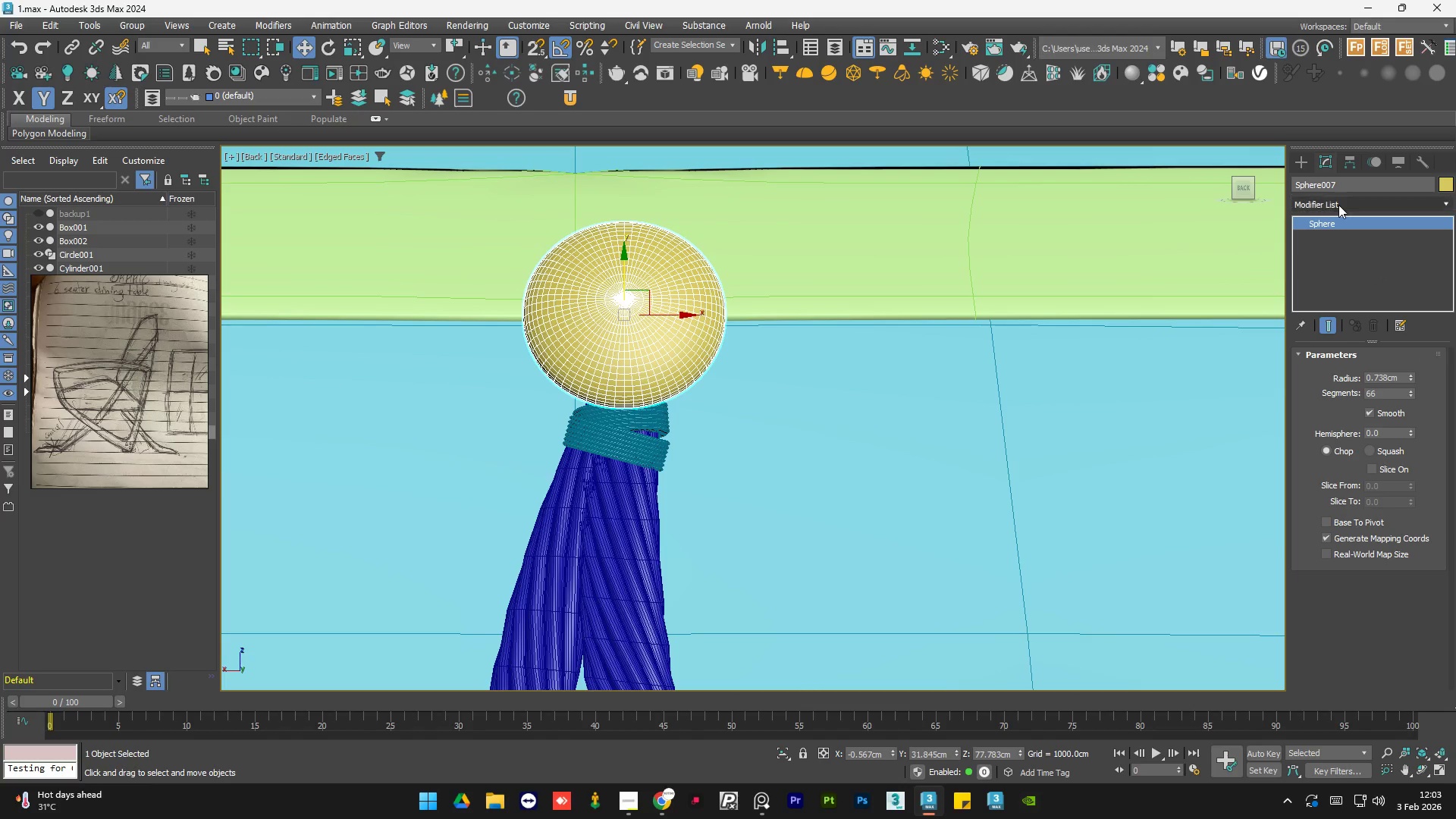 
left_click([1340, 204])
 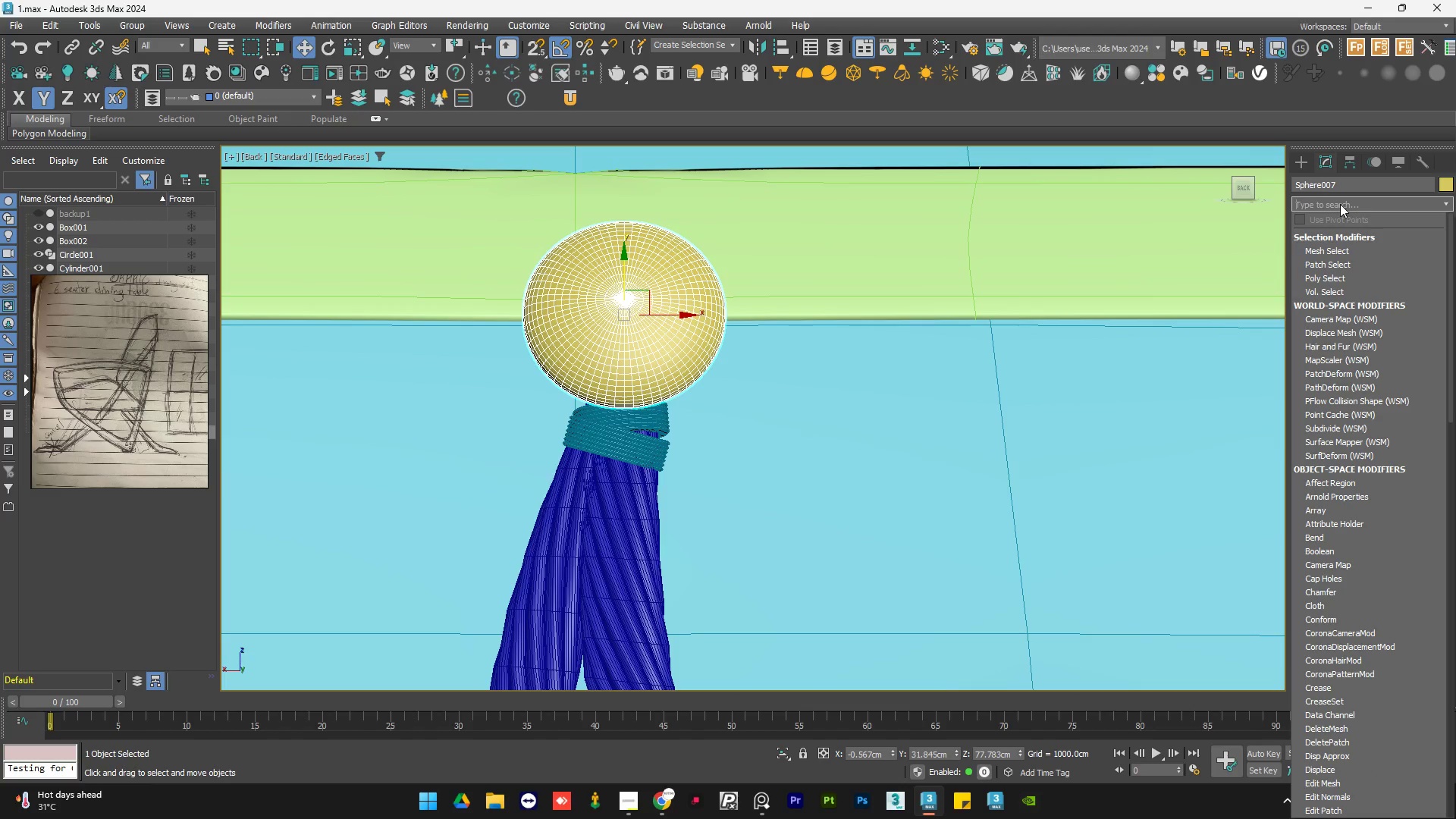 
type(ed)
 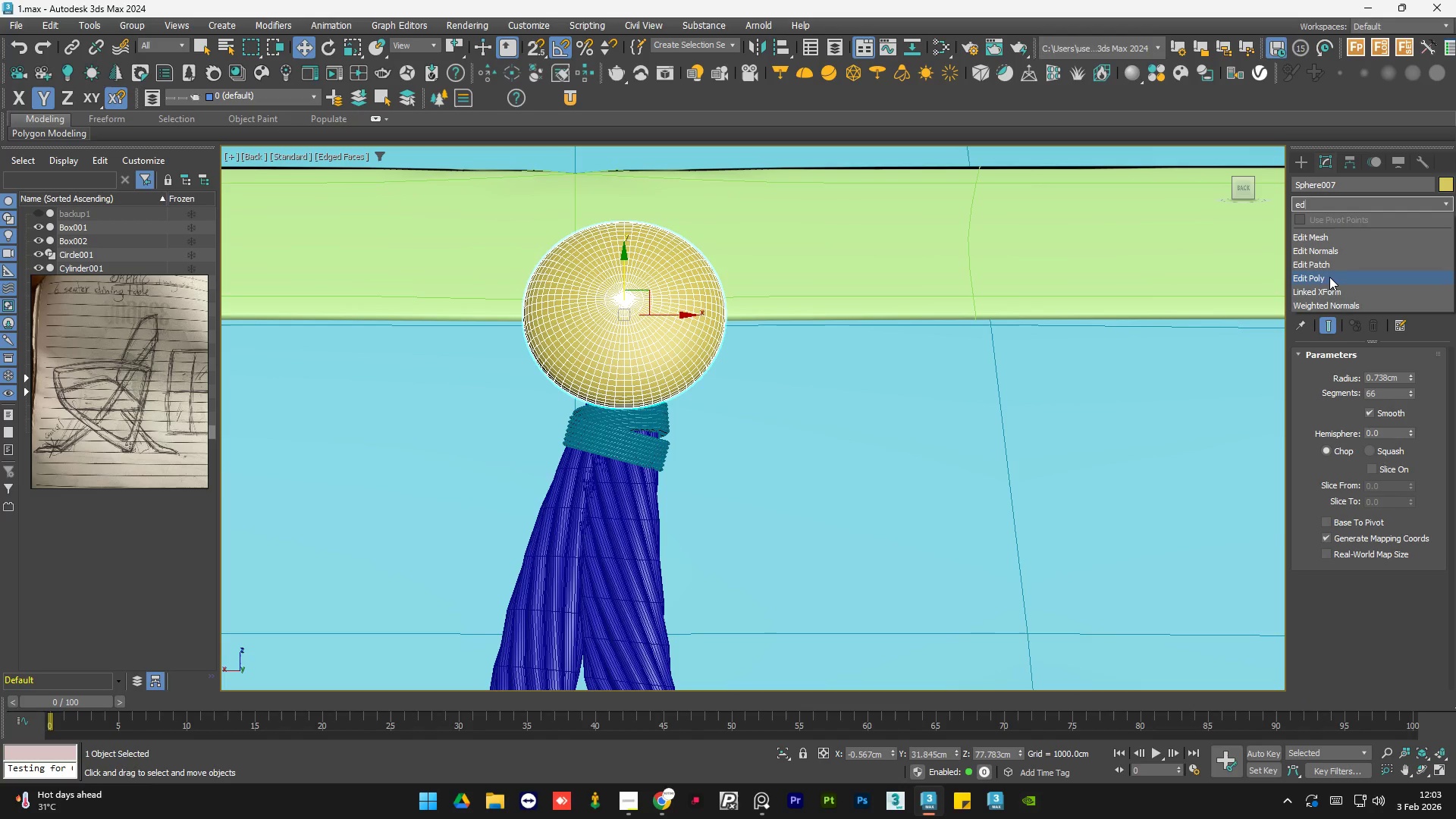 
left_click([1329, 277])
 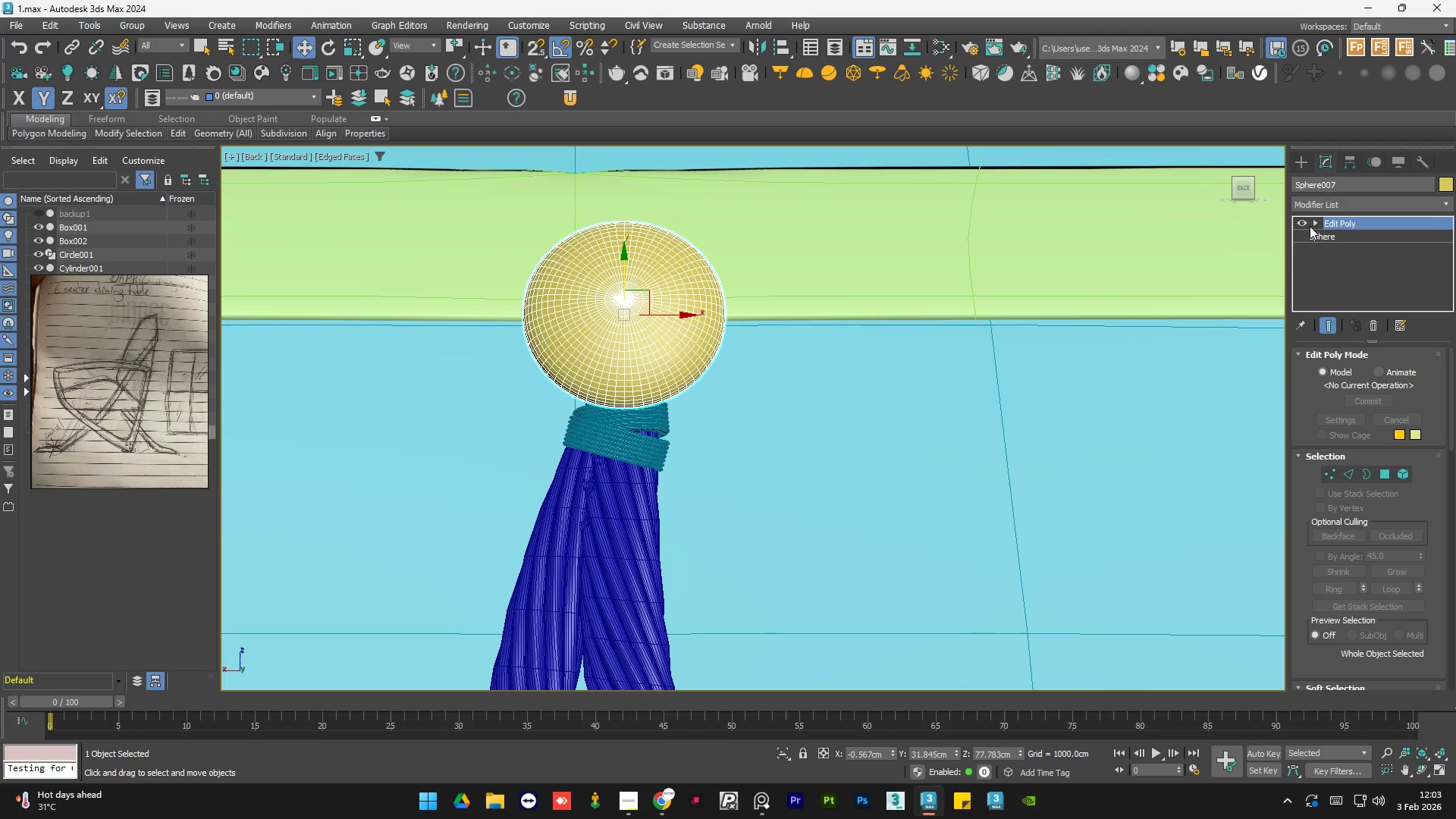 
left_click([1316, 221])
 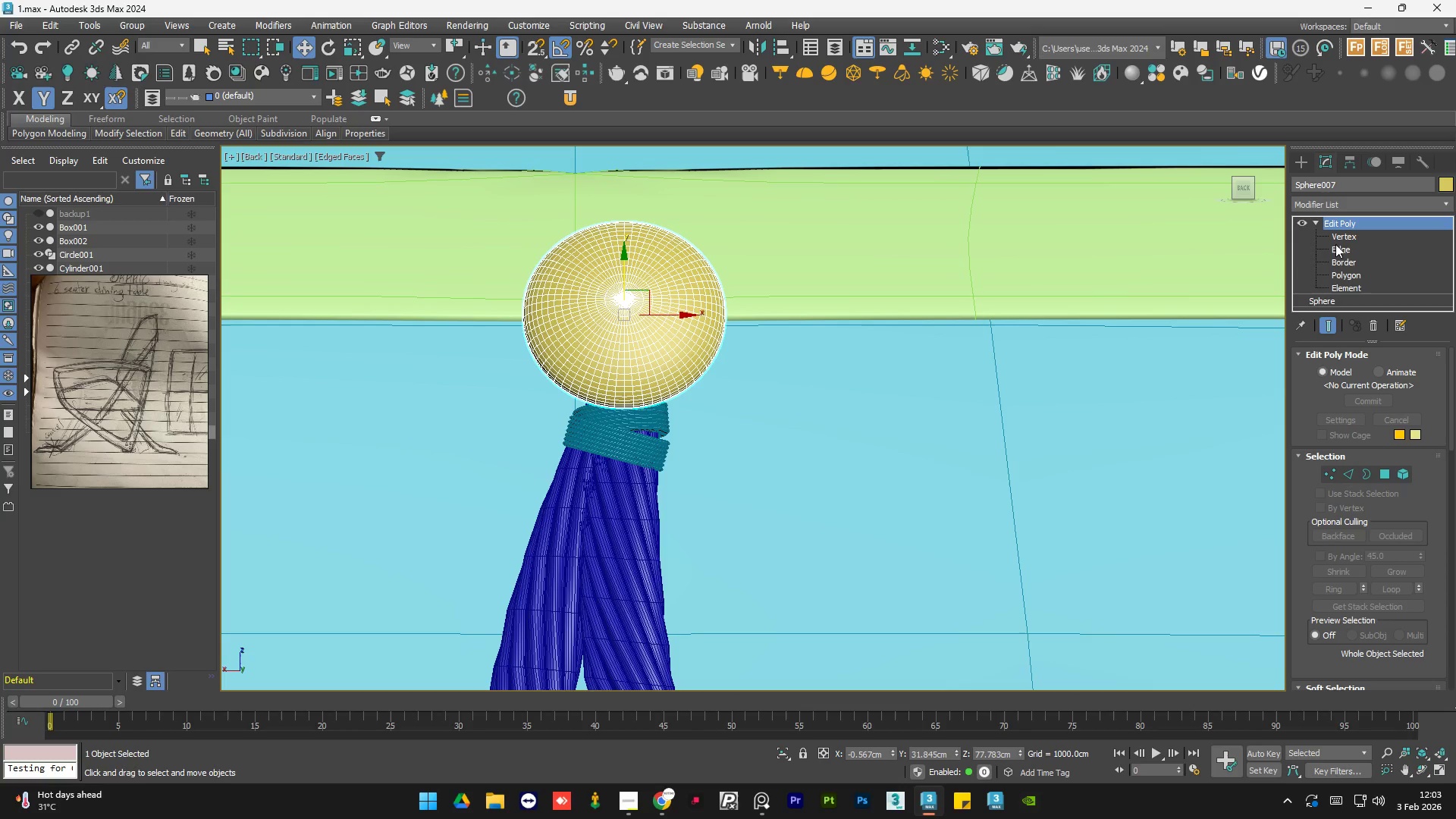 
left_click([1335, 249])
 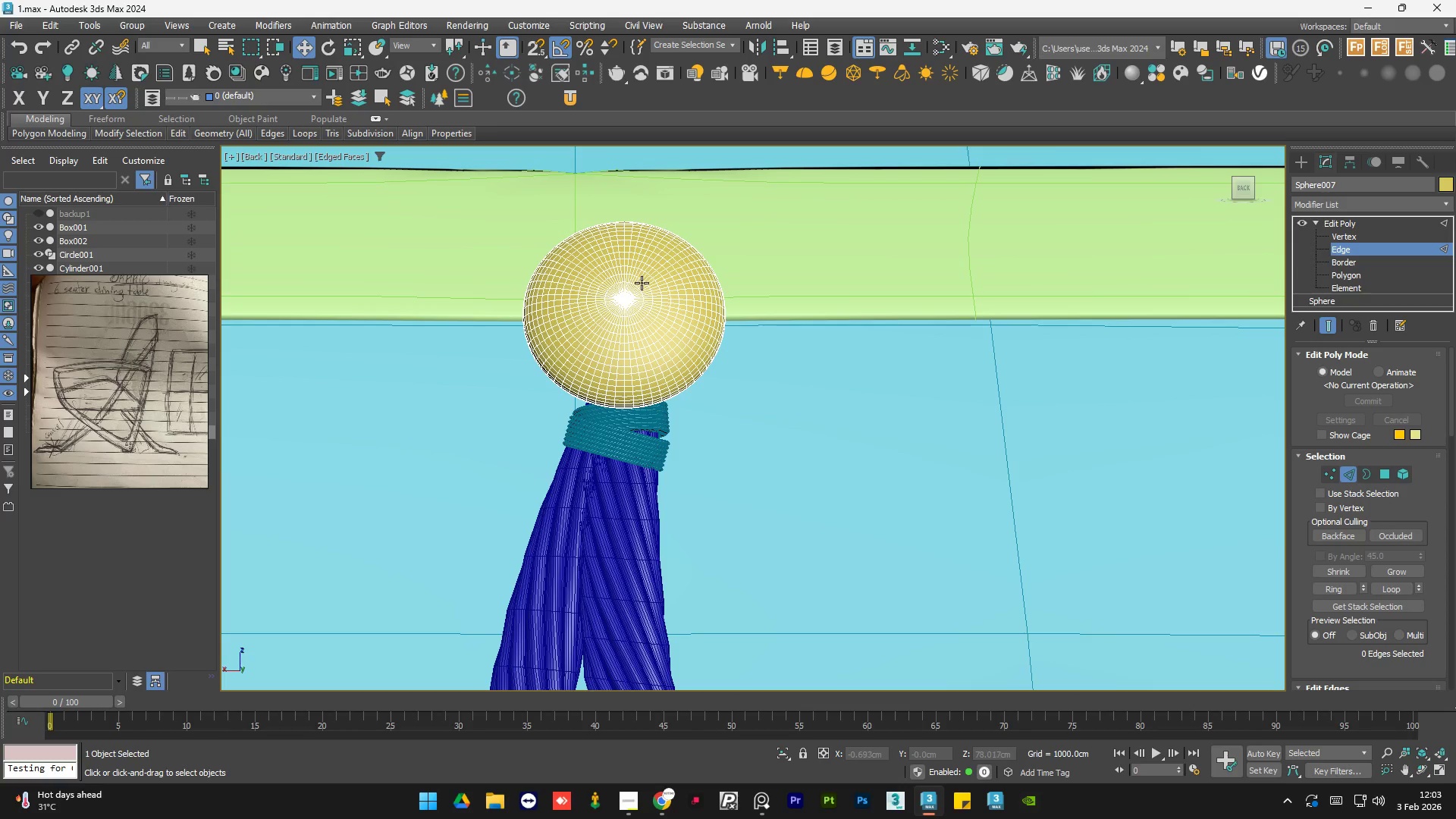 
scroll: coordinate [647, 321], scroll_direction: up, amount: 12.0
 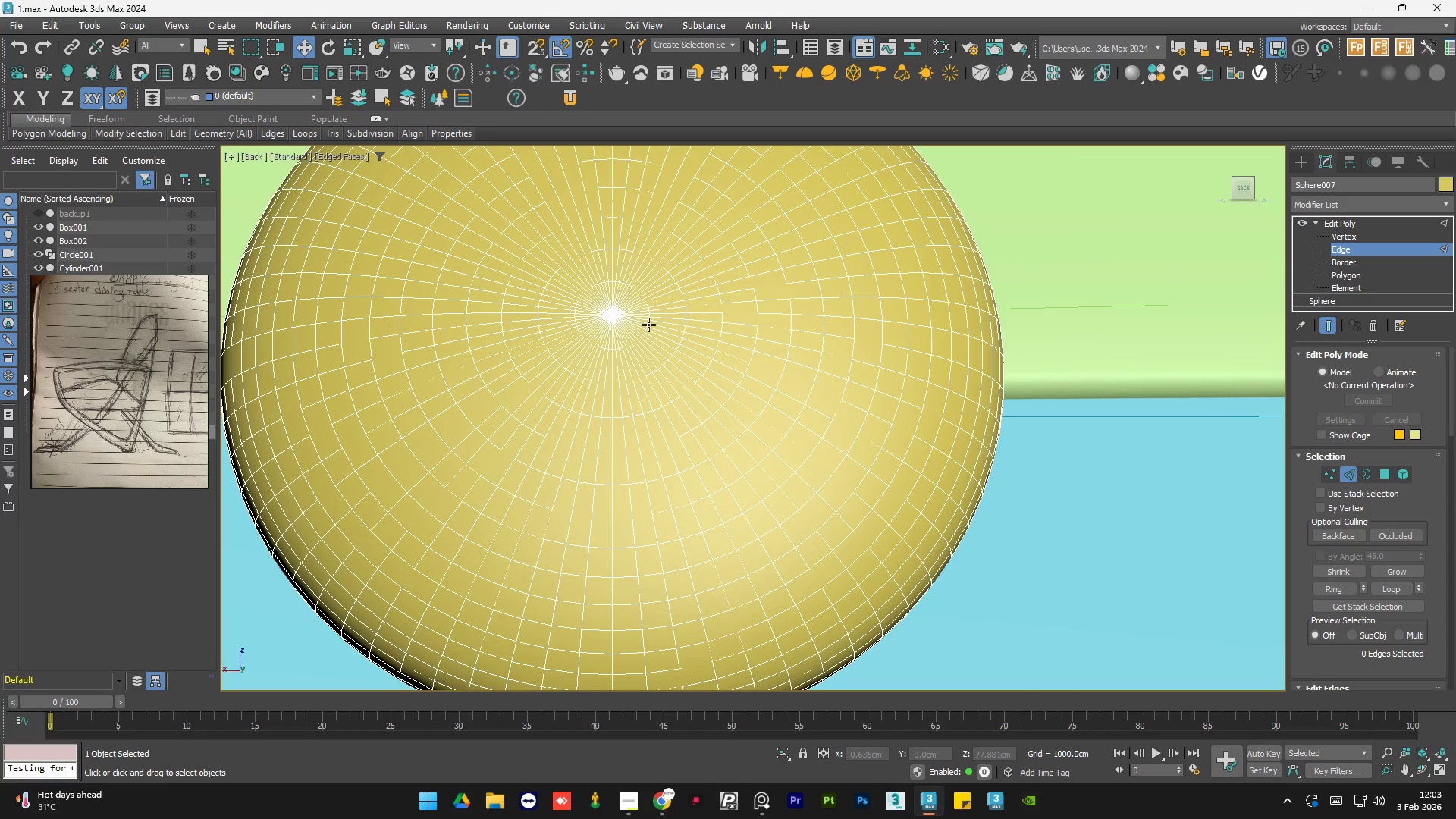 
double_click([648, 325])
 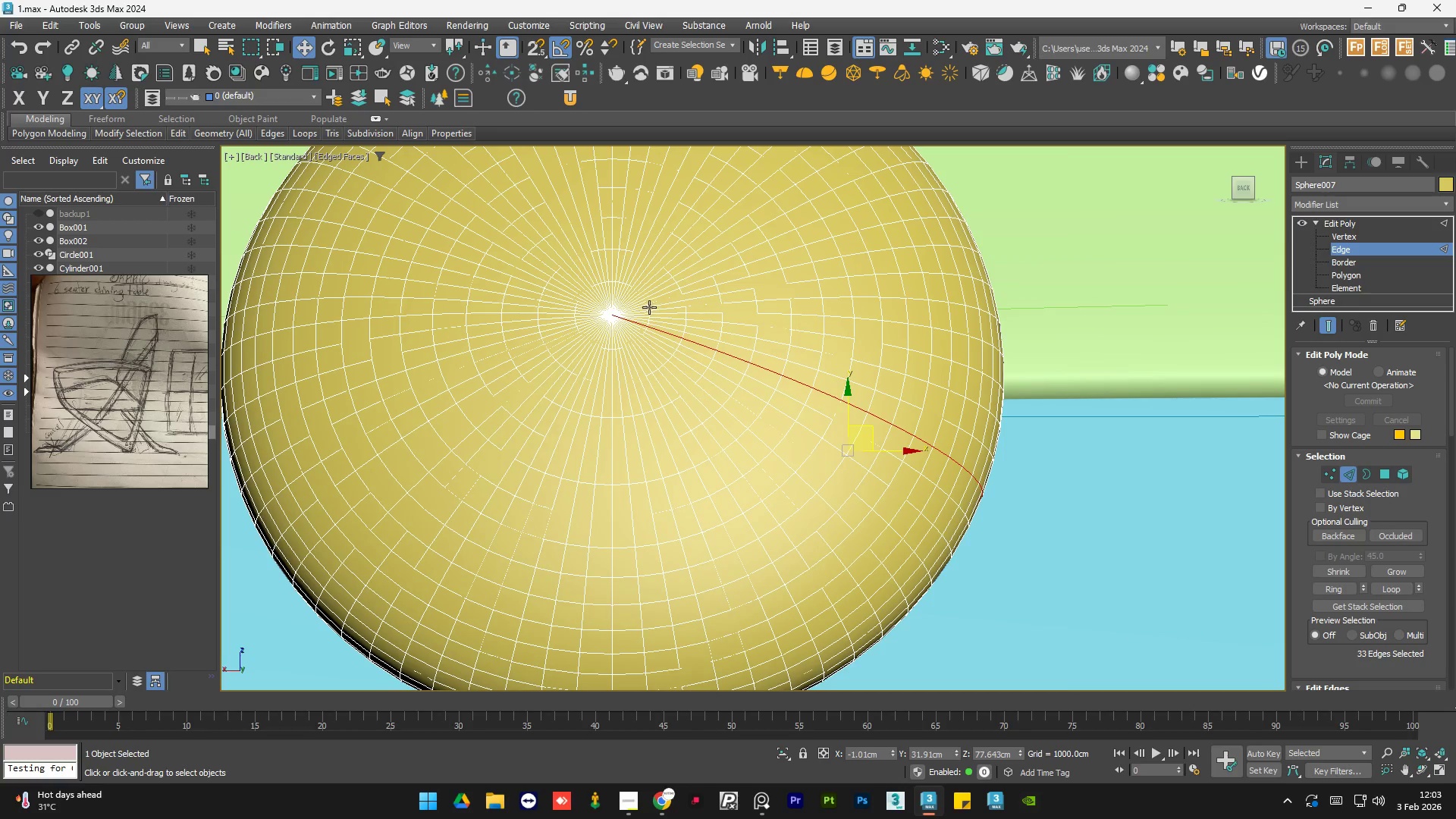 
double_click([649, 307])
 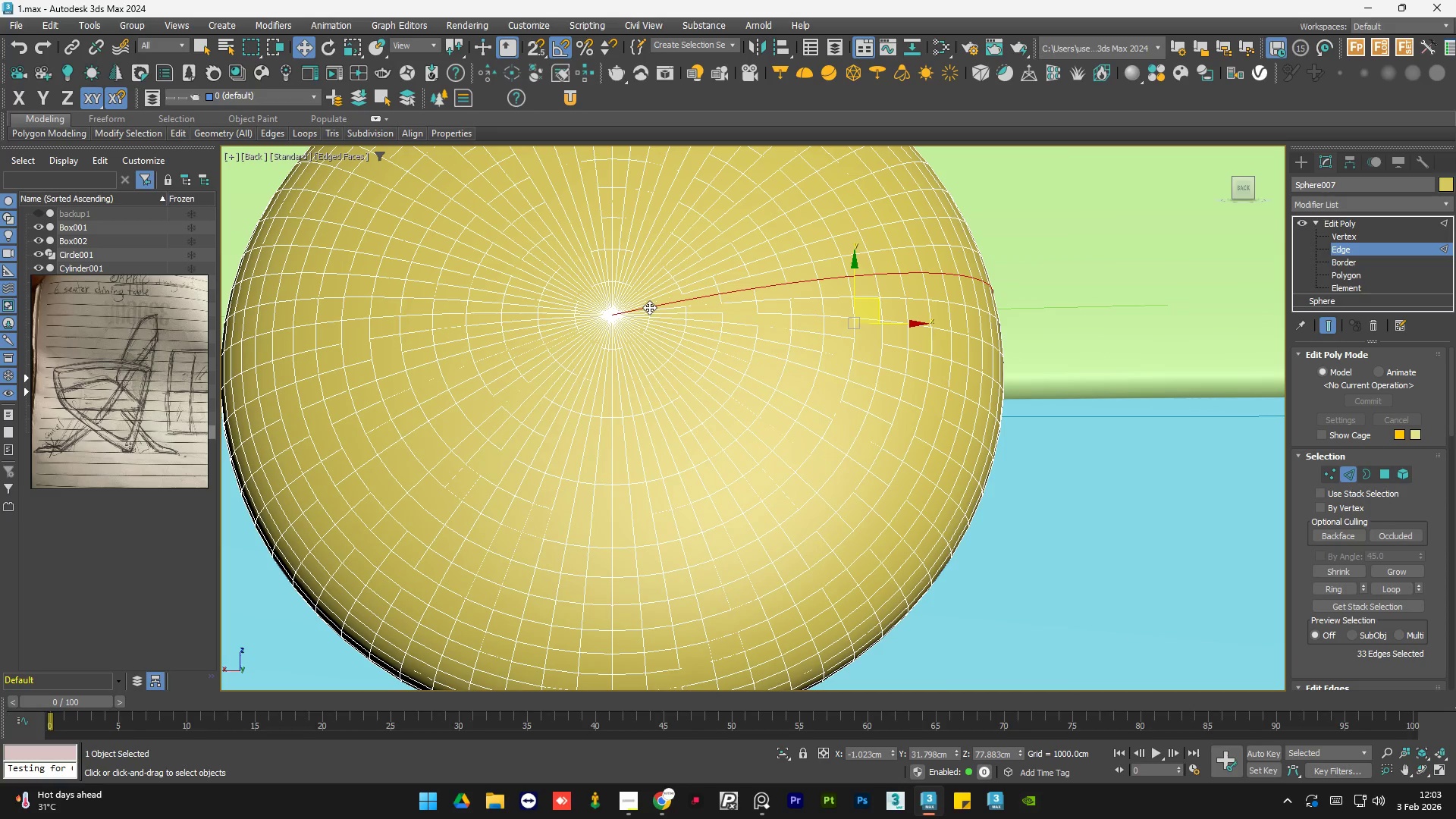 
hold_key(key=AltLeft, duration=0.8)
 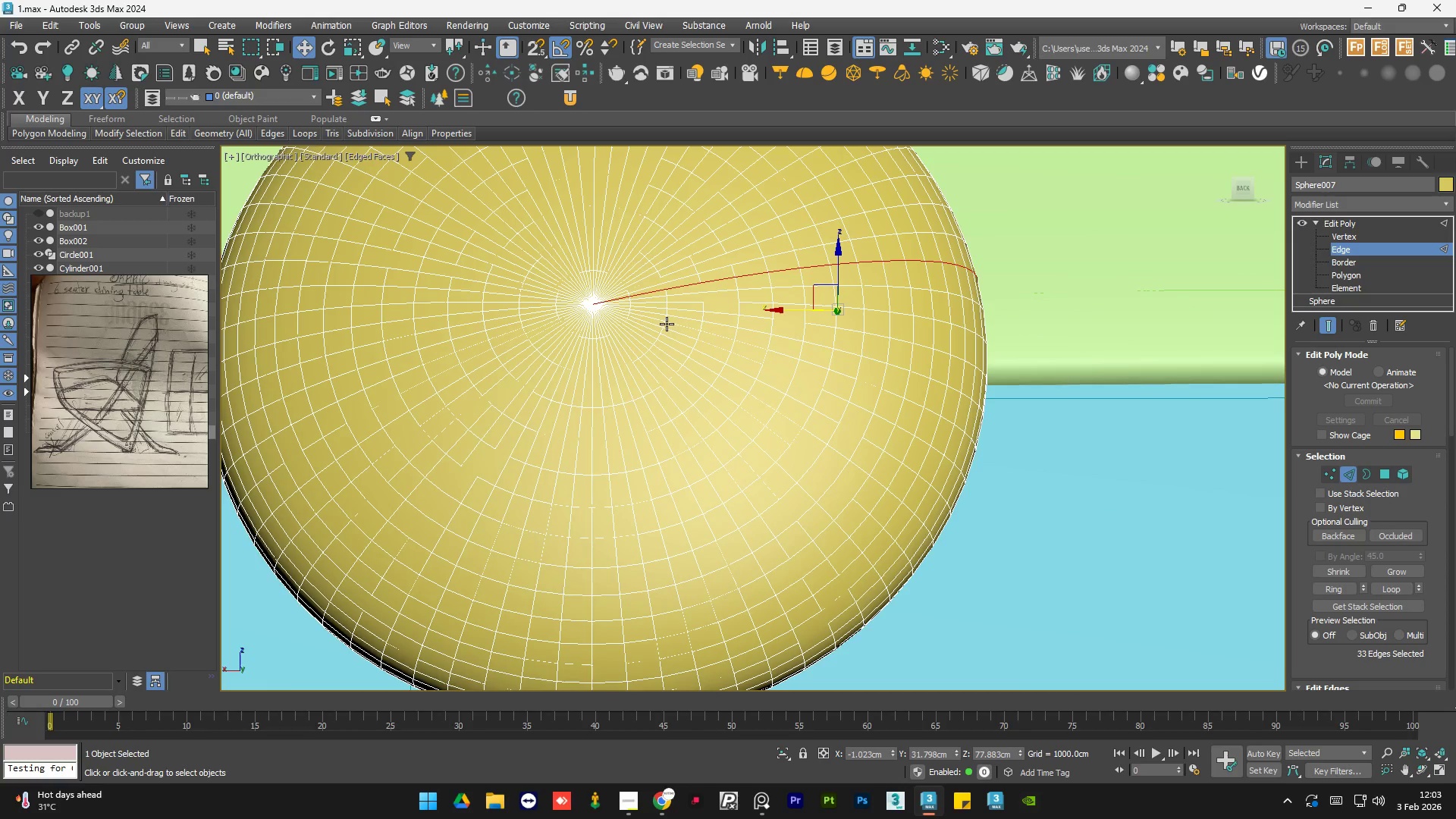 
scroll: coordinate [651, 311], scroll_direction: down, amount: 2.0
 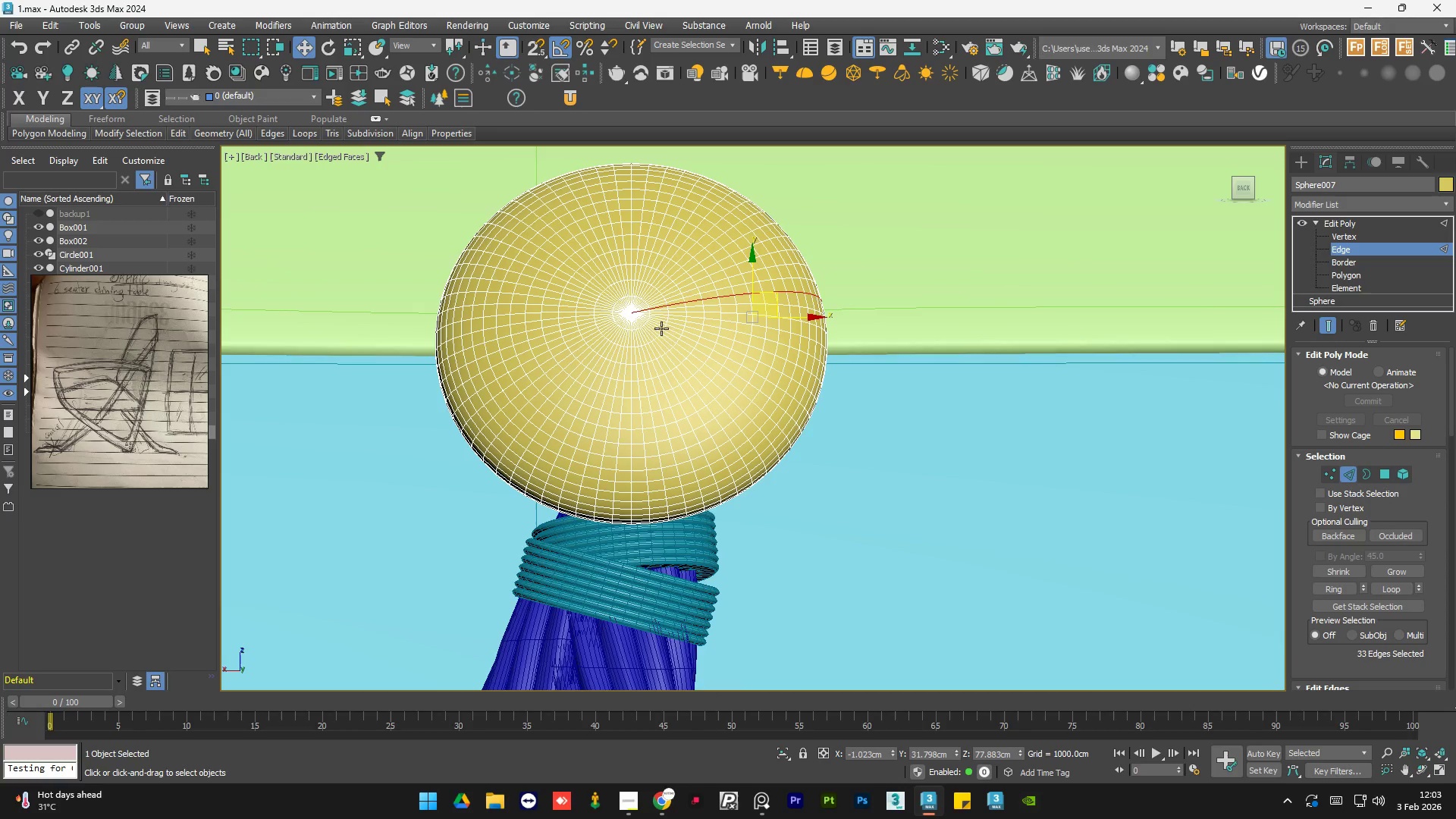 
hold_key(key=AltLeft, duration=17.7)
scroll: coordinate [667, 324], scroll_direction: up, amount: 5.0
 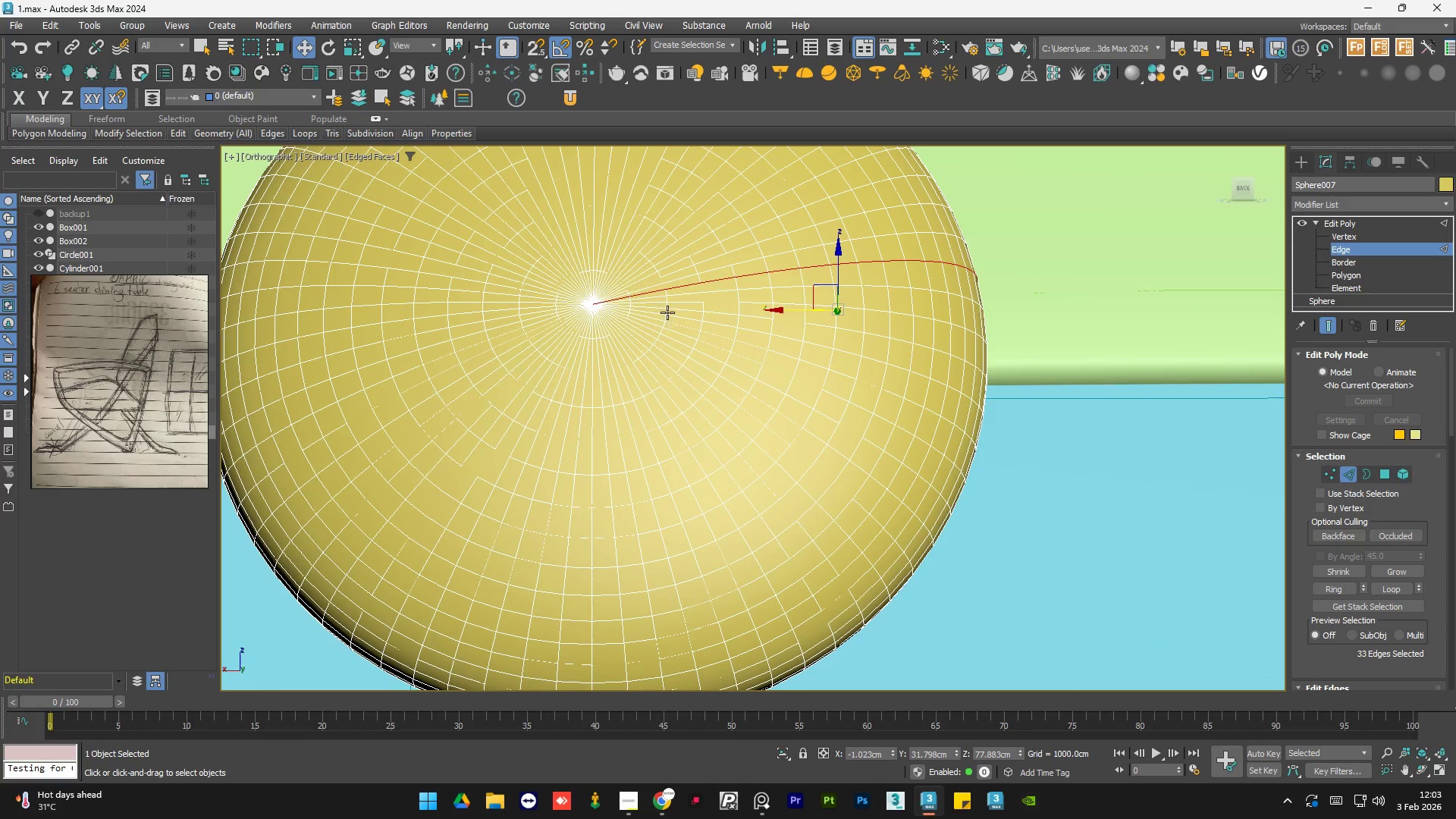 
double_click([667, 312])
 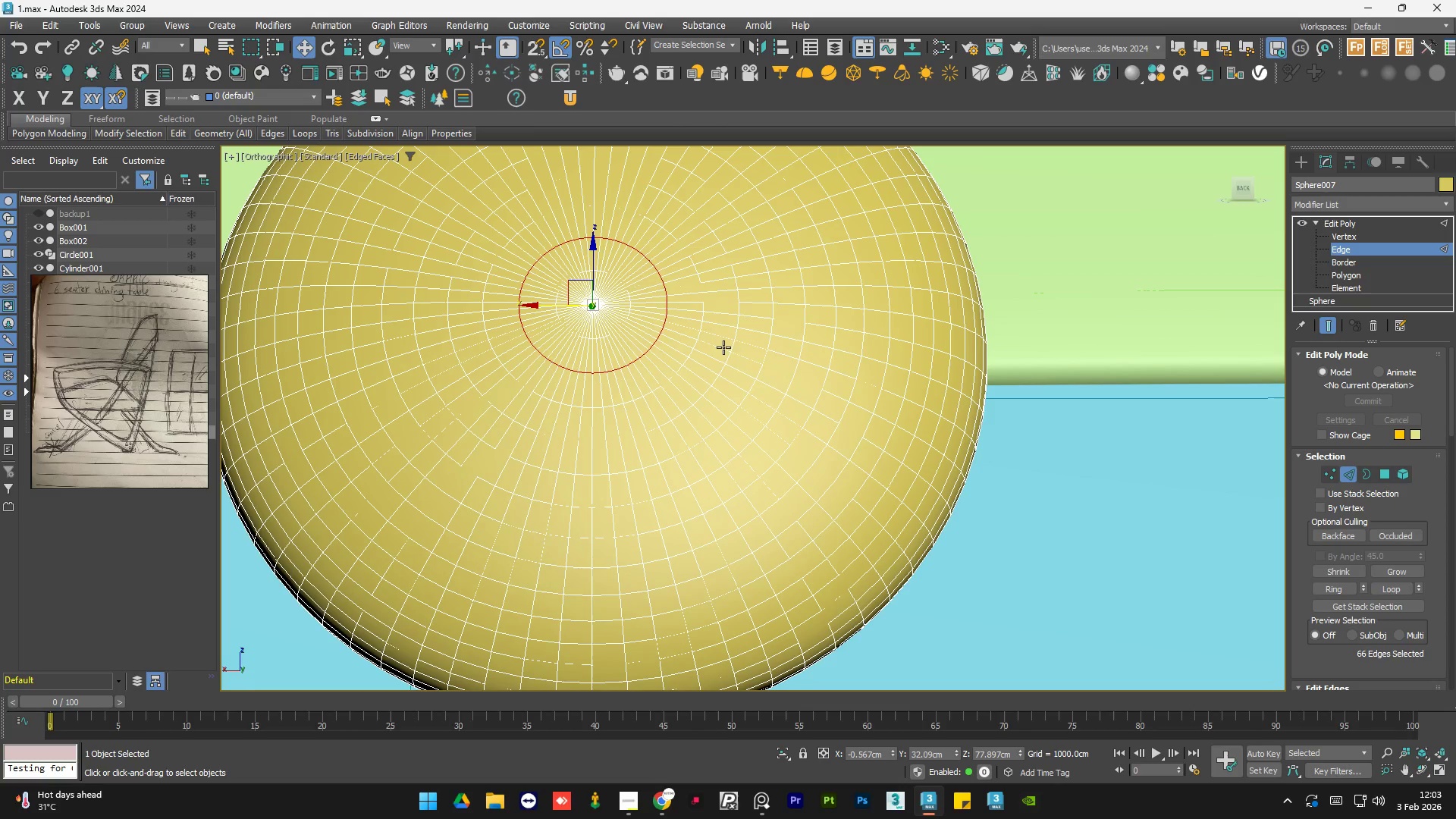 
hold_key(key=ControlLeft, duration=0.92)
 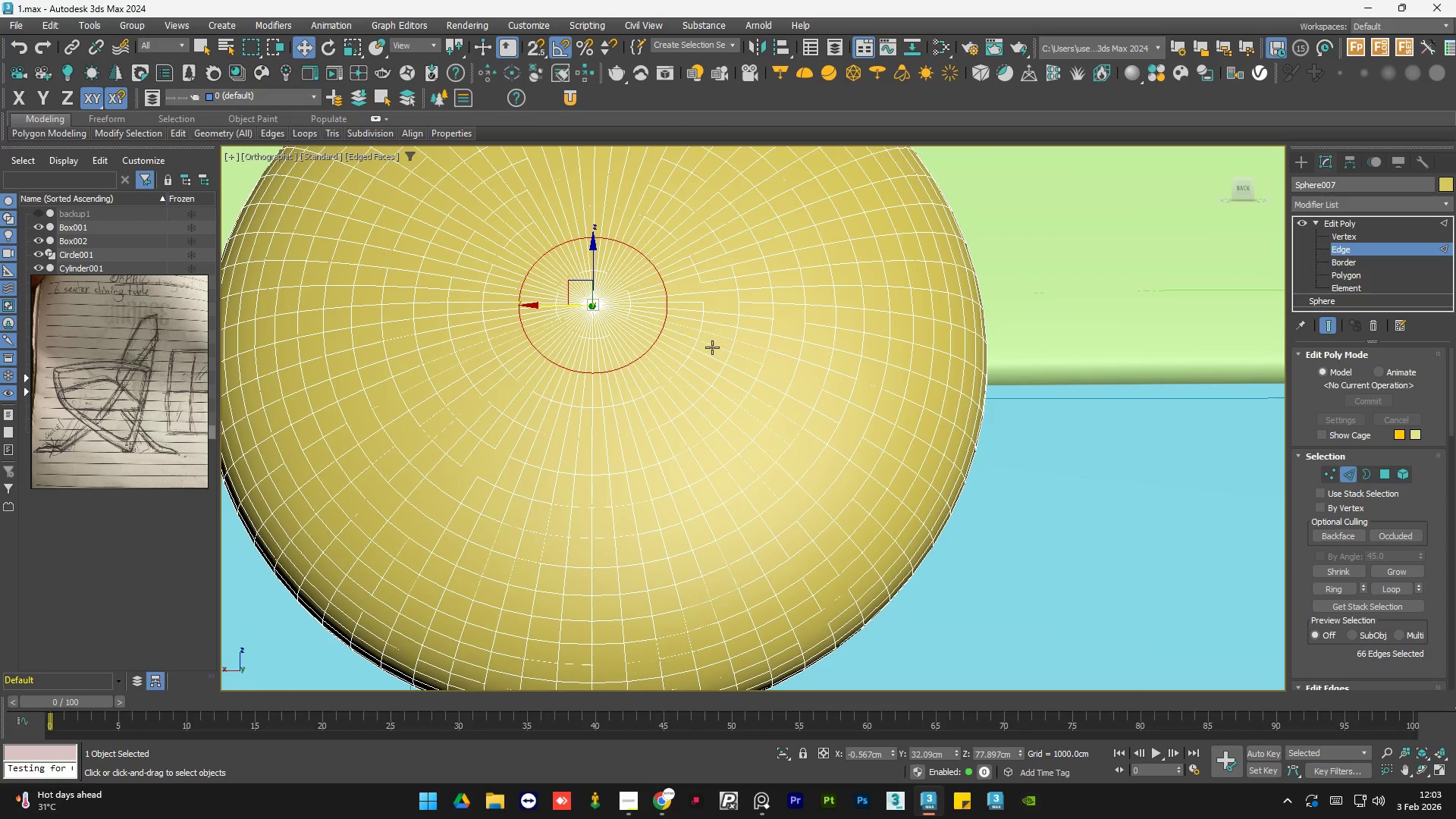 
hold_key(key=ControlLeft, duration=0.91)
left_click([726, 357])
 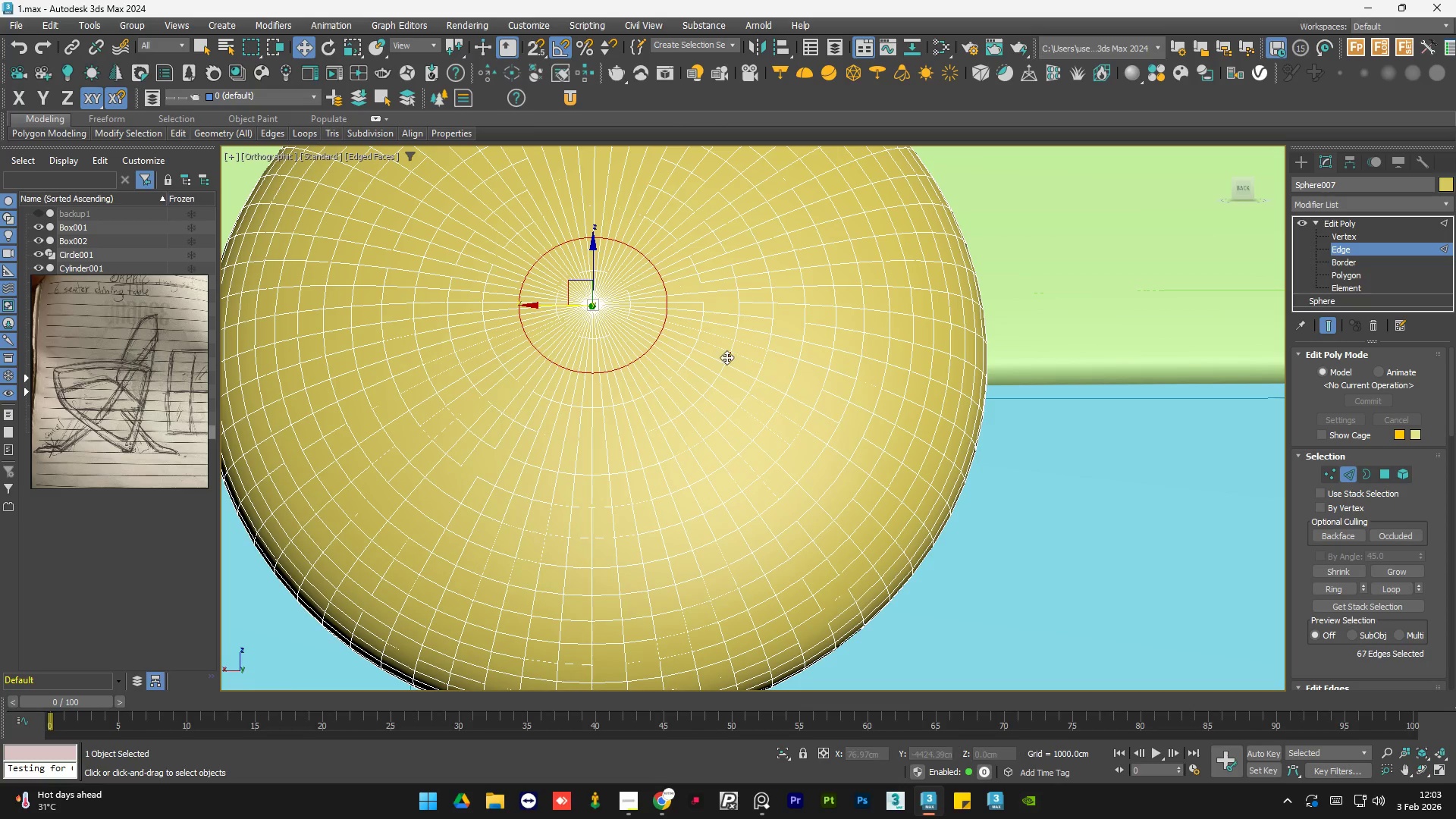 
double_click([726, 357])
 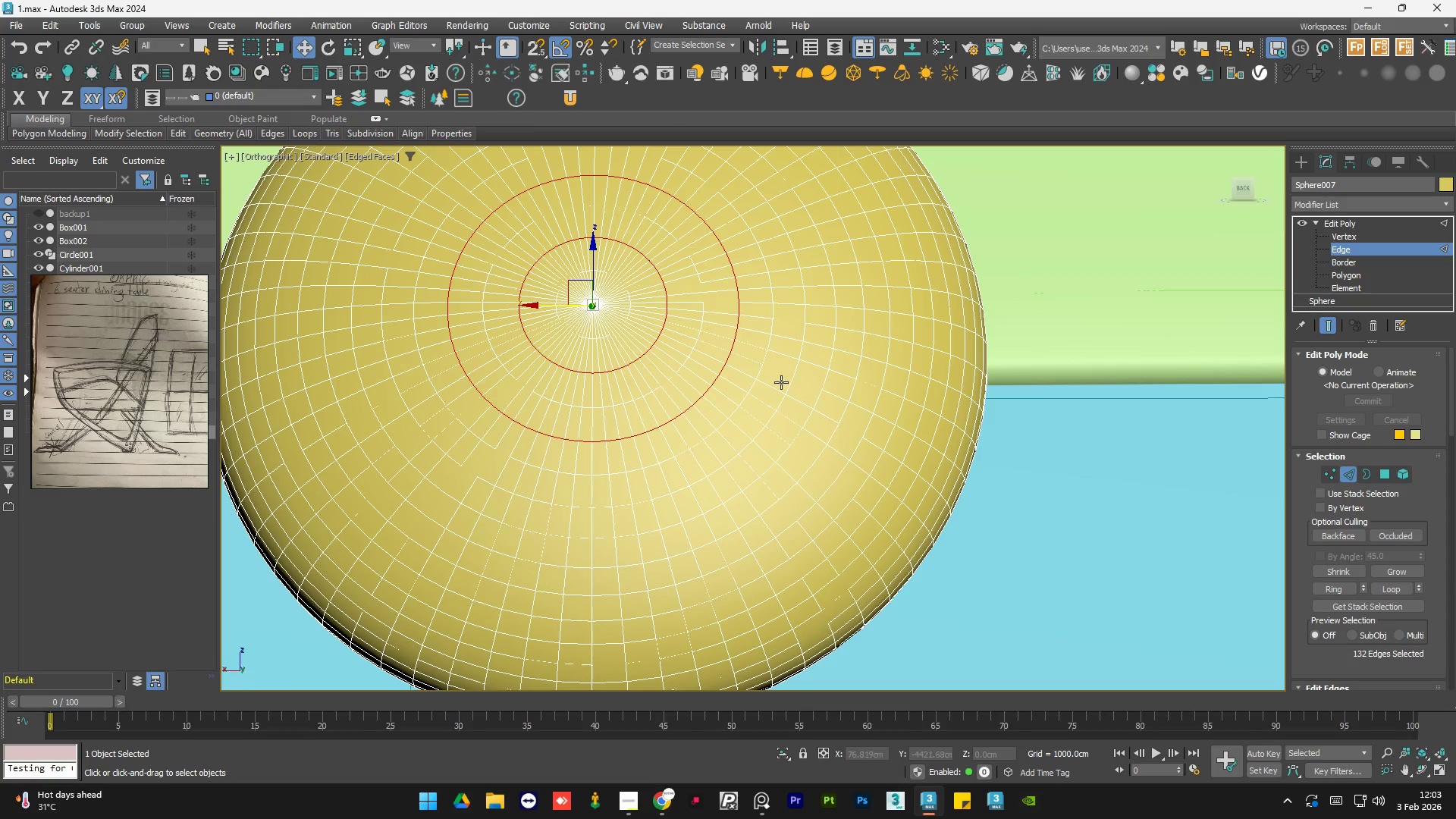 
hold_key(key=ControlLeft, duration=0.94)
left_click([760, 370])
 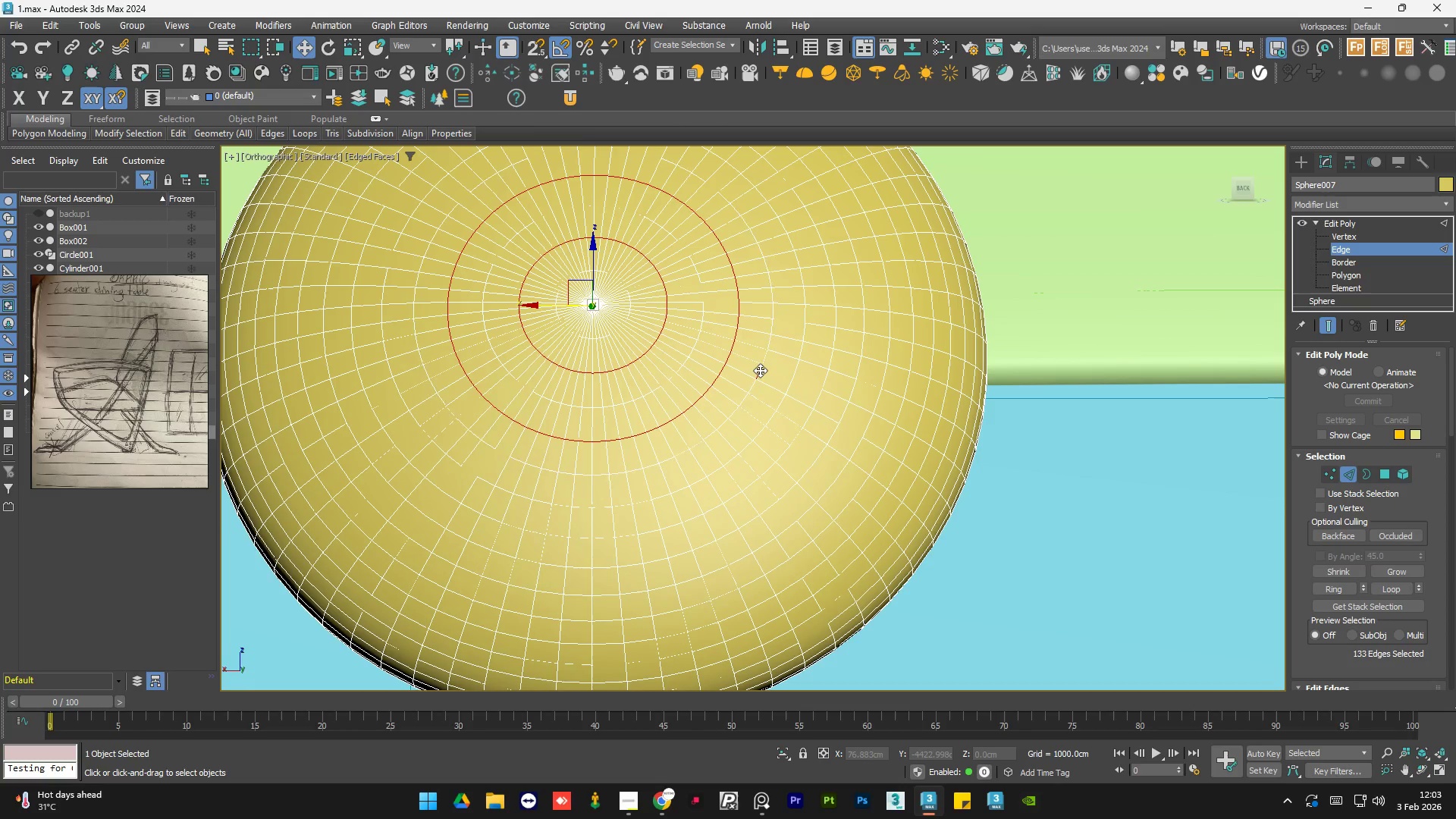 
double_click([760, 370])
 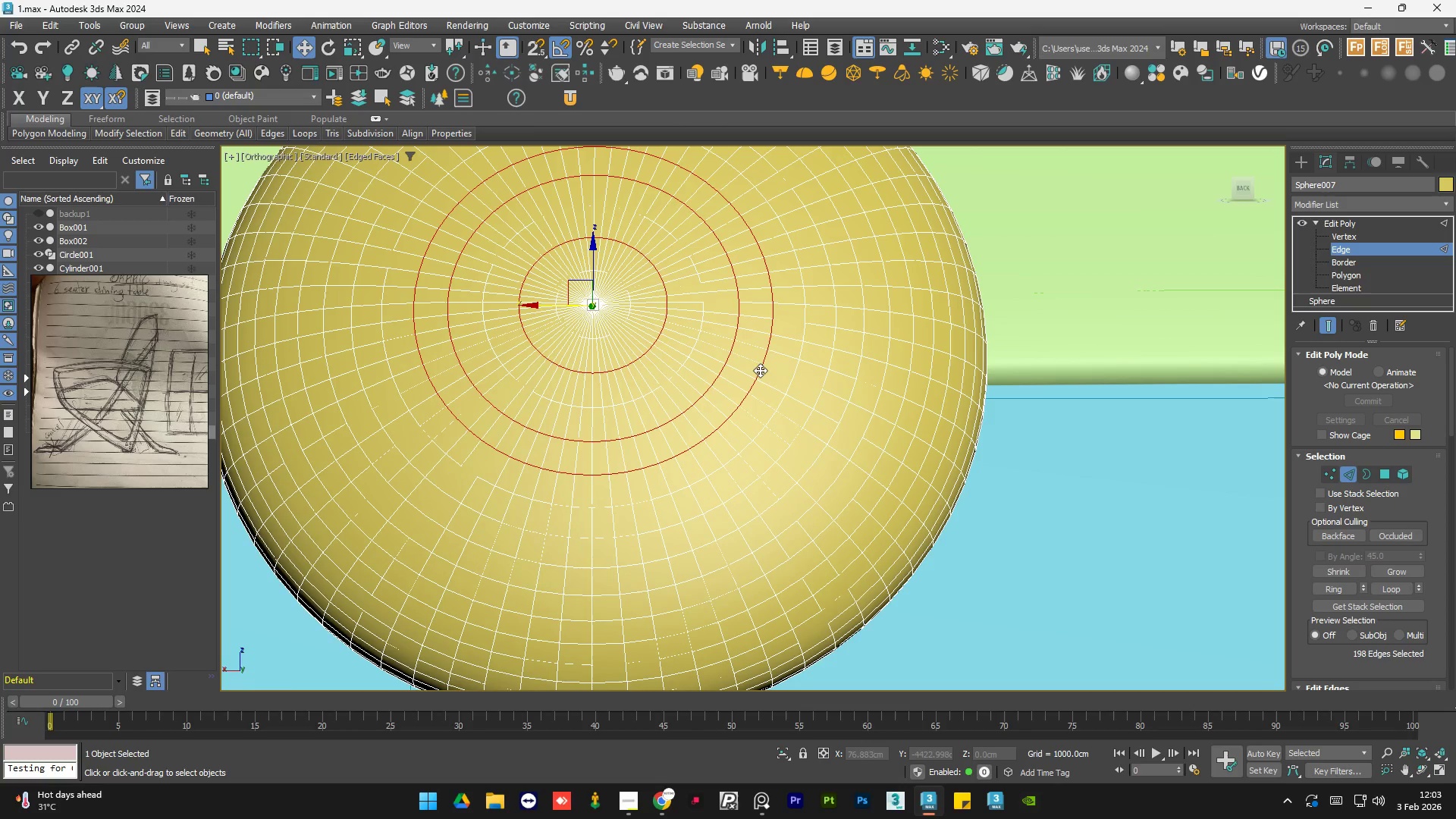 
hold_key(key=ControlLeft, duration=1.31)
left_click([792, 388])
 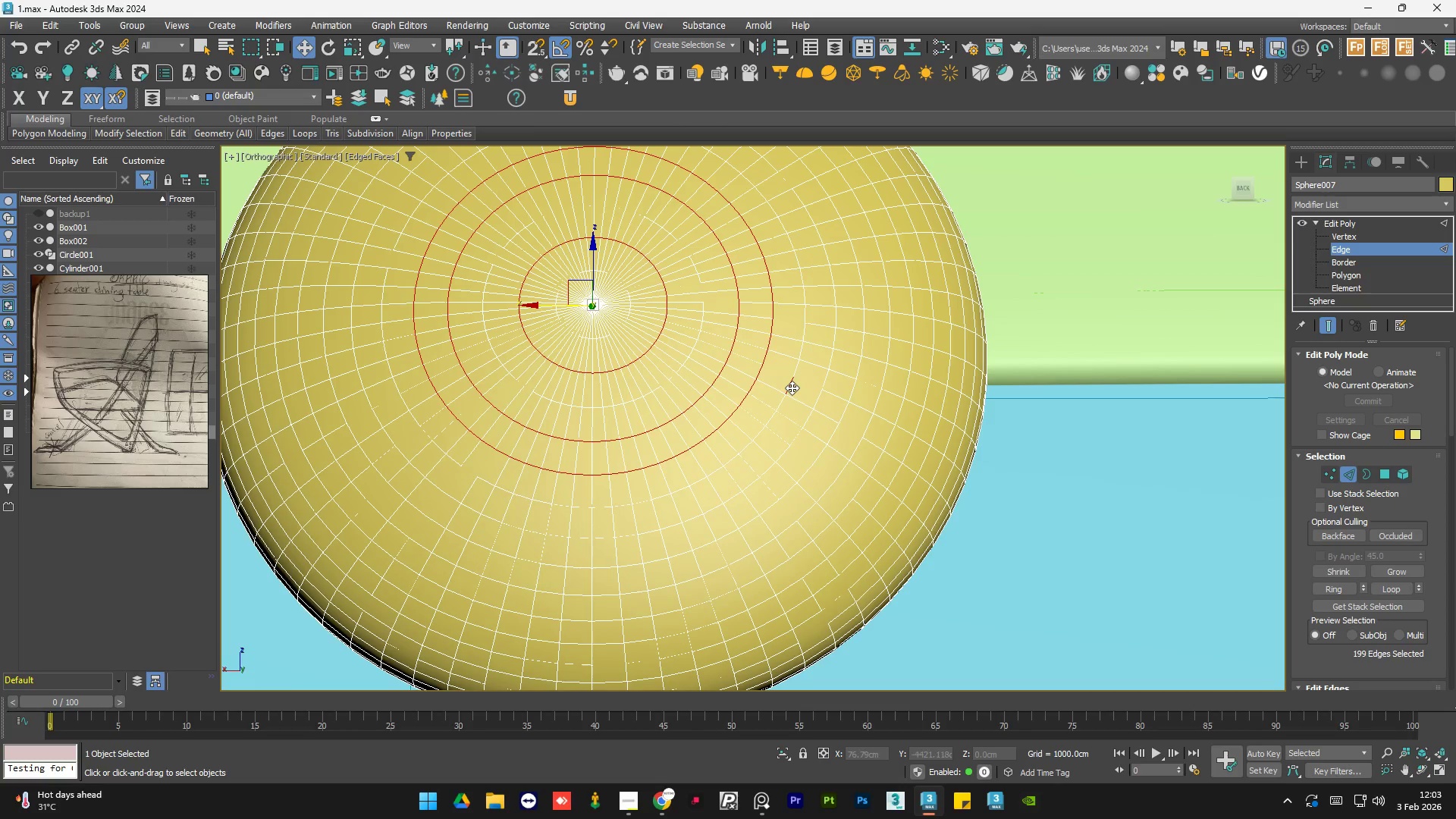 
double_click([792, 388])
 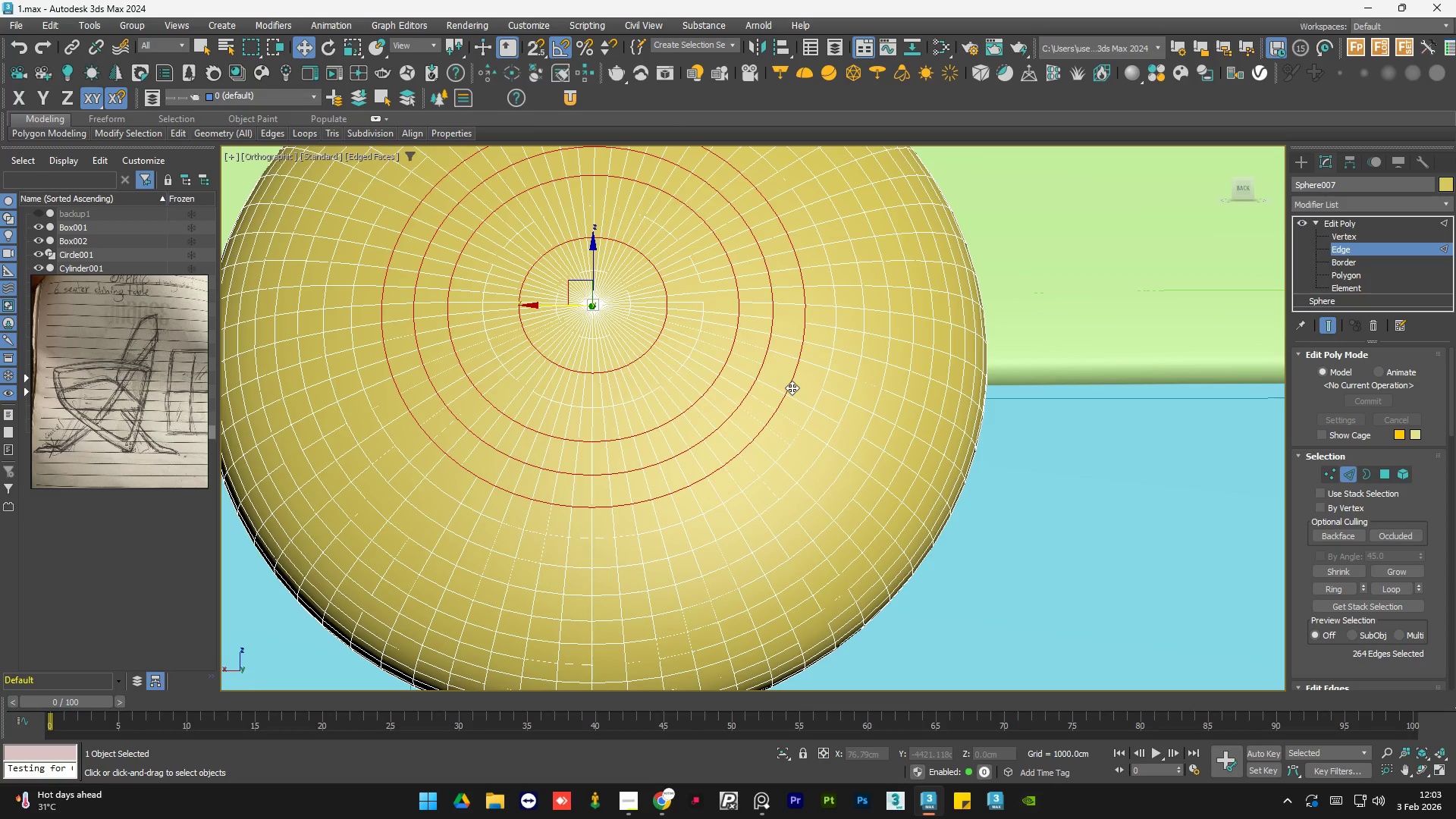 
key(Control+Z)
 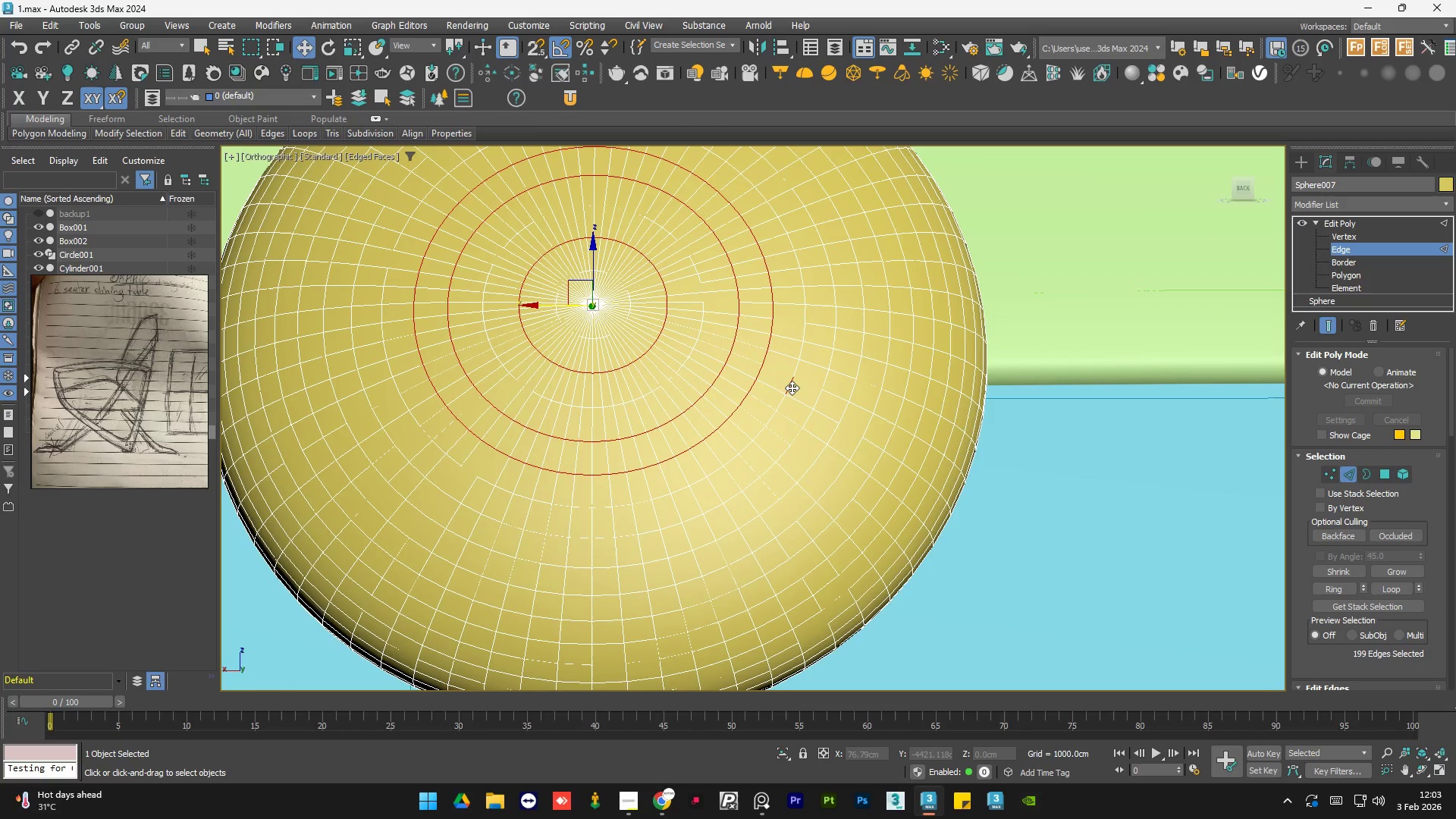 
key(Control+Z)
 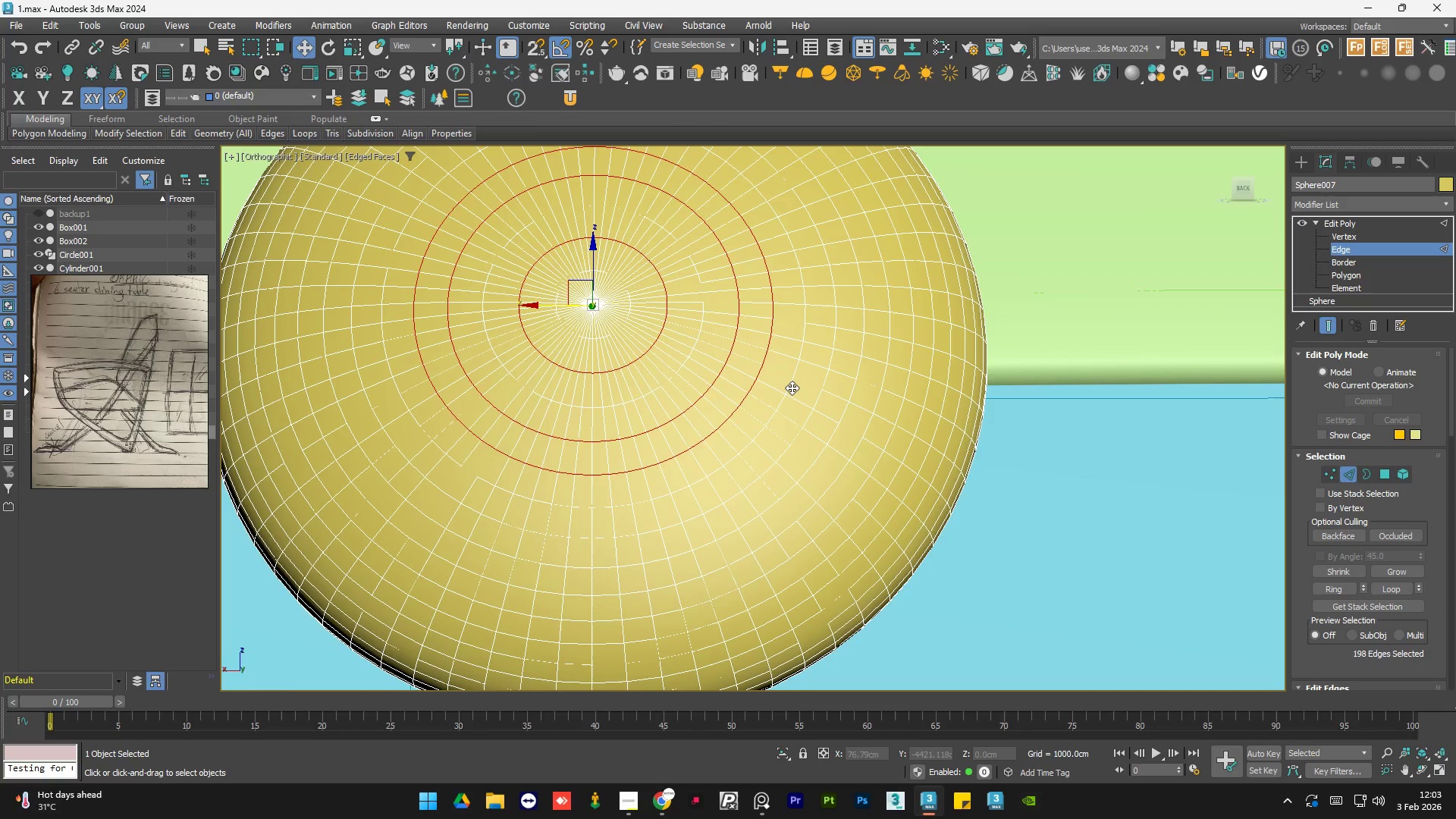 
key(Control+Z)
 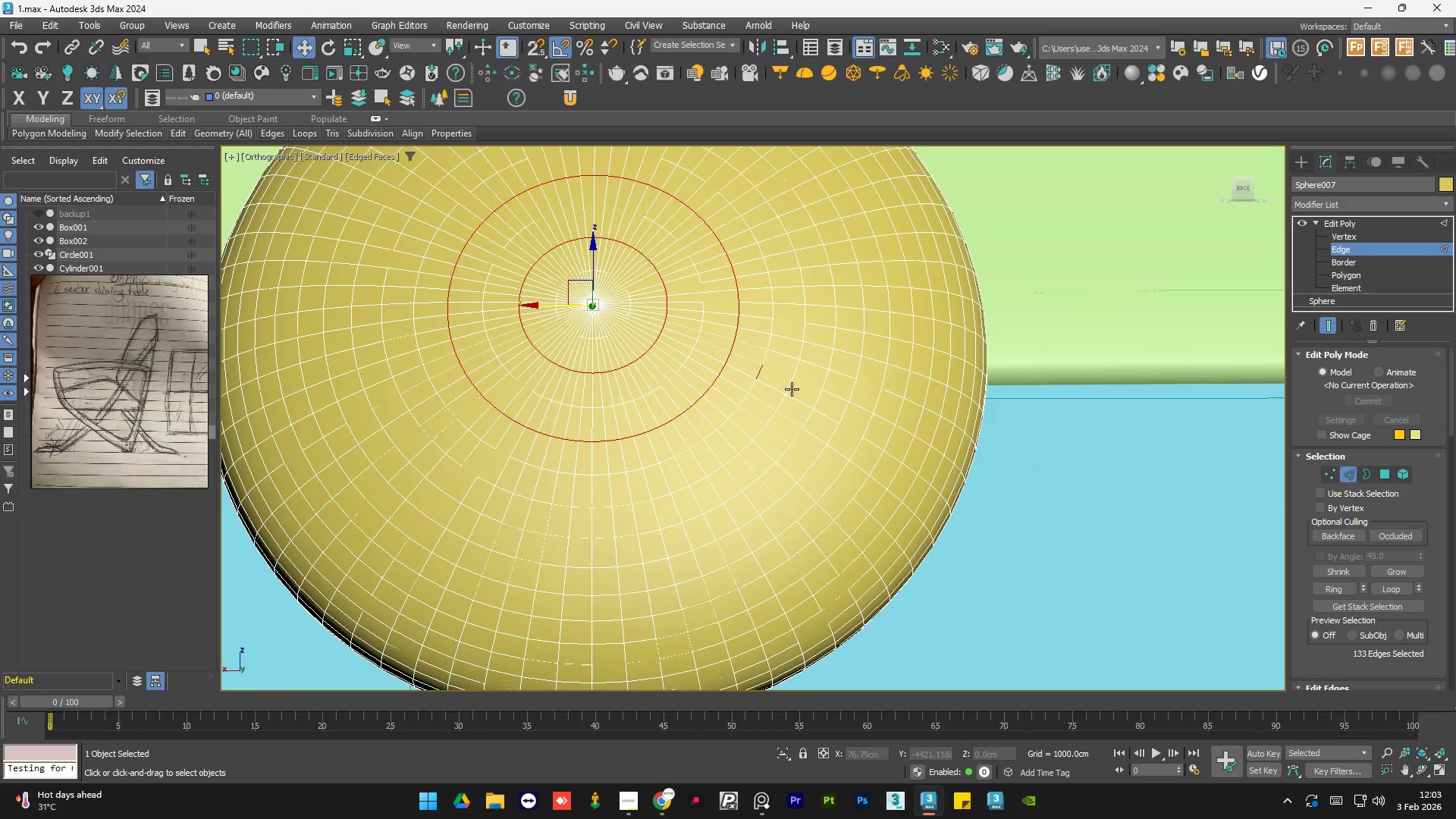 
key(Control+Z)
 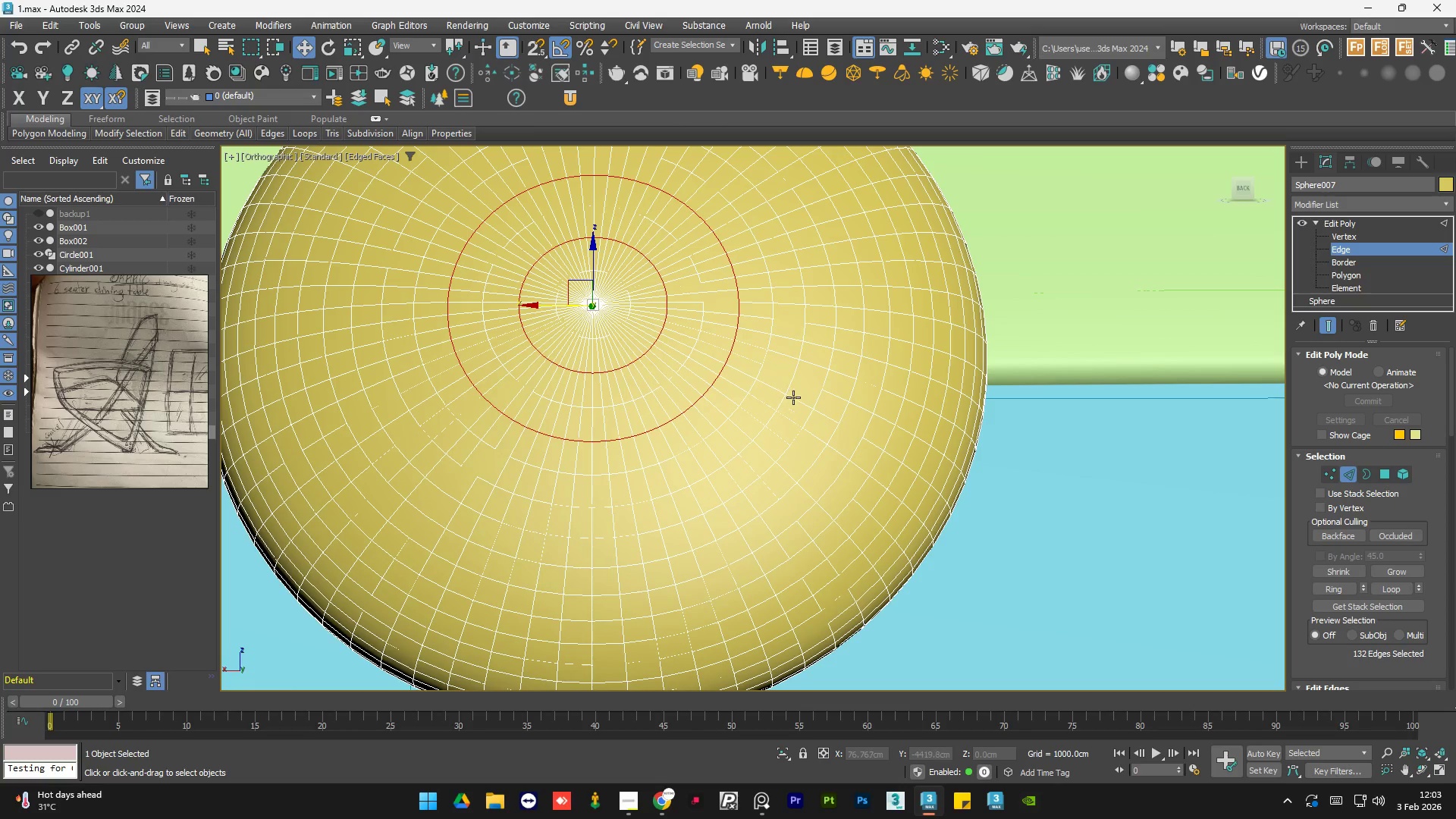 
hold_key(key=ControlLeft, duration=0.8)
left_click([789, 385])
 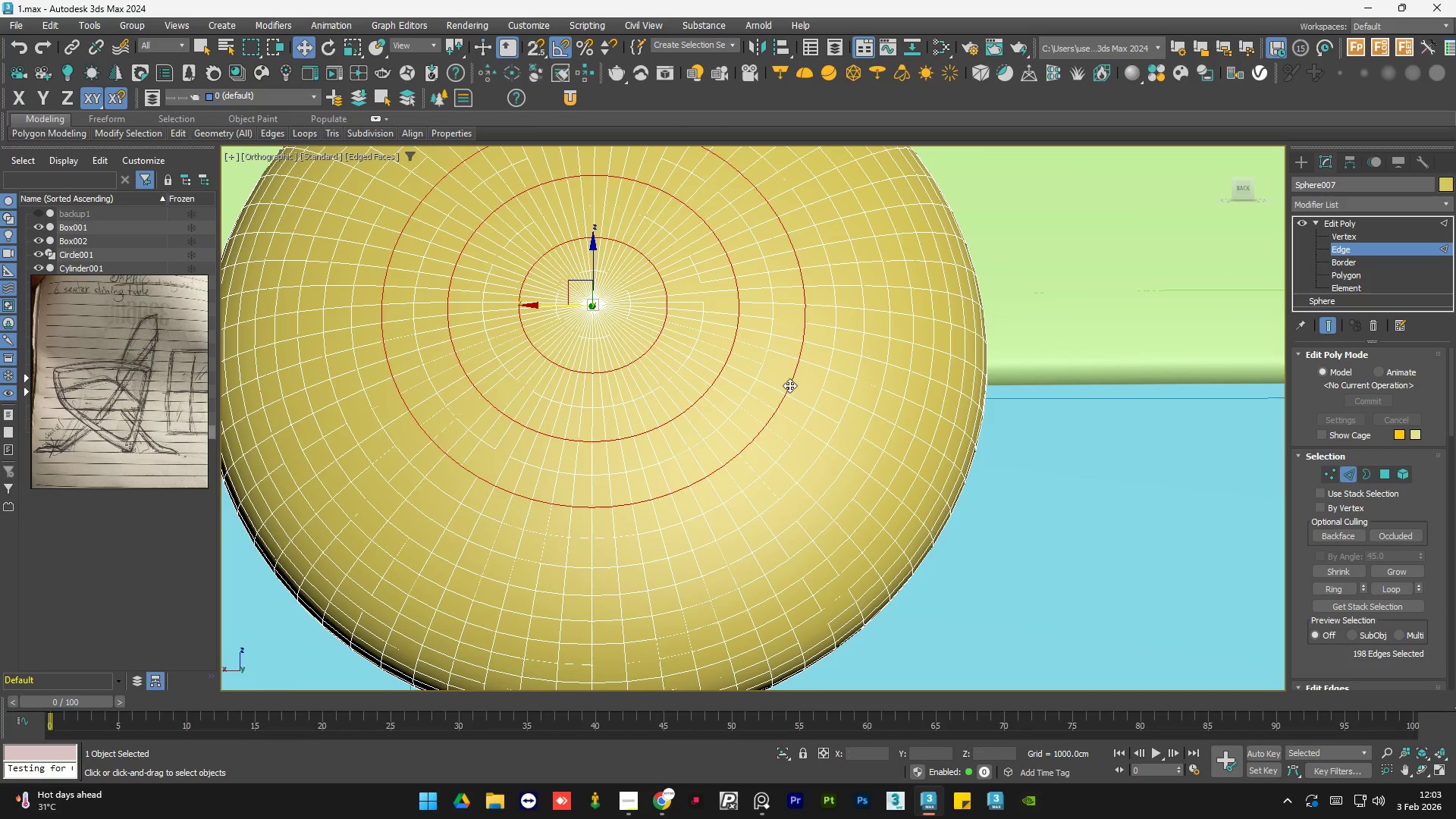 
double_click([789, 385])
 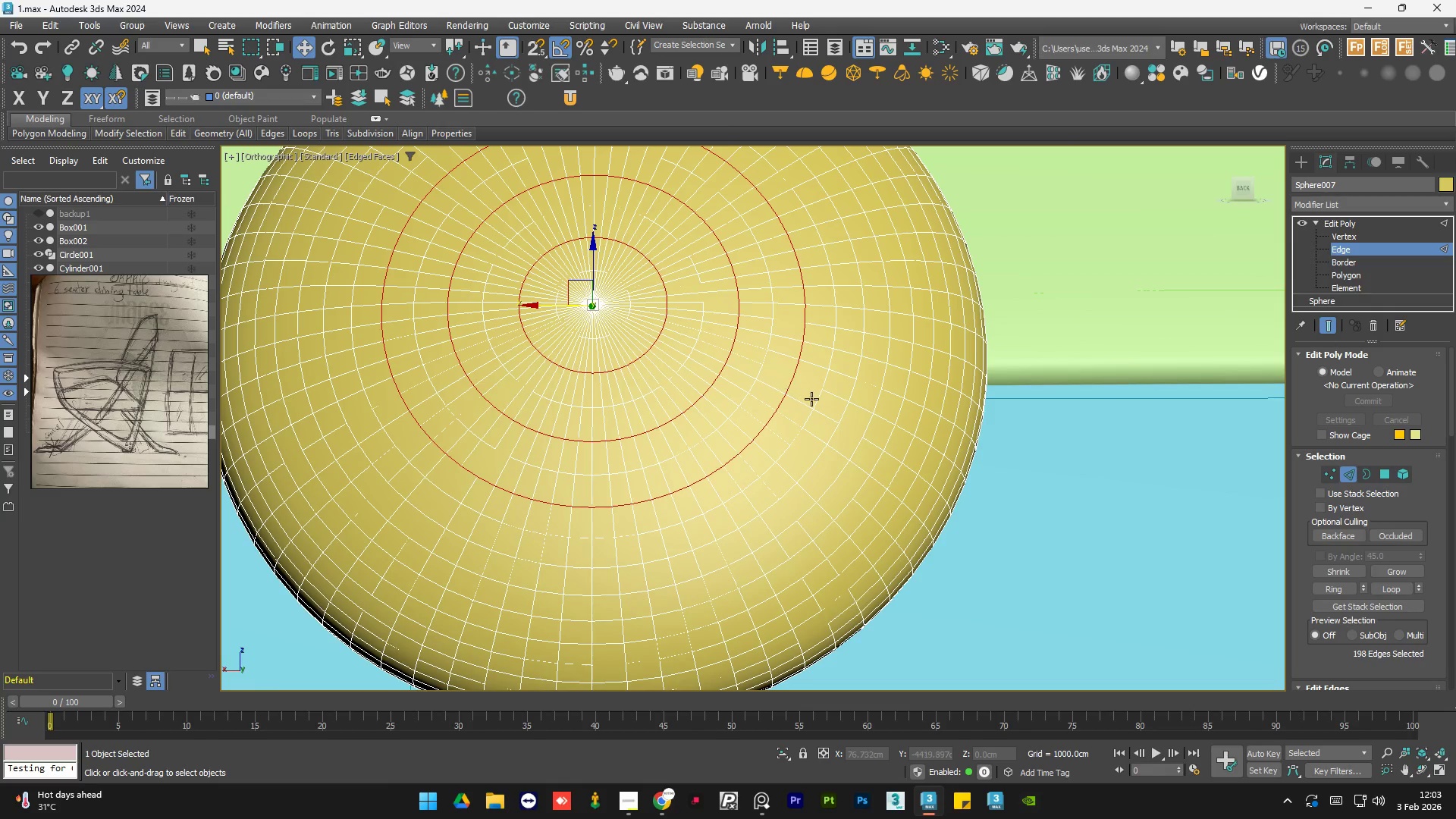 
hold_key(key=ControlLeft, duration=1.36)
left_click([841, 409])
 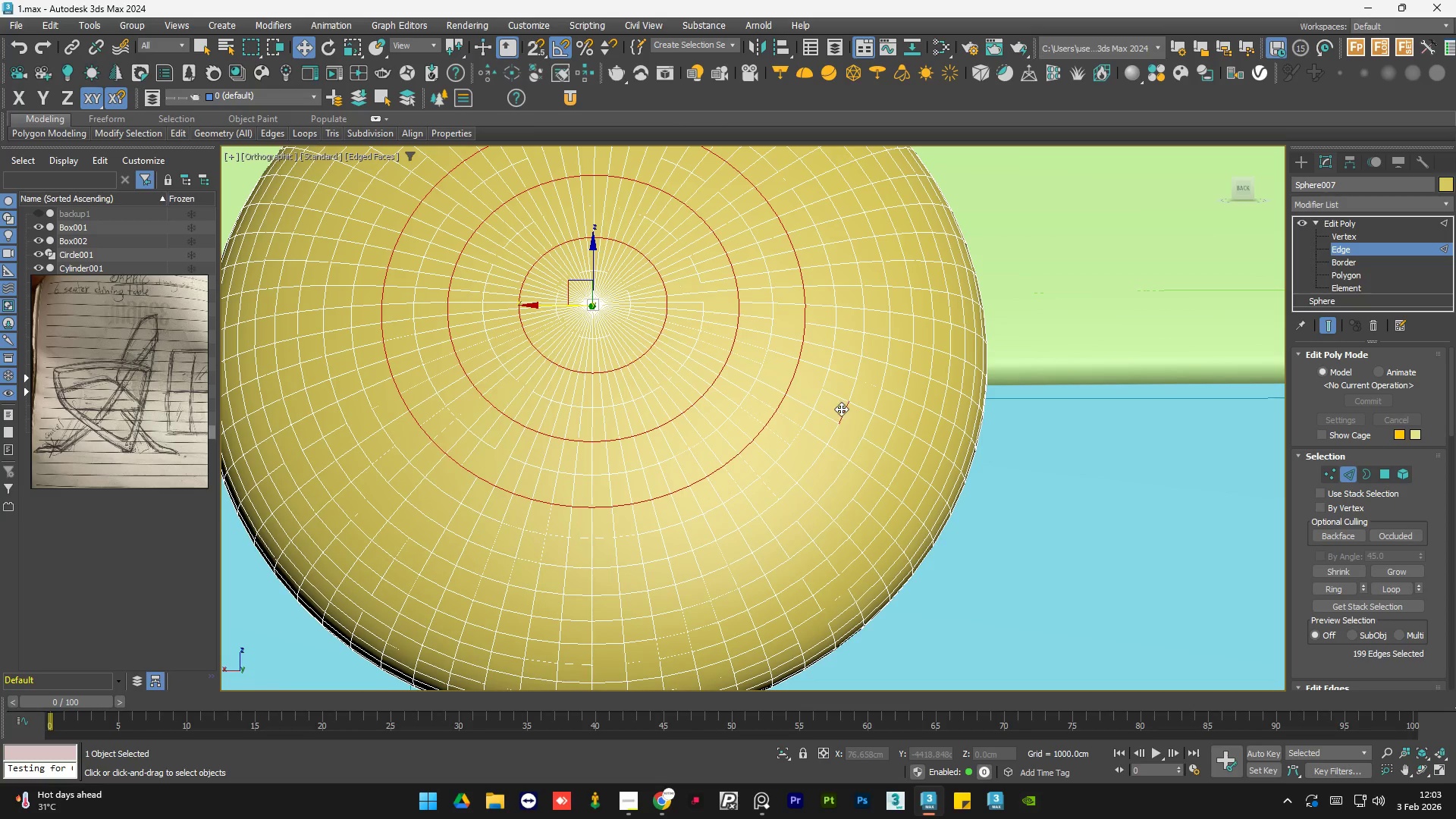 
double_click([841, 409])
 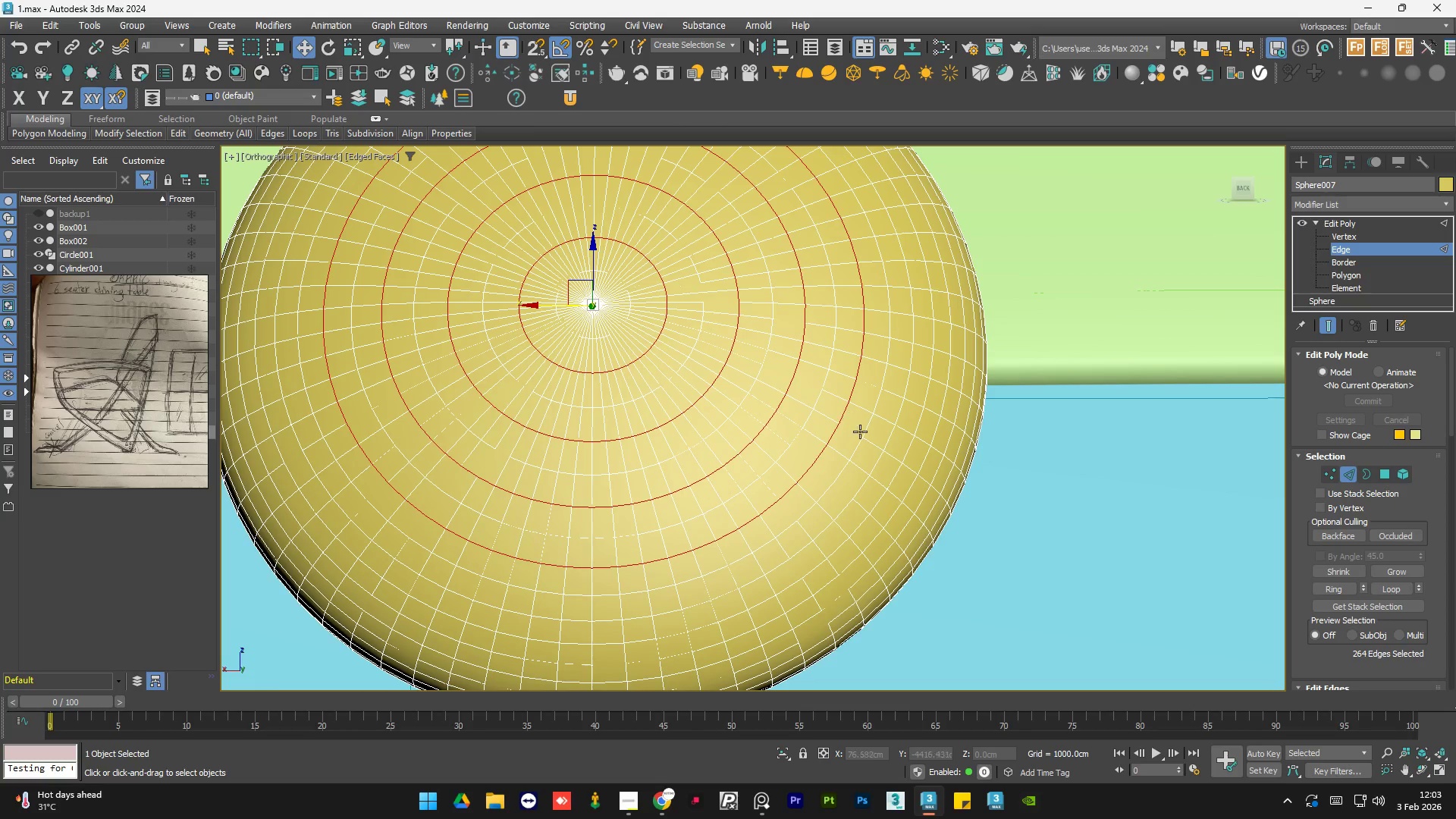 
hold_key(key=ControlLeft, duration=0.77)
double_click([879, 460])
 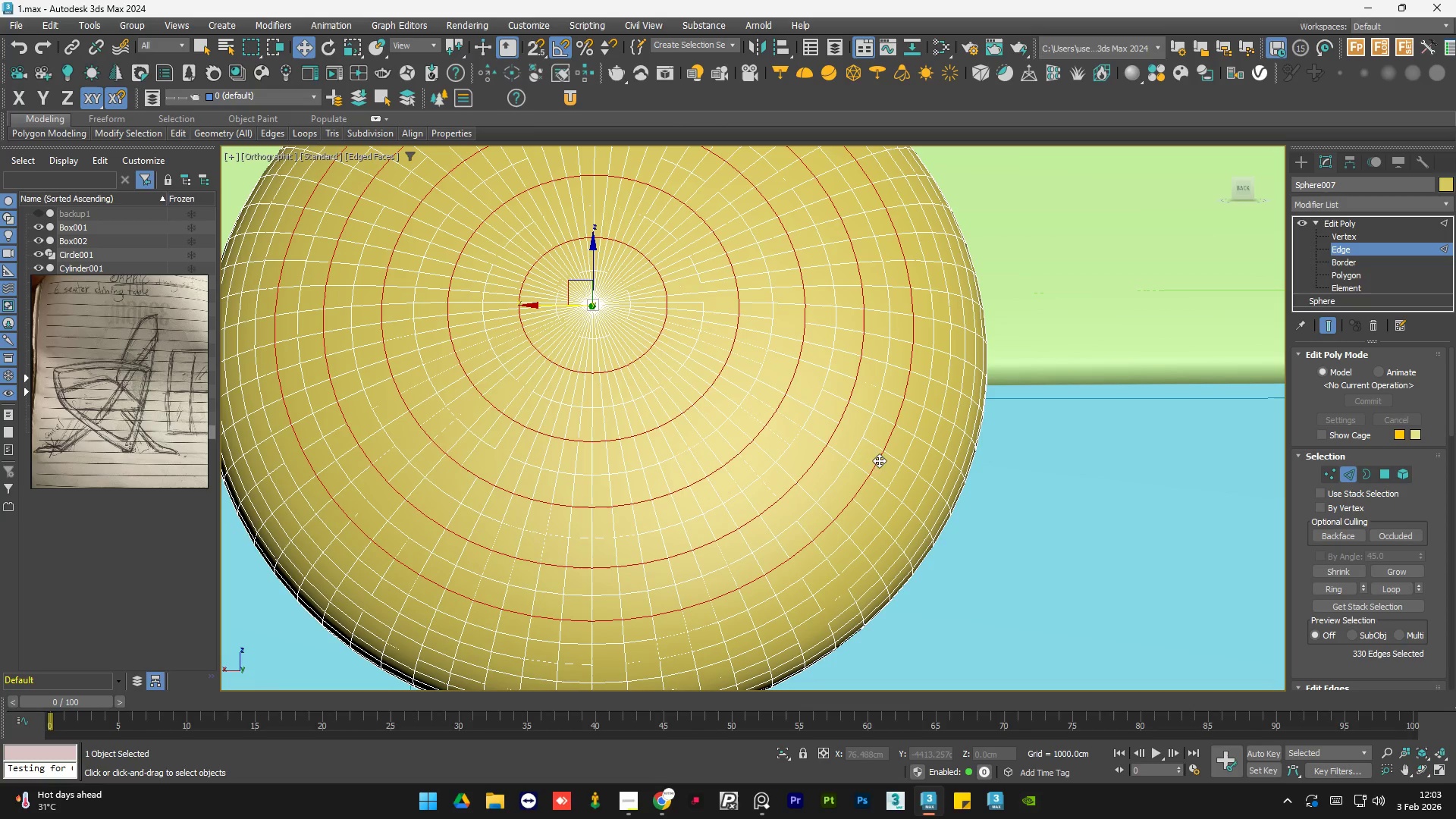 
hold_key(key=ControlLeft, duration=1.06)
left_click([912, 492])
 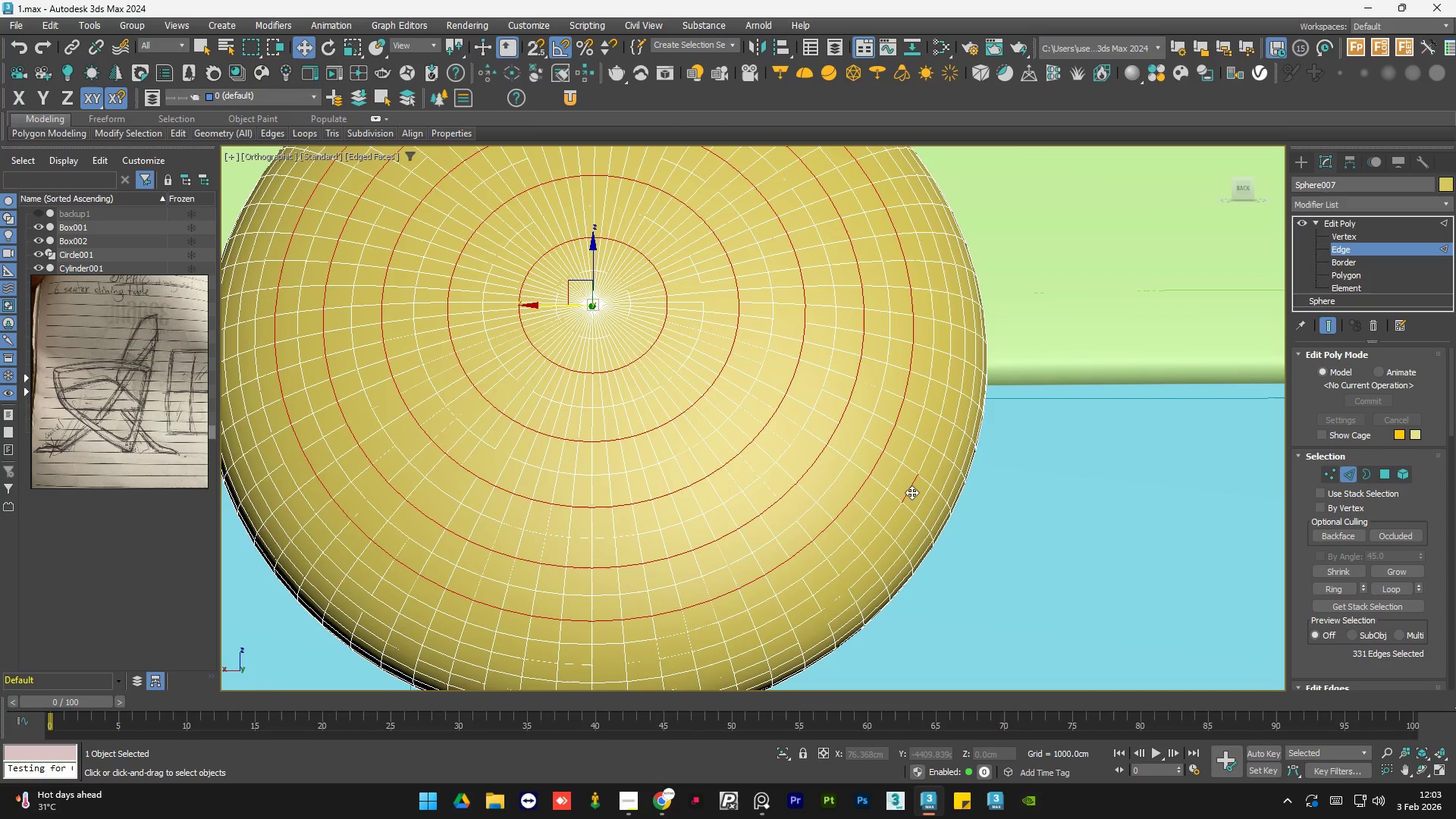 
double_click([912, 492])
 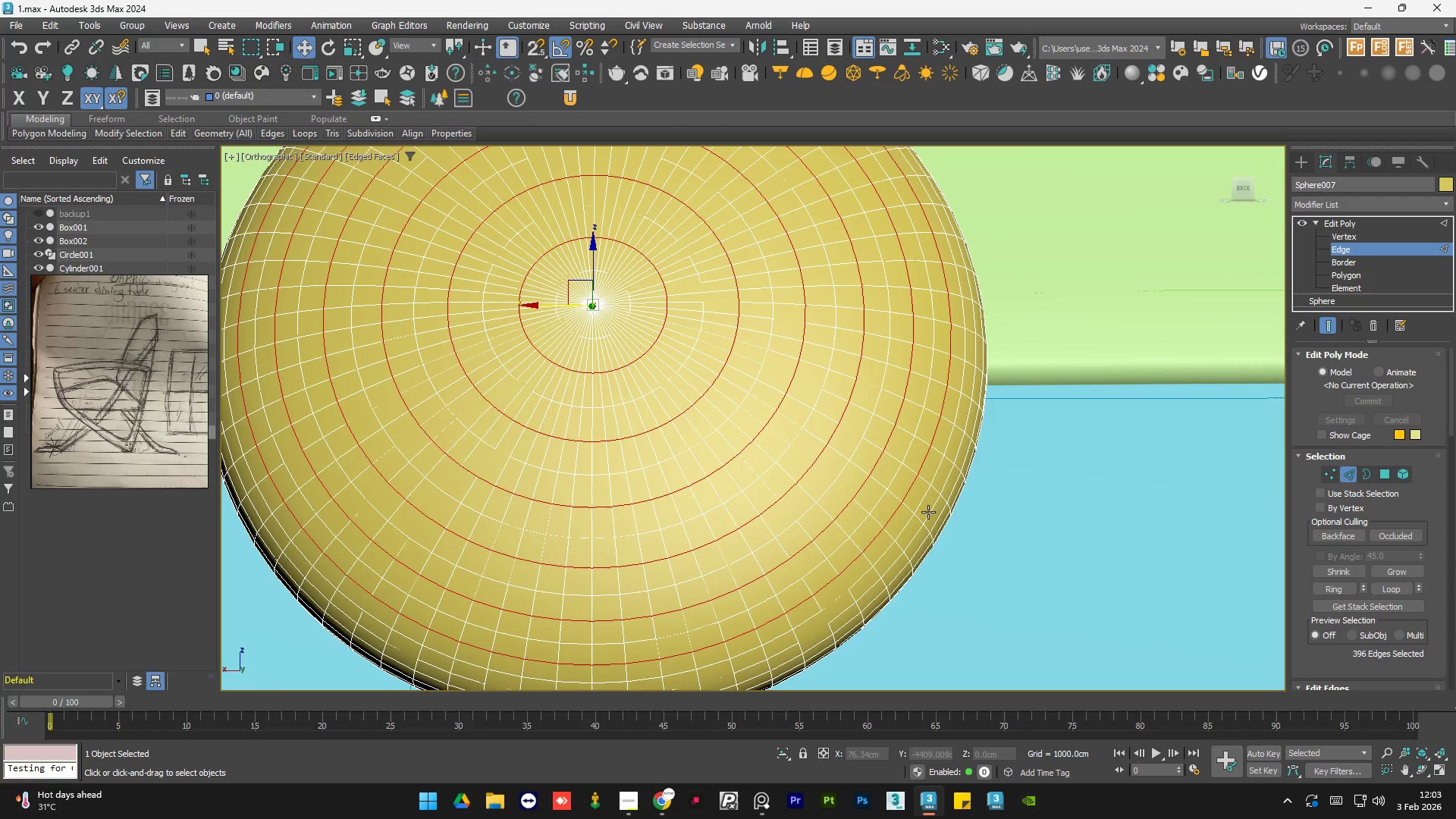 
hold_key(key=ControlLeft, duration=1.11)
left_click([930, 510])
 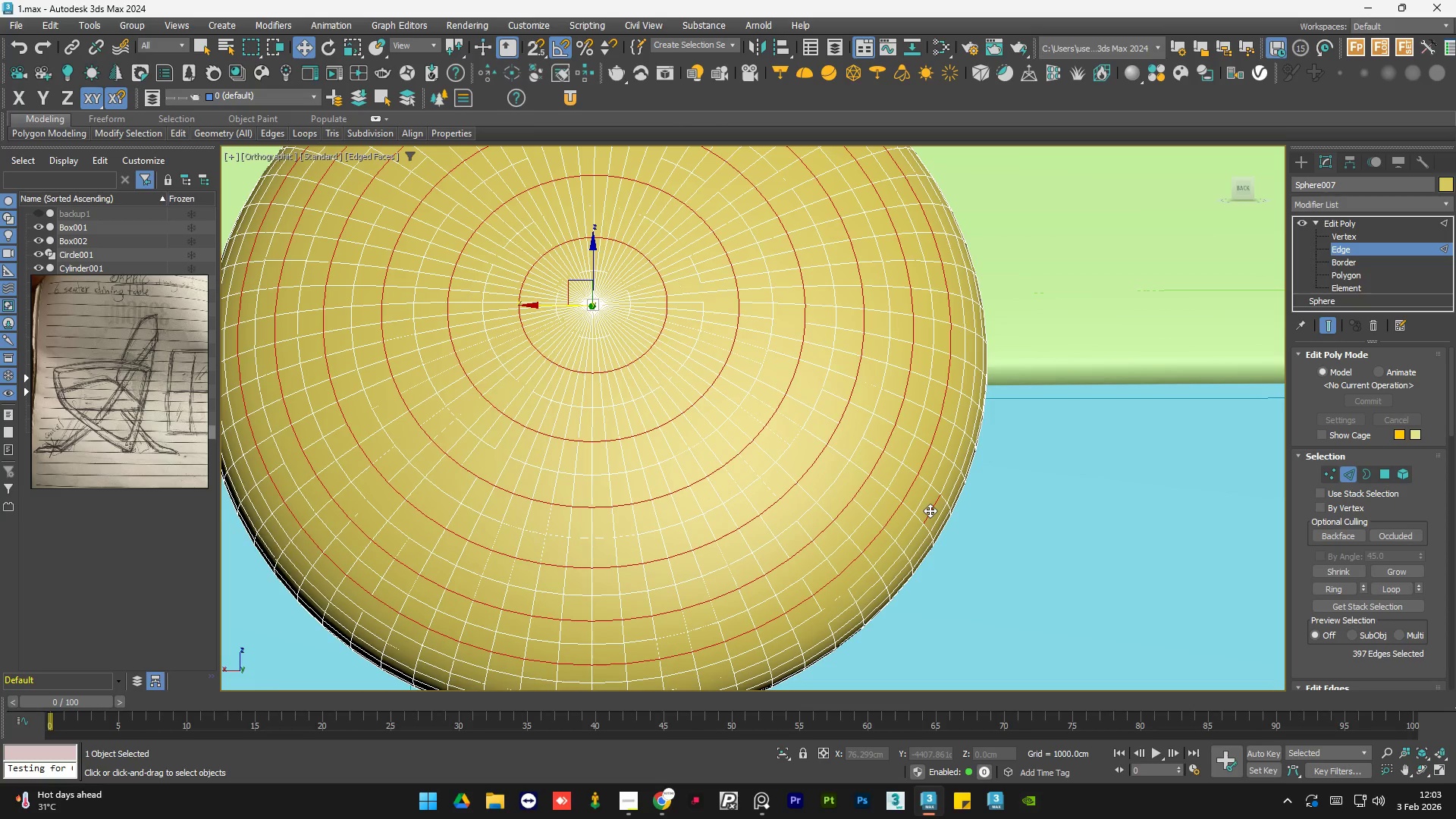 
double_click([930, 510])
 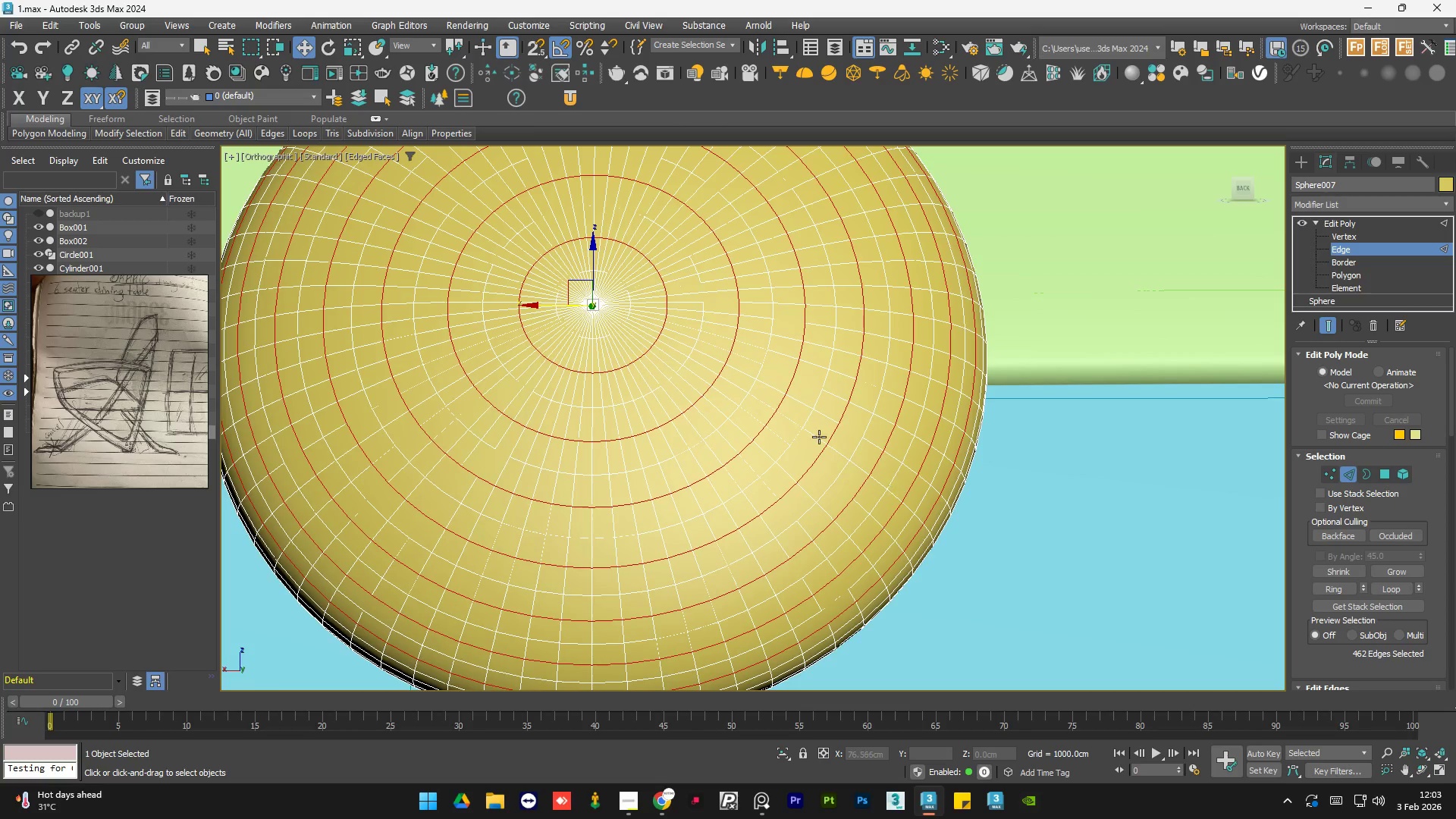 
hold_key(key=AltLeft, duration=1.5)
middle_click([796, 435])
 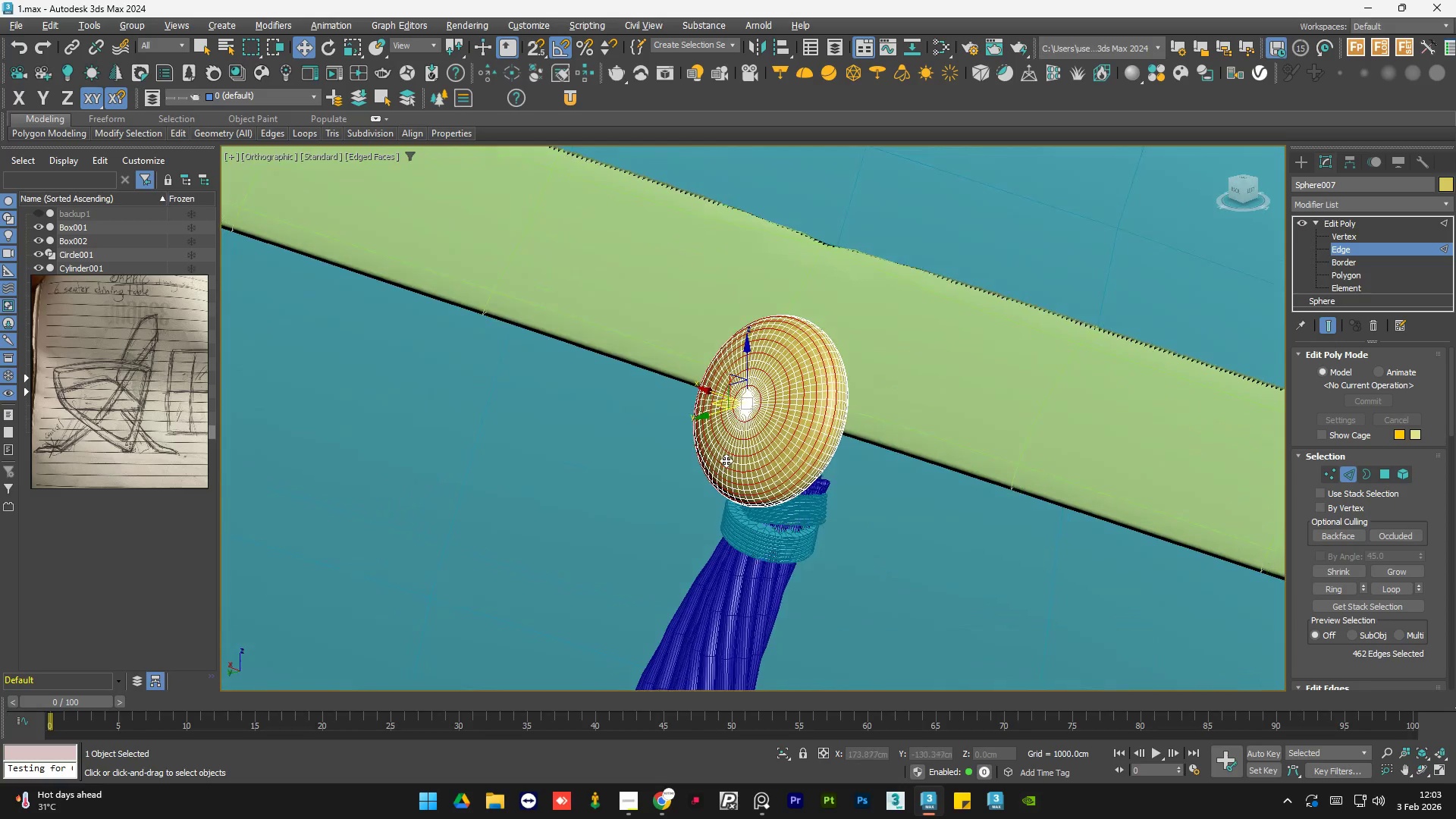 
scroll: coordinate [808, 433], scroll_direction: down, amount: 4.0
 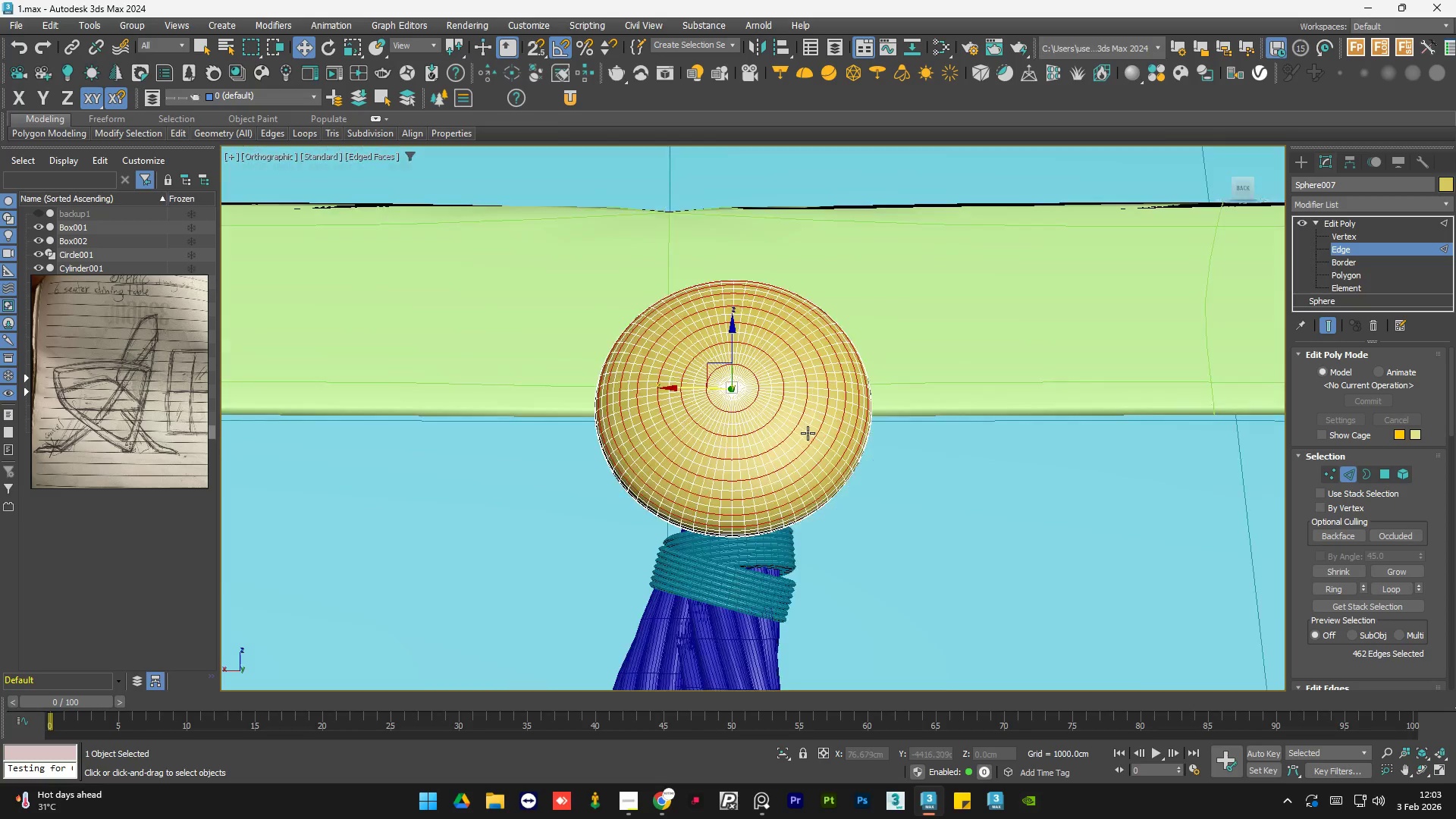 
hold_key(key=AltLeft, duration=0.33)
 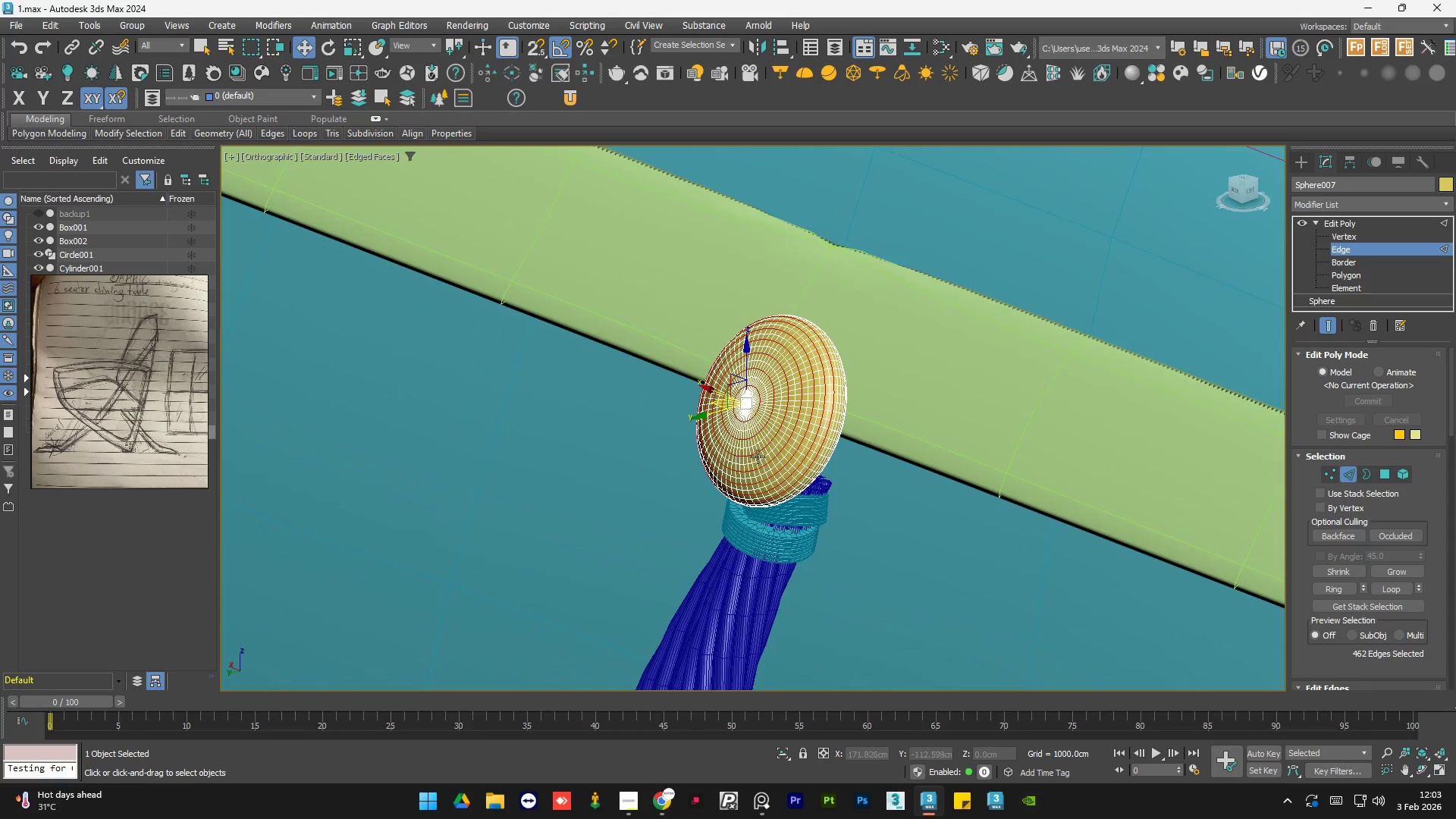 
hold_key(key=AltLeft, duration=1.52)
 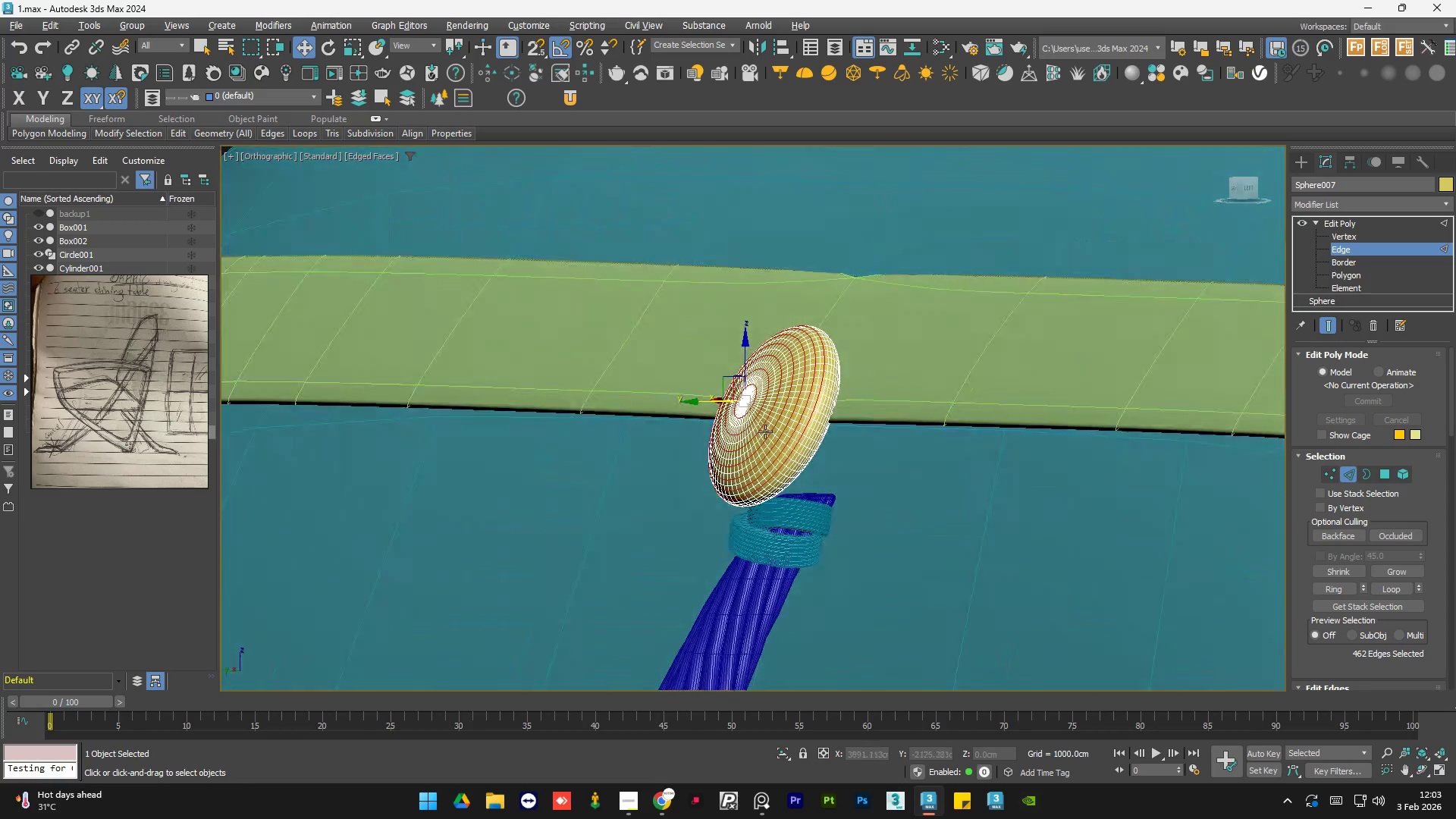 
hold_key(key=AltLeft, duration=0.8)
 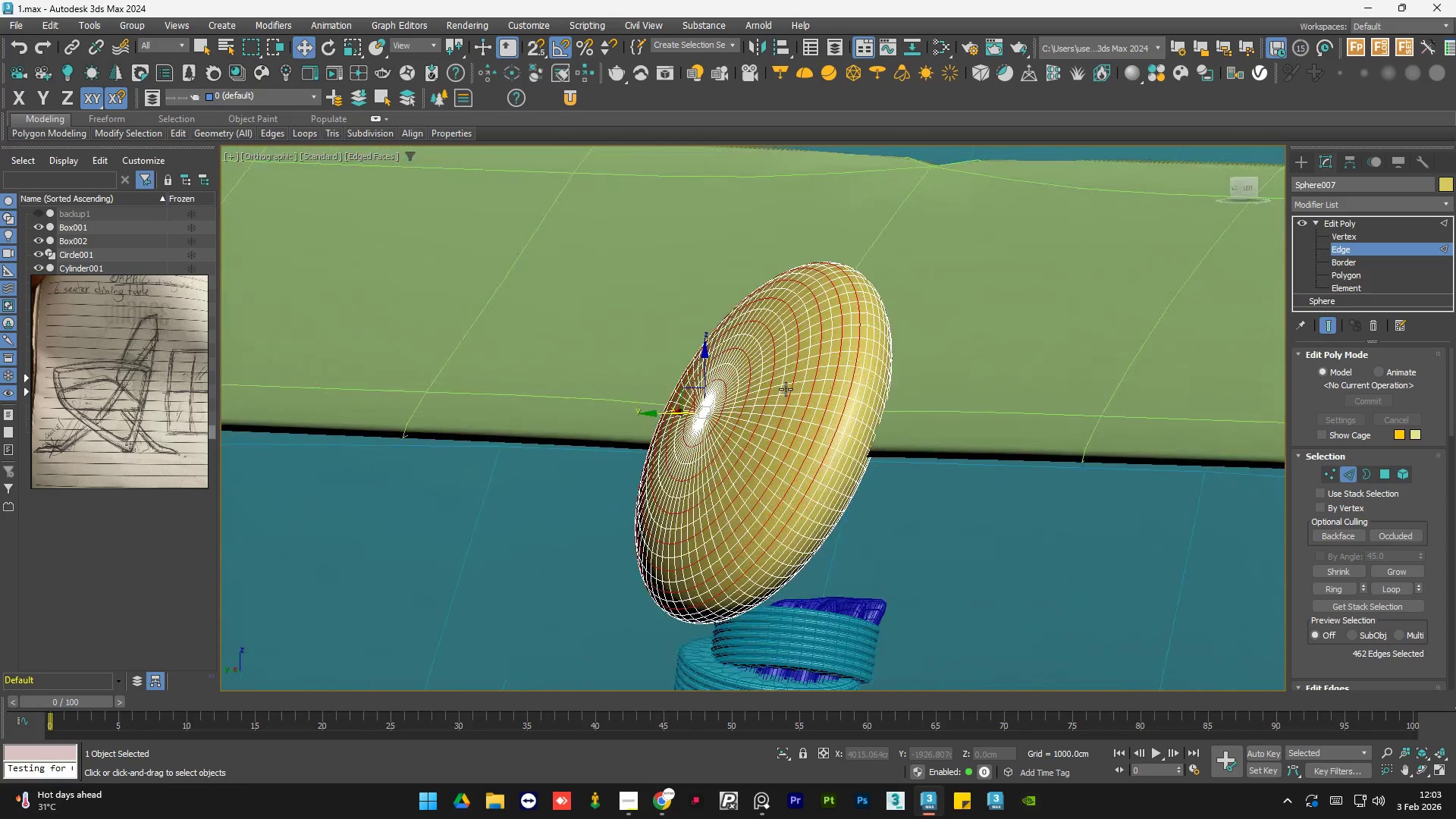 
hold_key(key=AltLeft, duration=20.62)
scroll: coordinate [786, 389], scroll_direction: up, amount: 3.0
 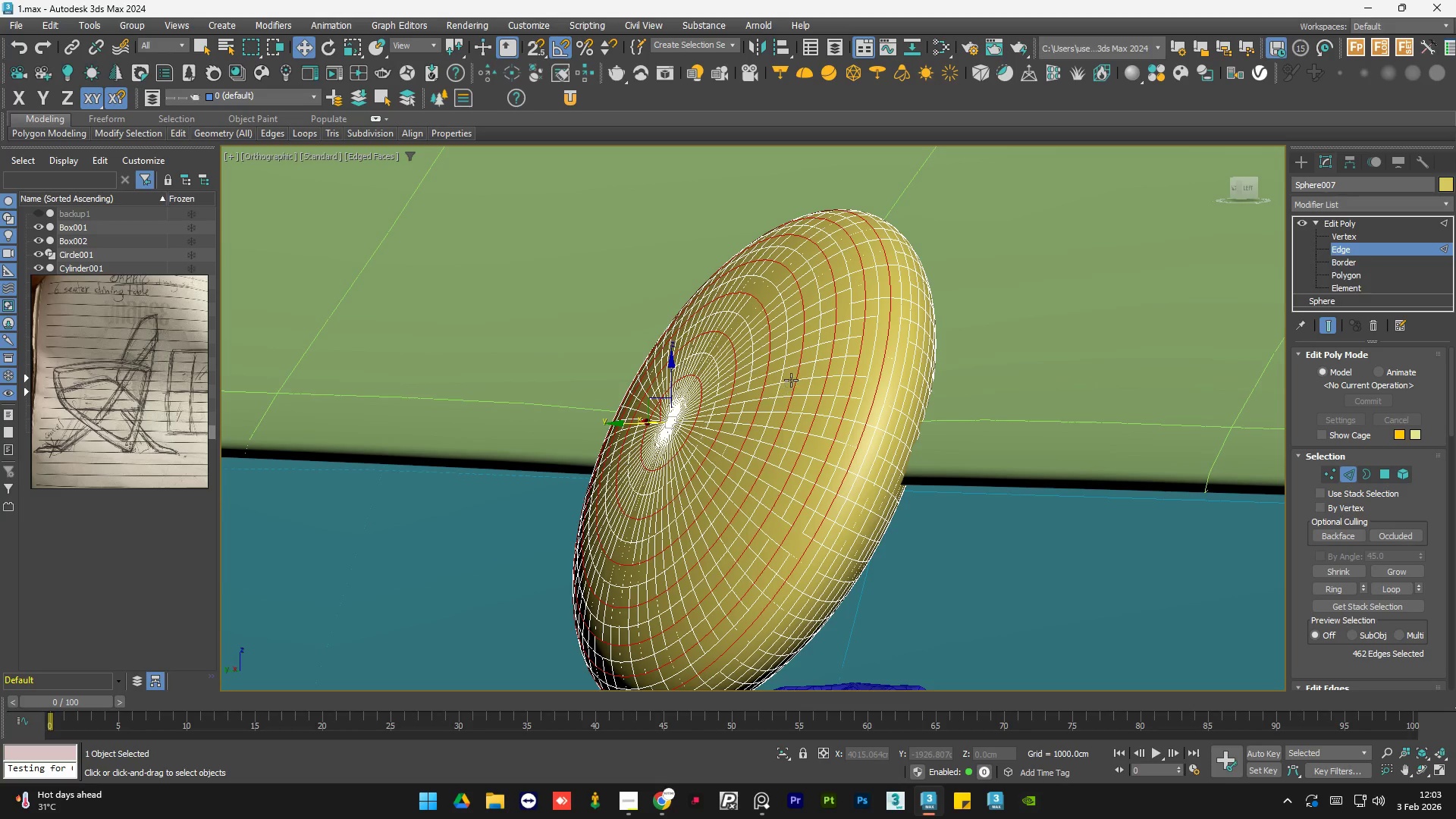 
scroll: coordinate [759, 428], scroll_direction: none, amount: 0.0
 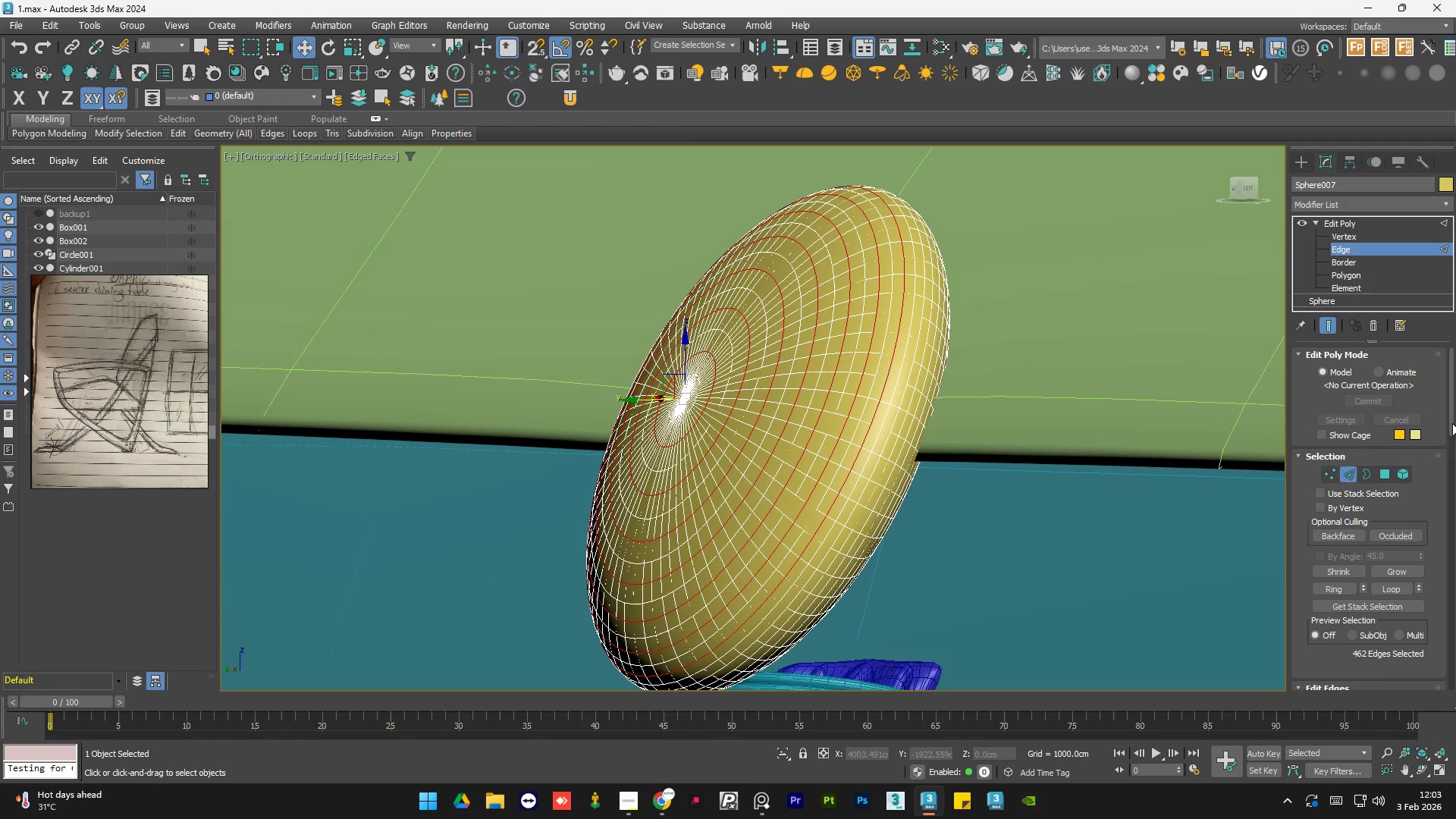 
left_click_drag(start_coordinate=[1452, 422], to_coordinate=[1451, 470])
 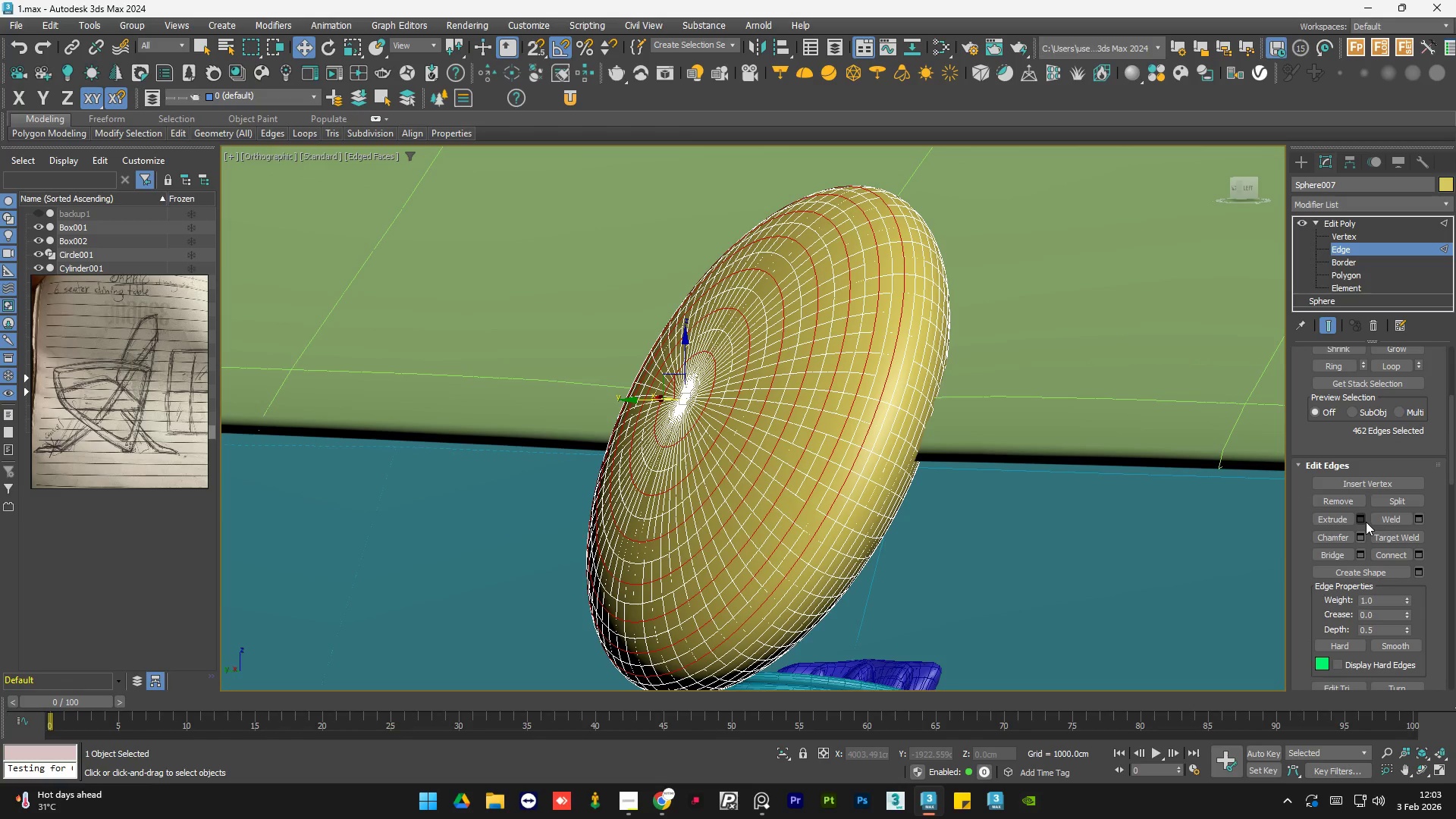 
left_click([1365, 522])
 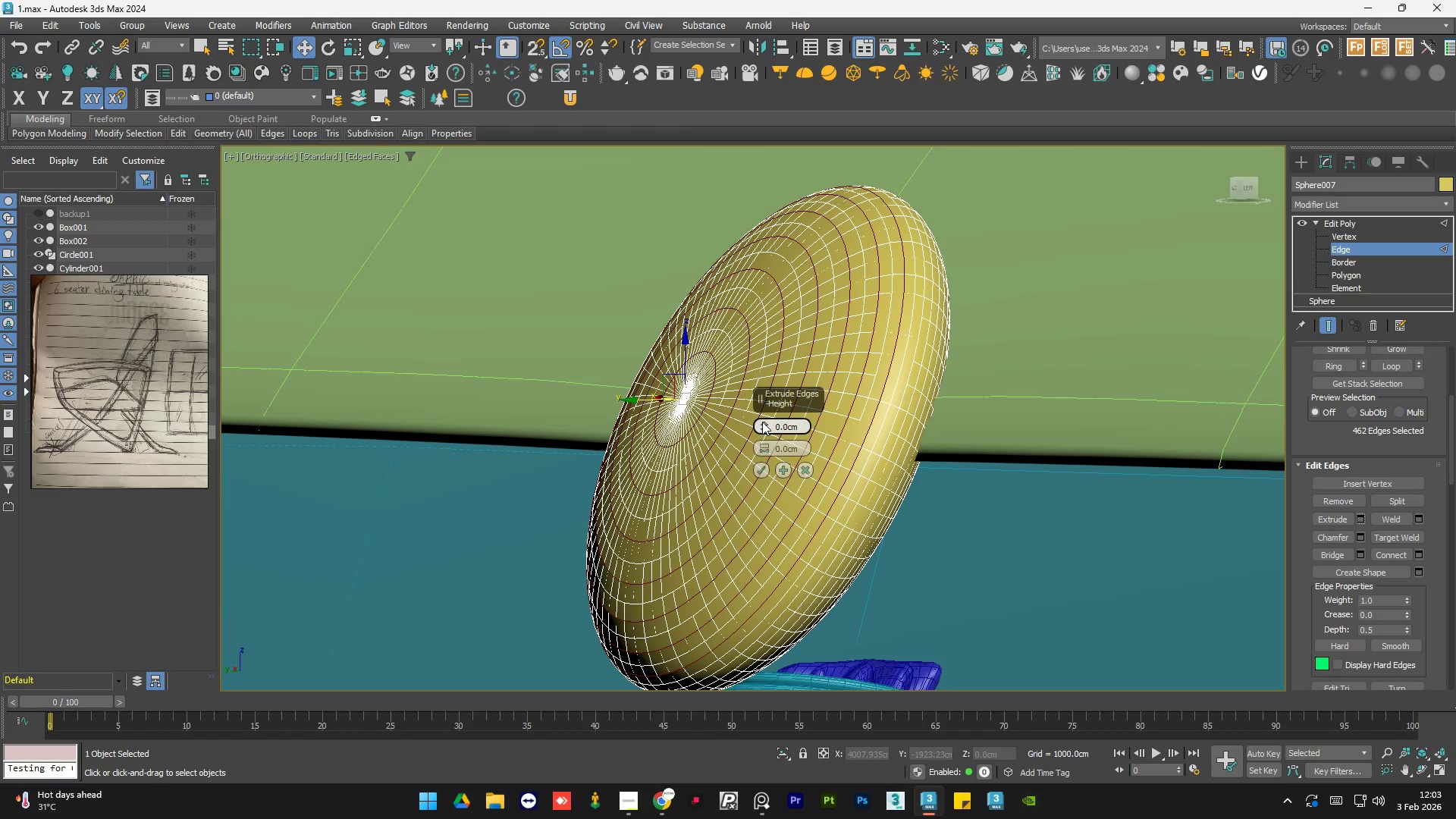 
left_click_drag(start_coordinate=[763, 422], to_coordinate=[766, 432])
 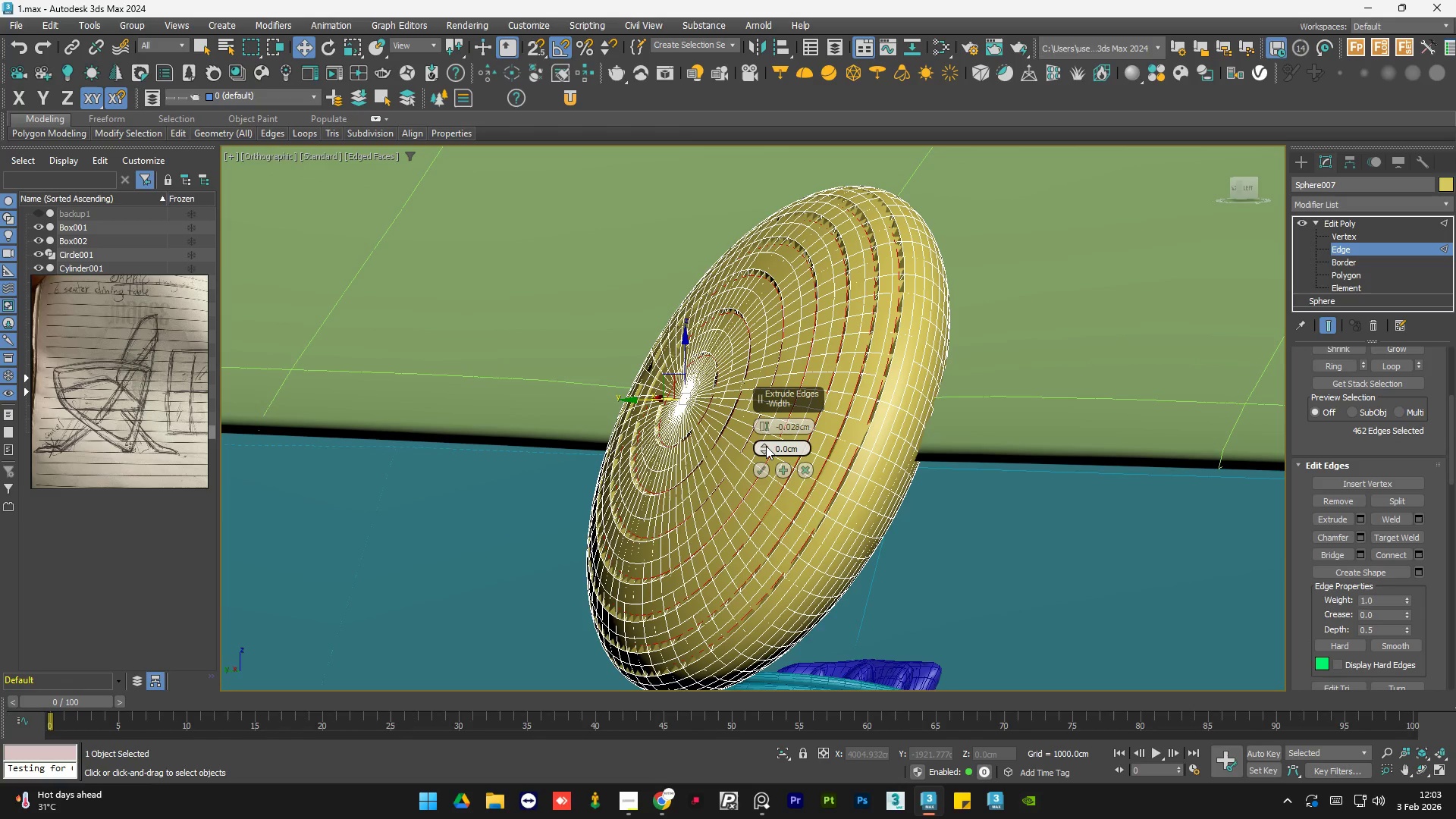 
left_click_drag(start_coordinate=[766, 446], to_coordinate=[767, 425])
 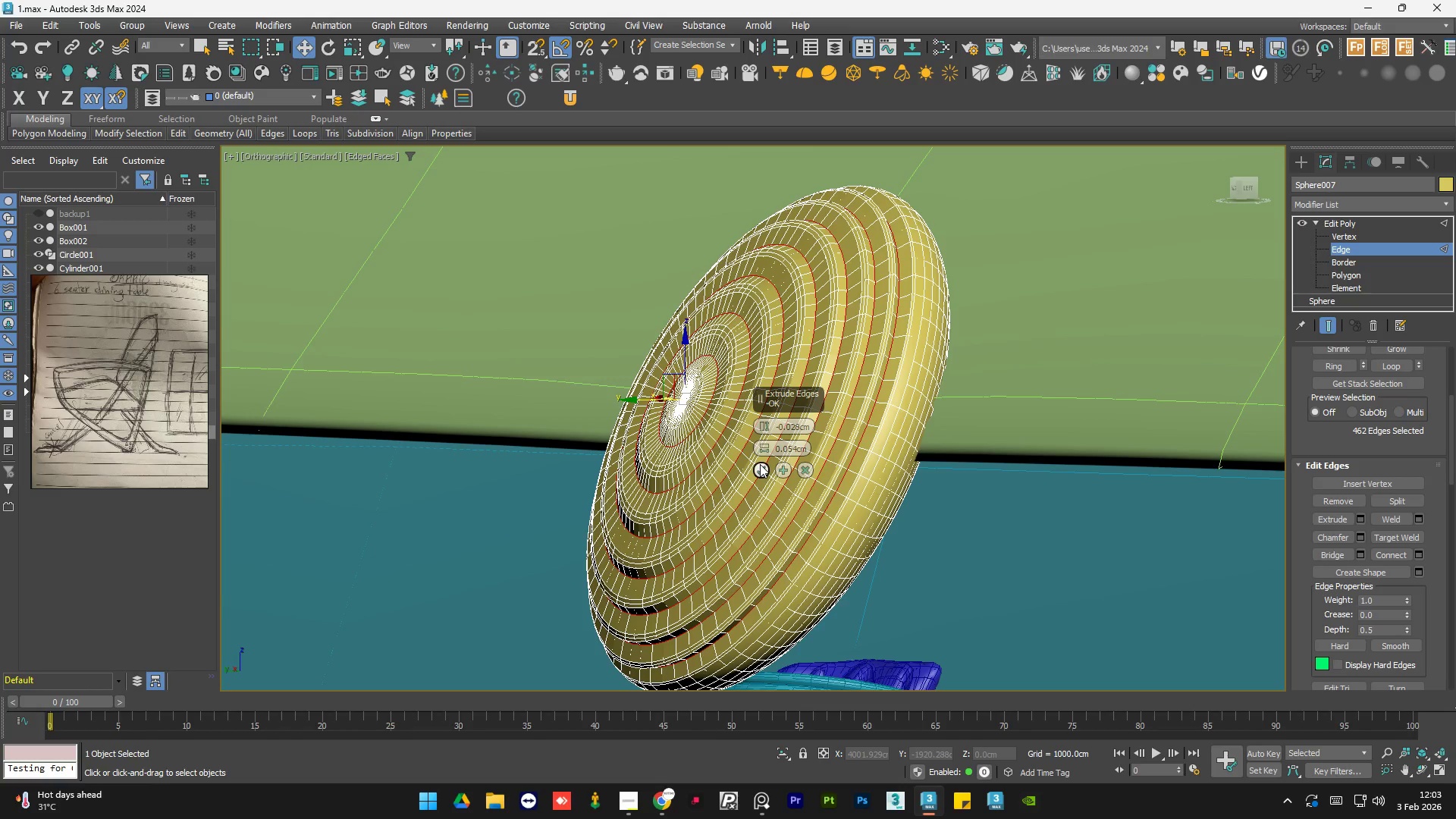 
left_click([760, 466])
 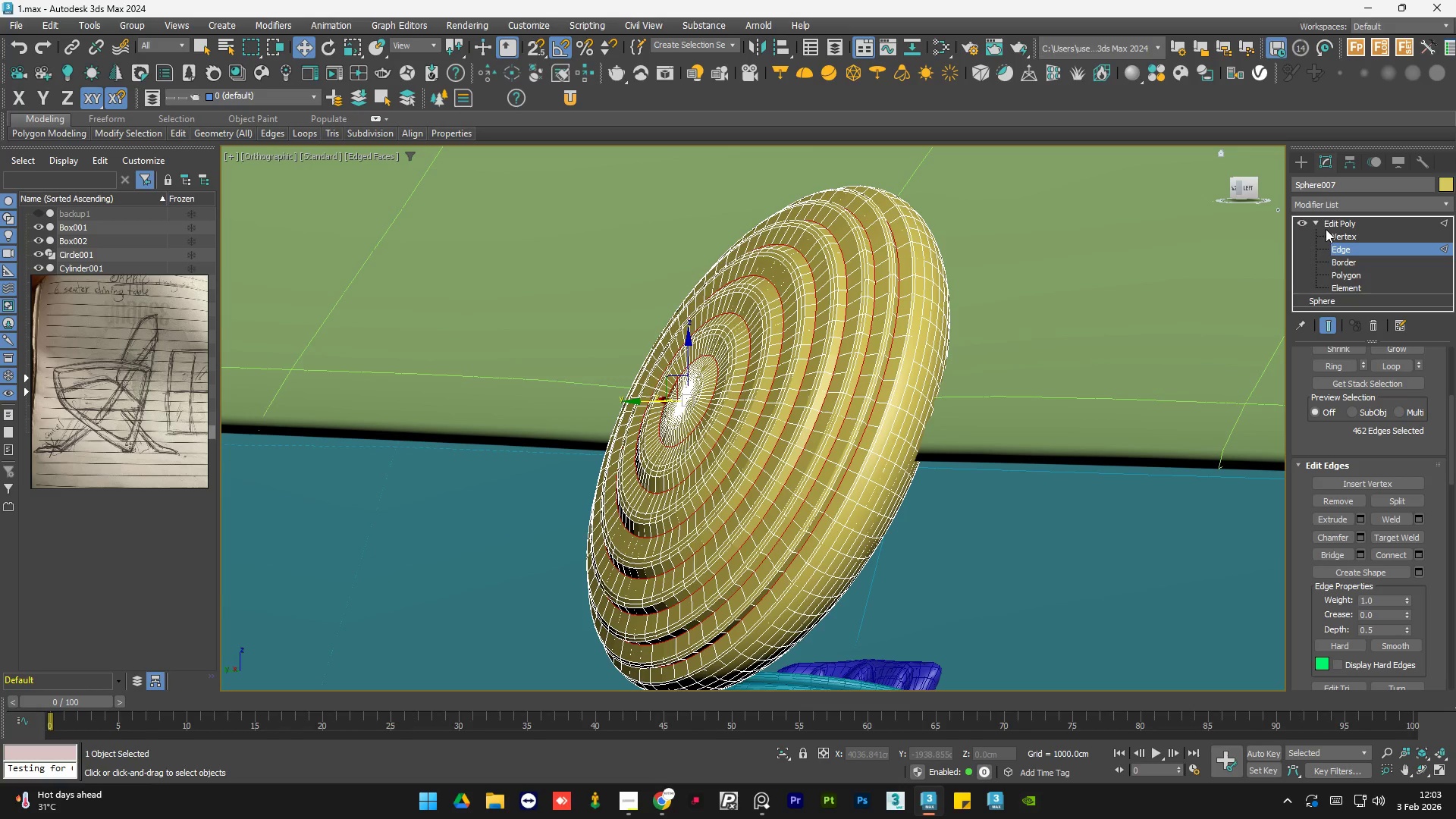 
left_click([1338, 224])
 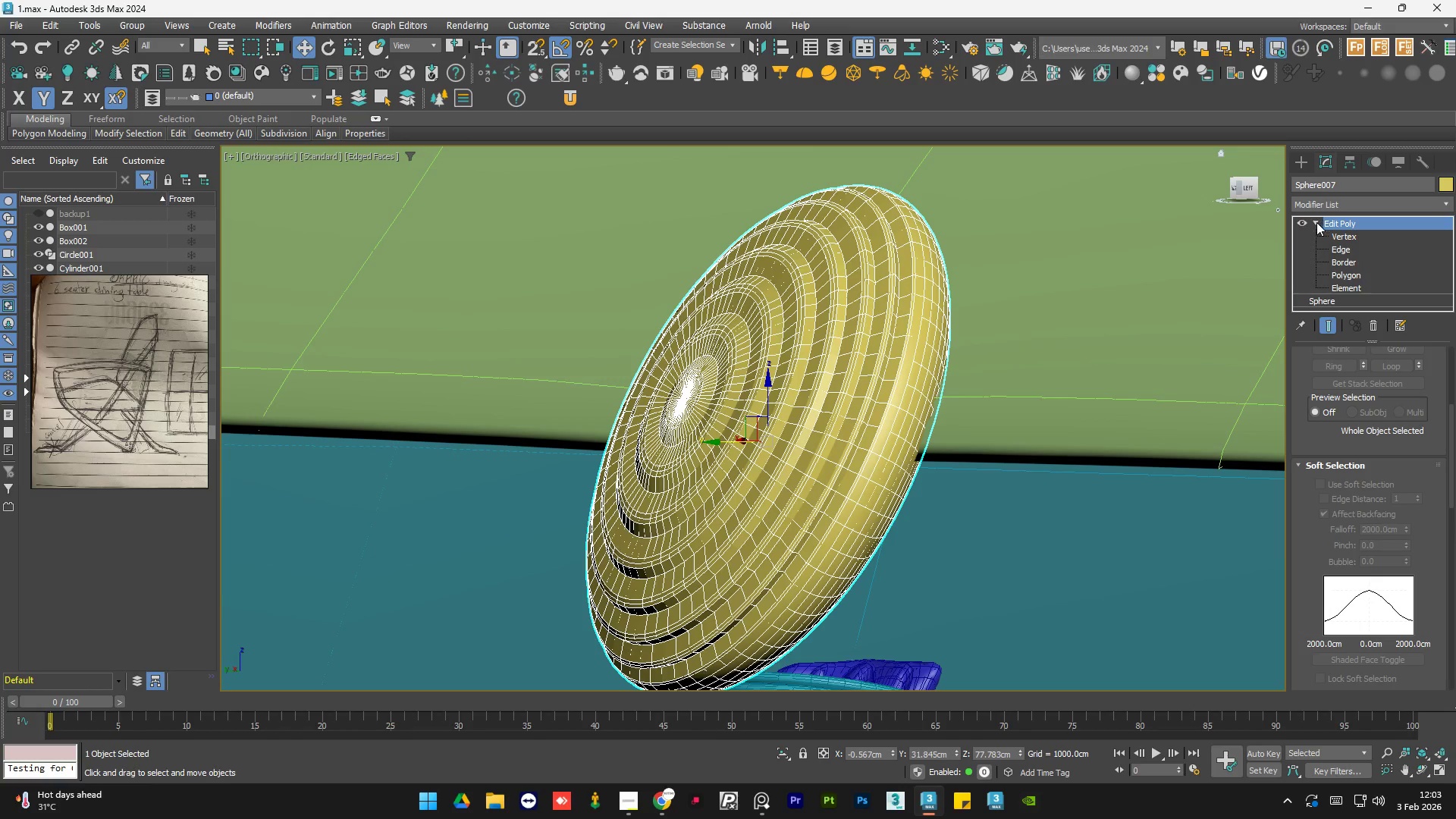 
left_click([1315, 222])
 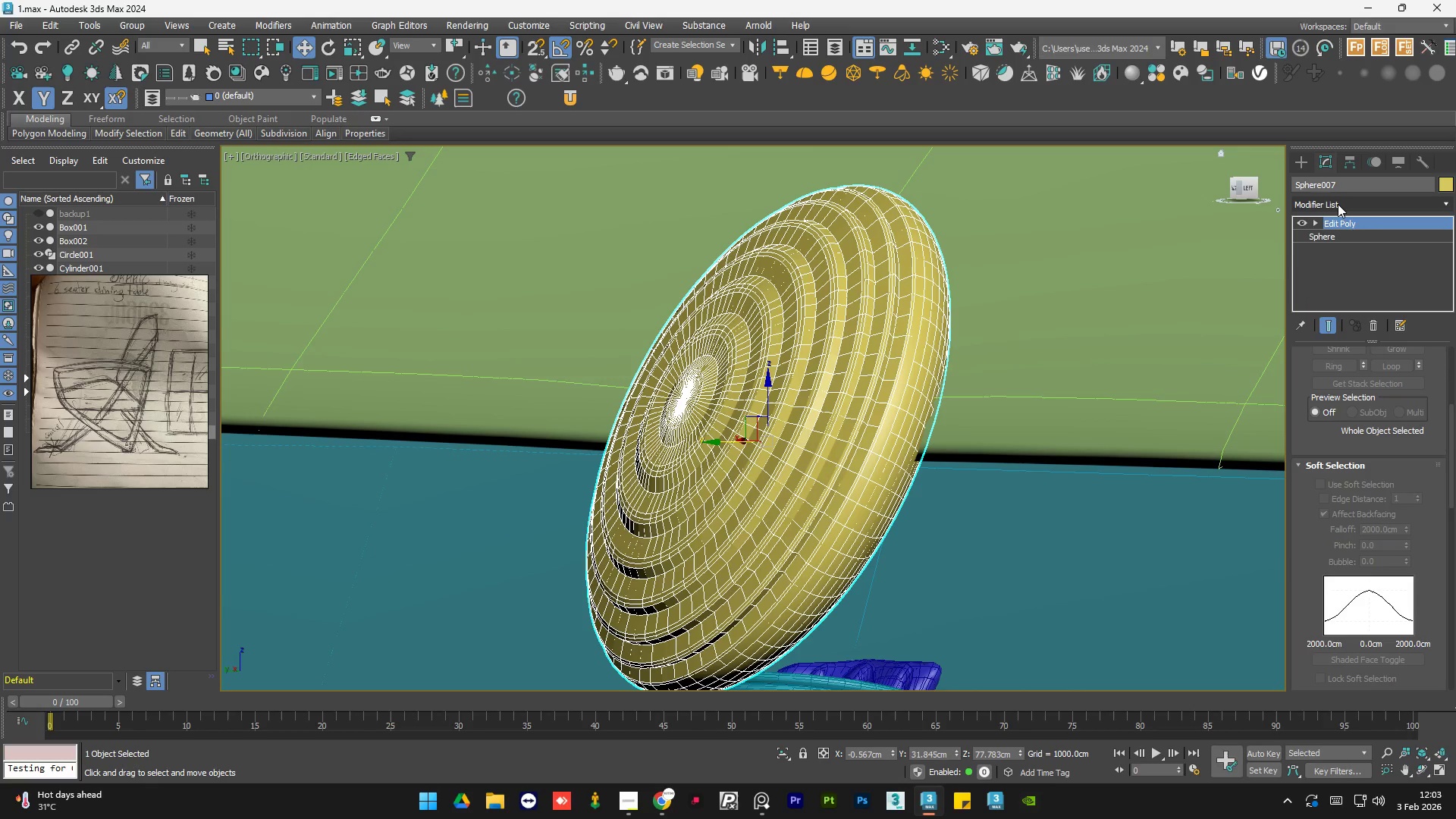 
double_click([1338, 202])
 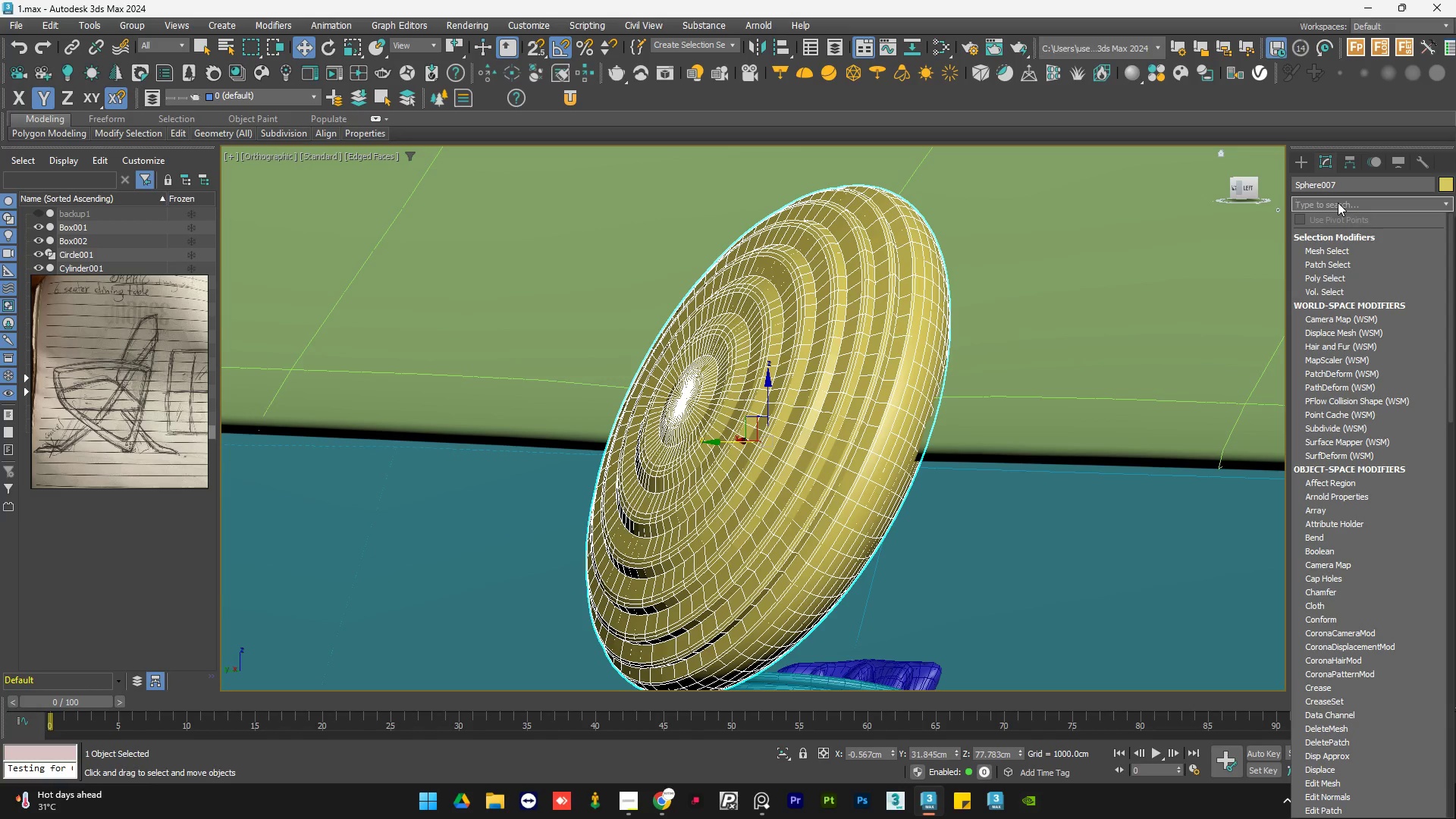 
key(T)
 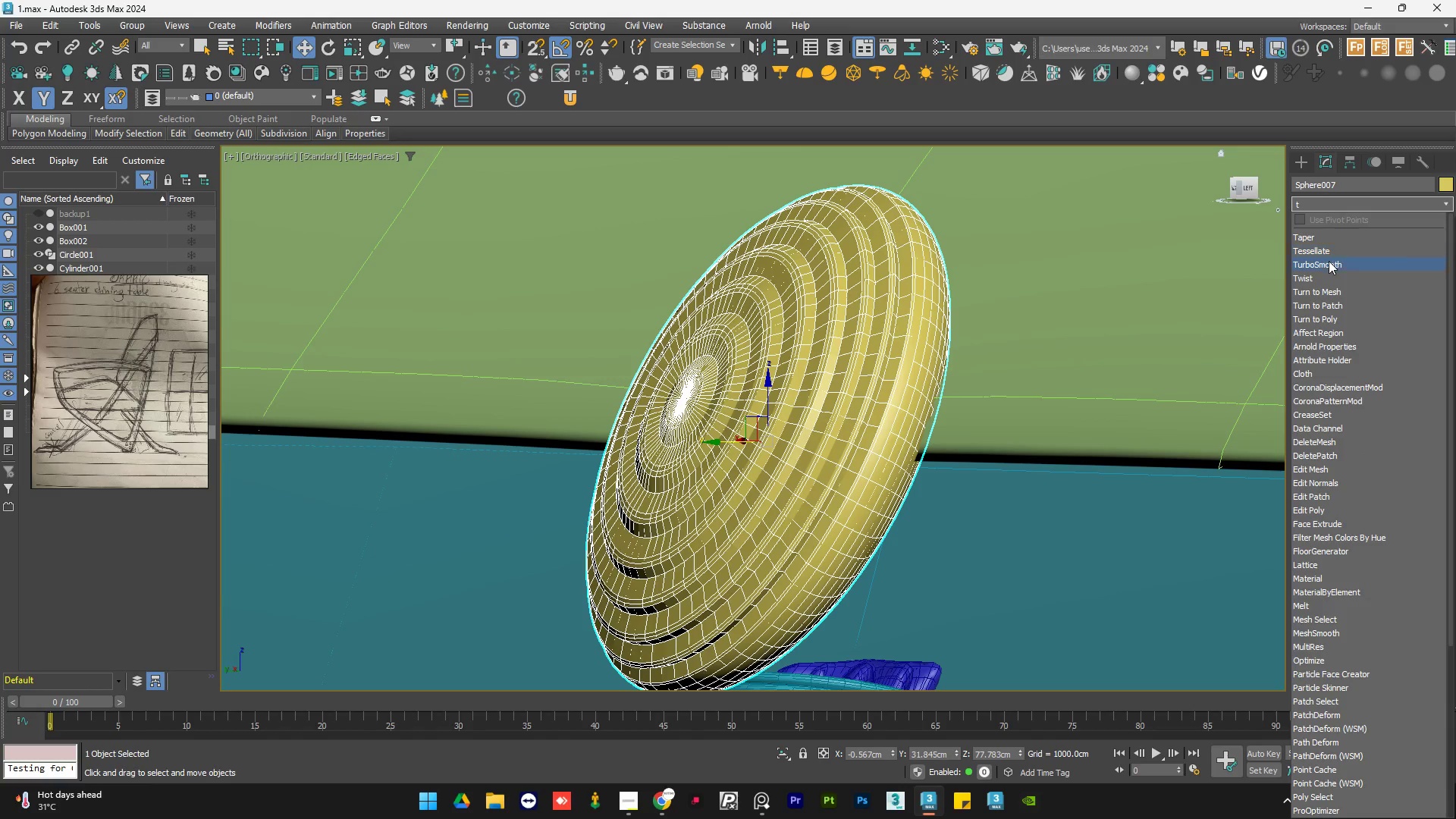 
left_click([1329, 262])
 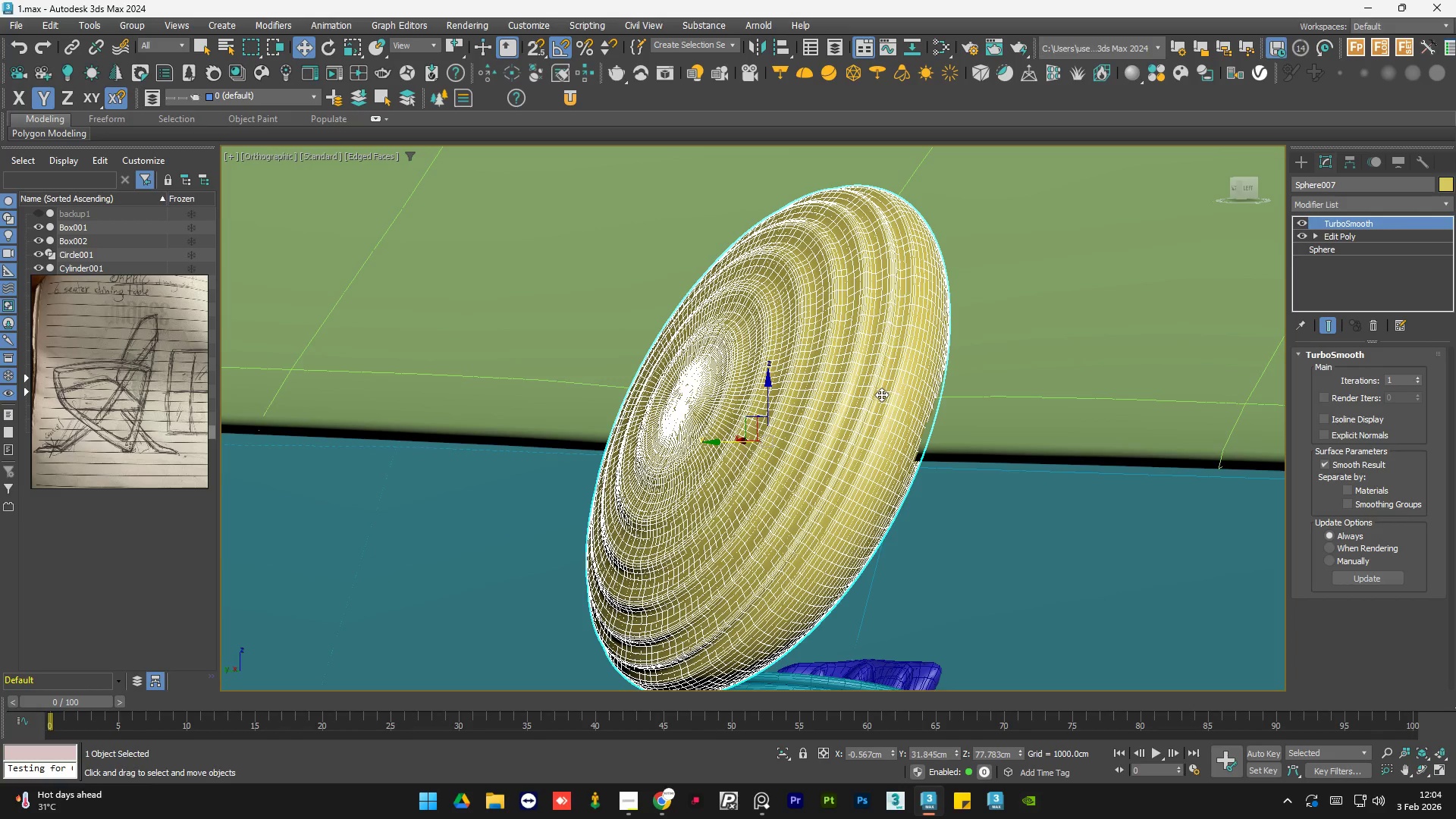 
key(F4)
 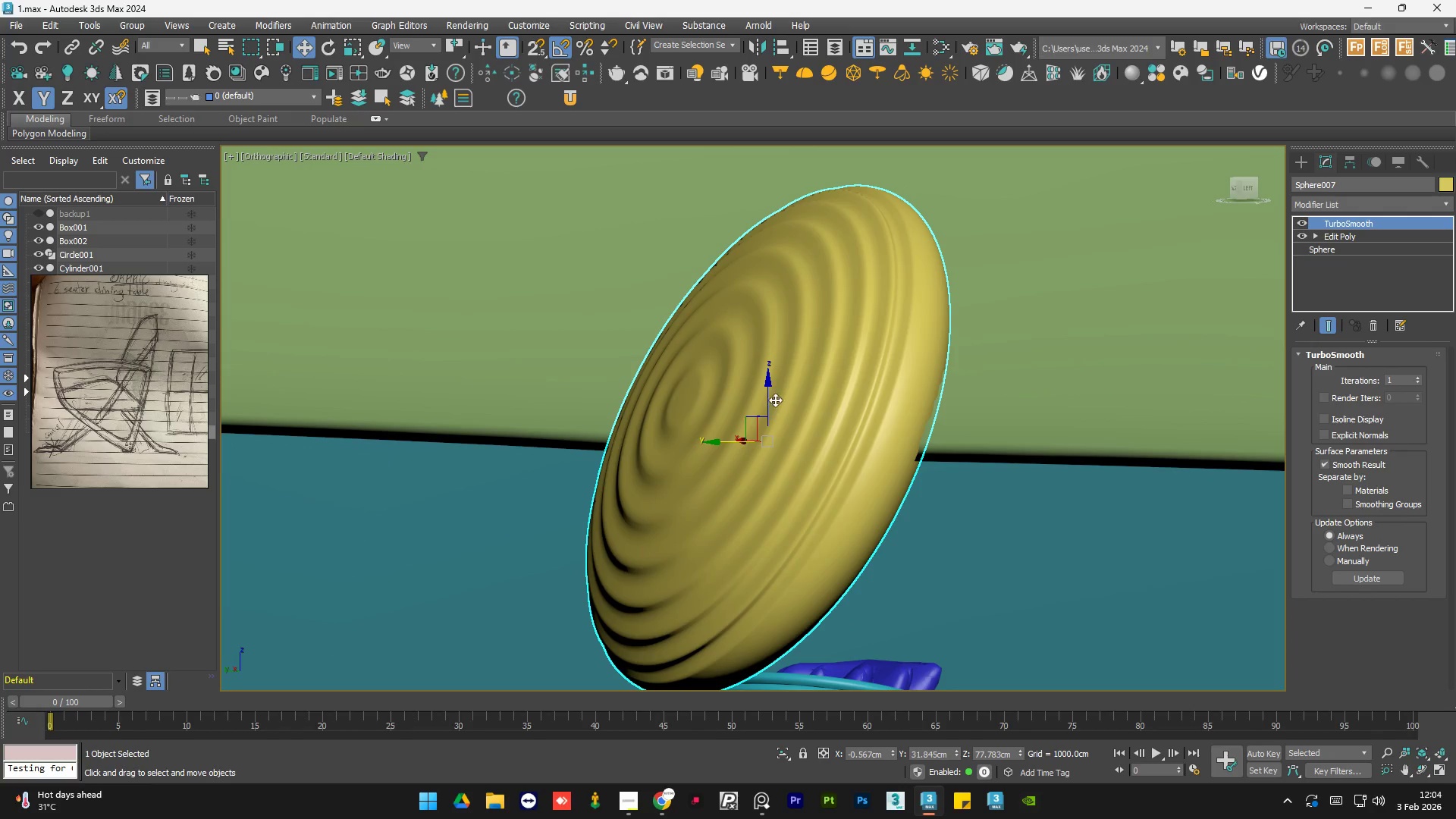 
hold_key(key=AltLeft, duration=1.02)
 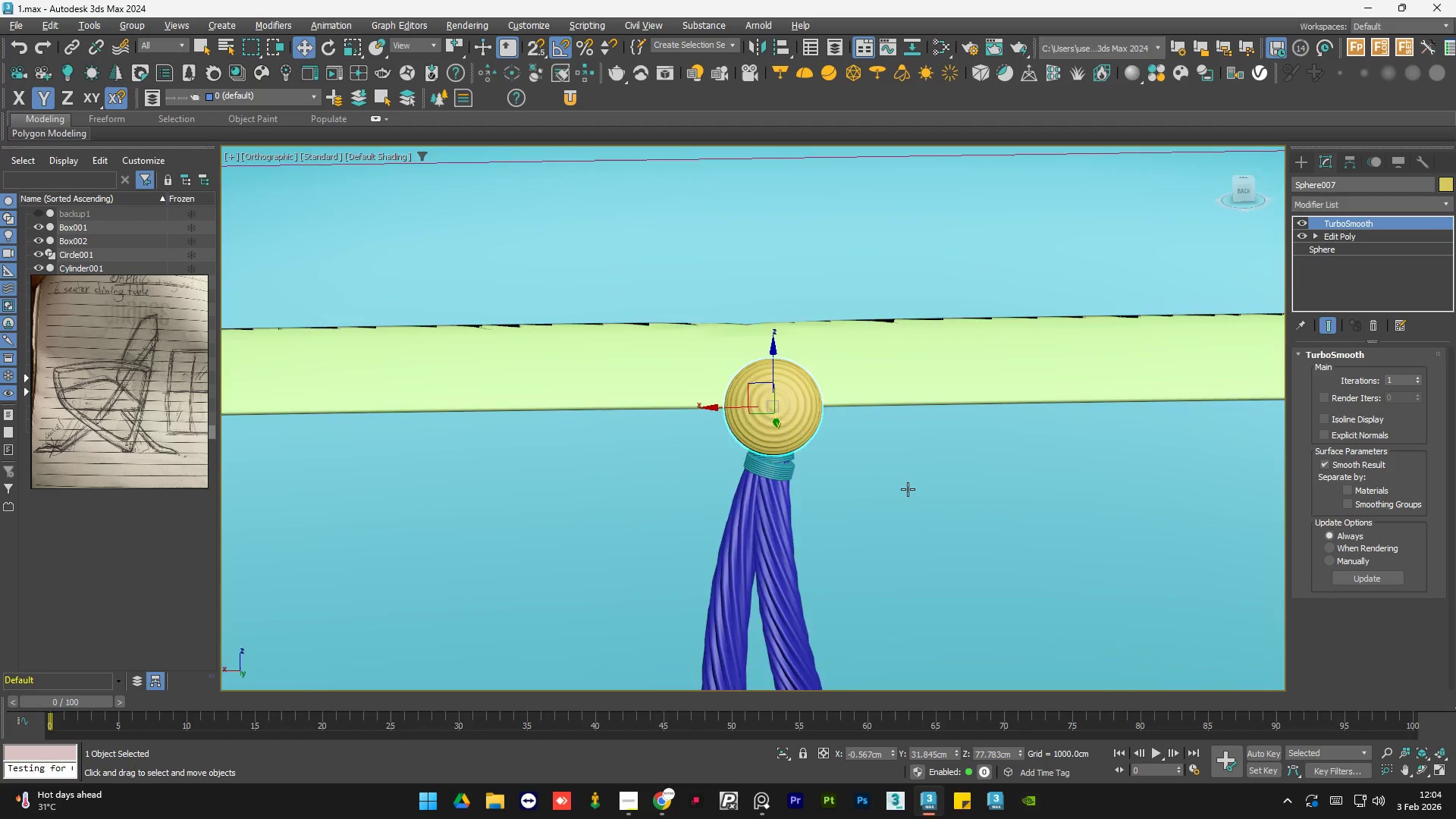 
scroll: coordinate [774, 399], scroll_direction: down, amount: 5.0
 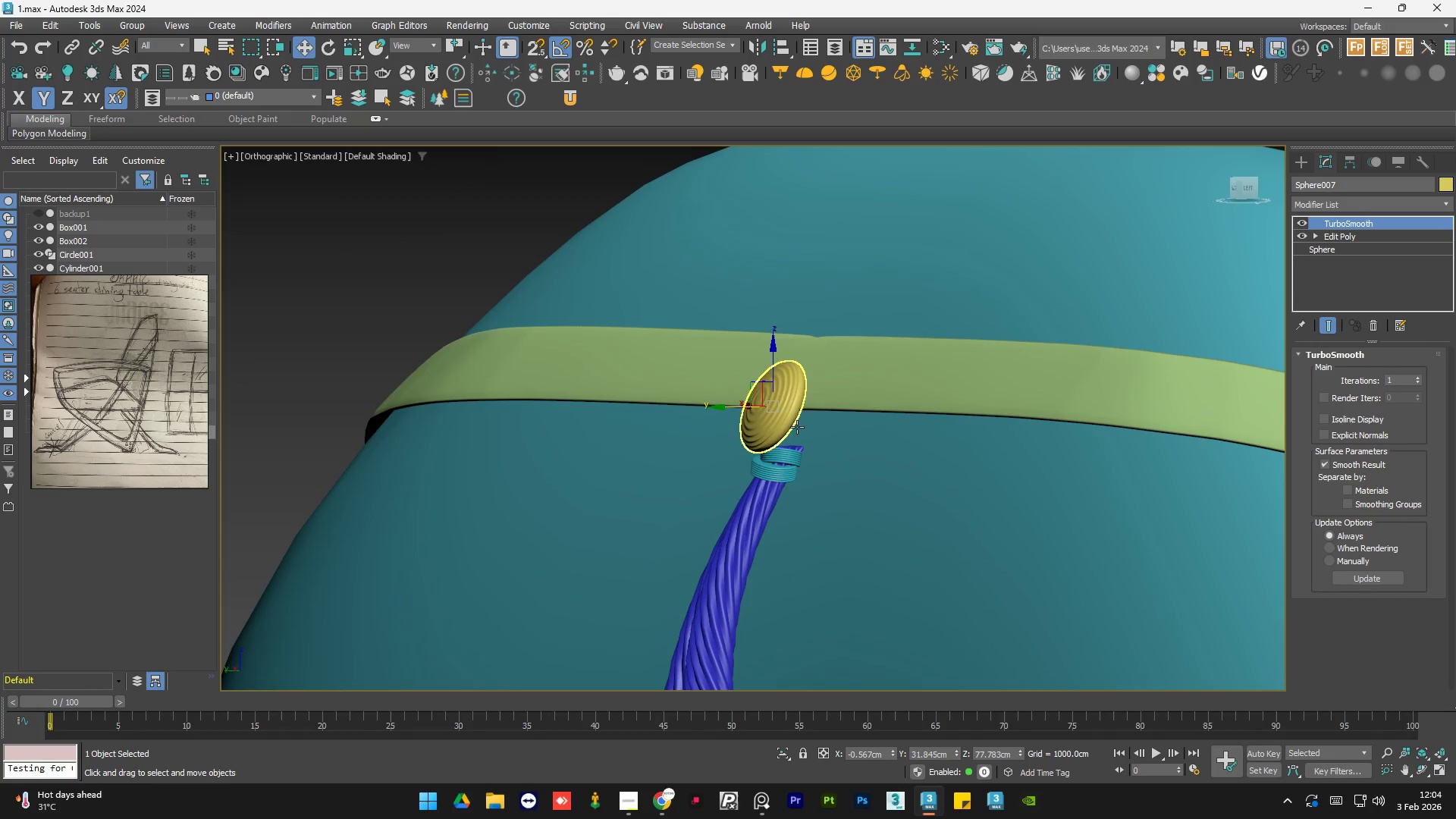 
left_click([723, 284])
 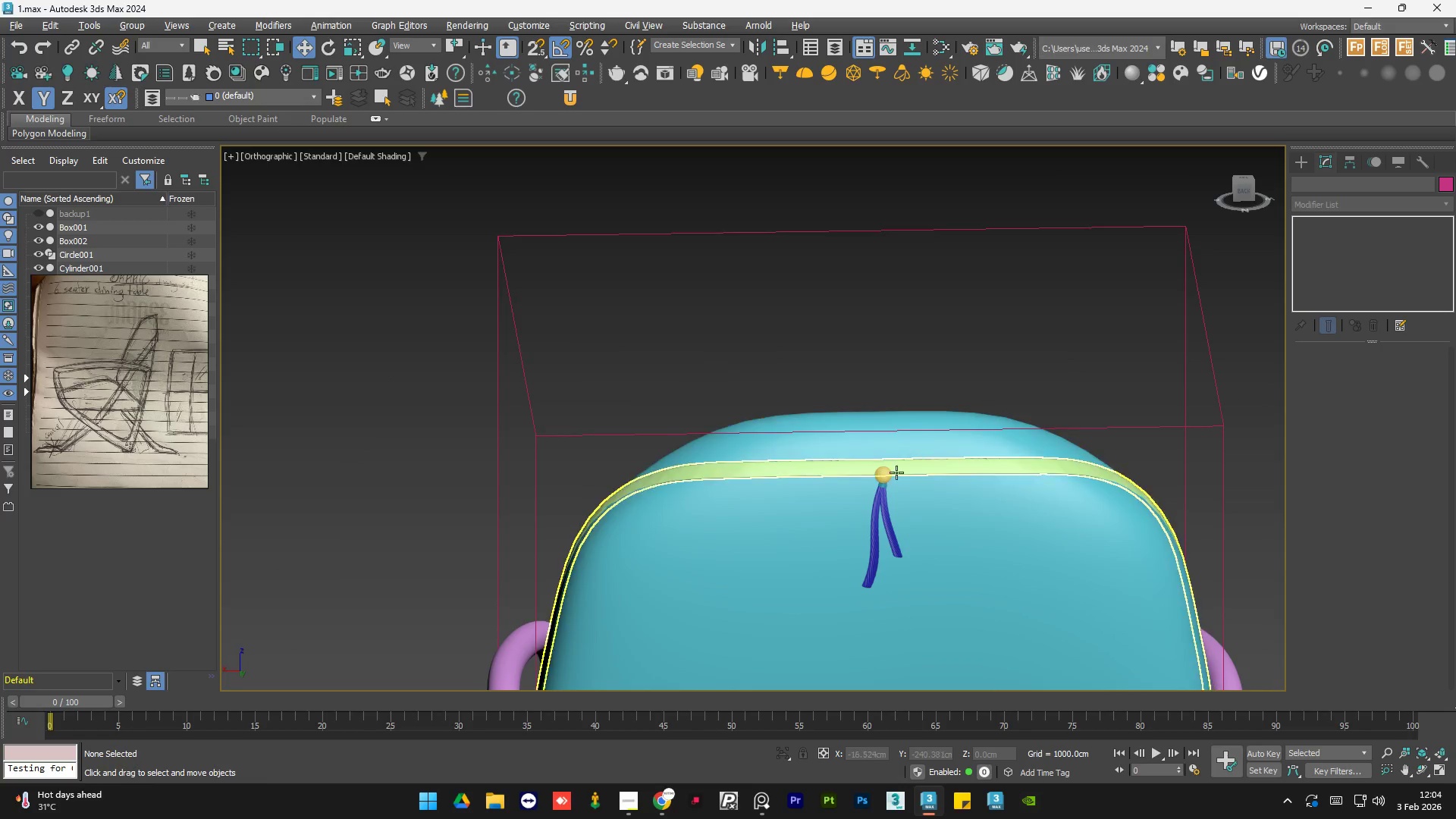 
scroll: coordinate [907, 489], scroll_direction: down, amount: 5.0
 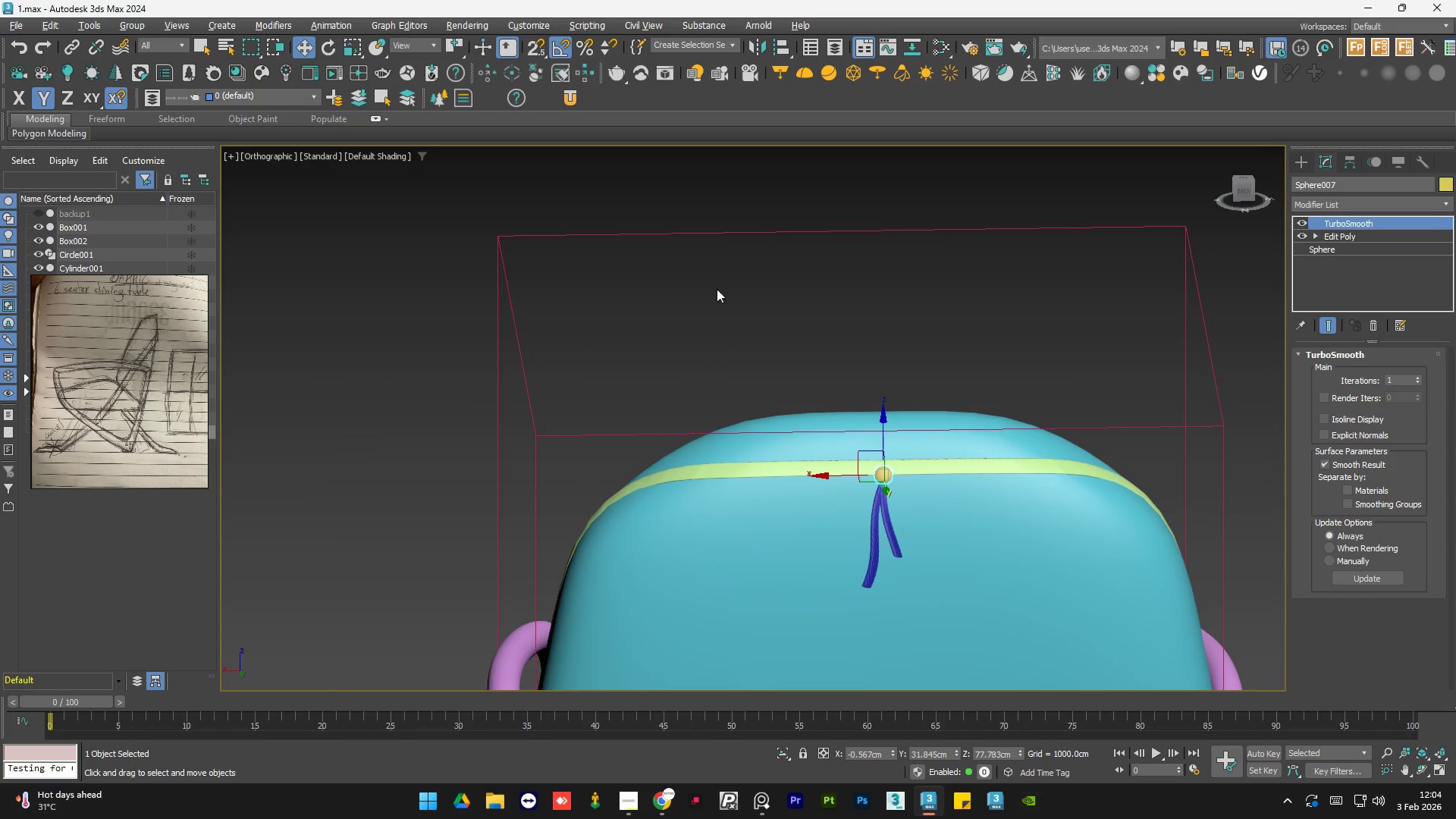 
hold_key(key=AltLeft, duration=0.33)
 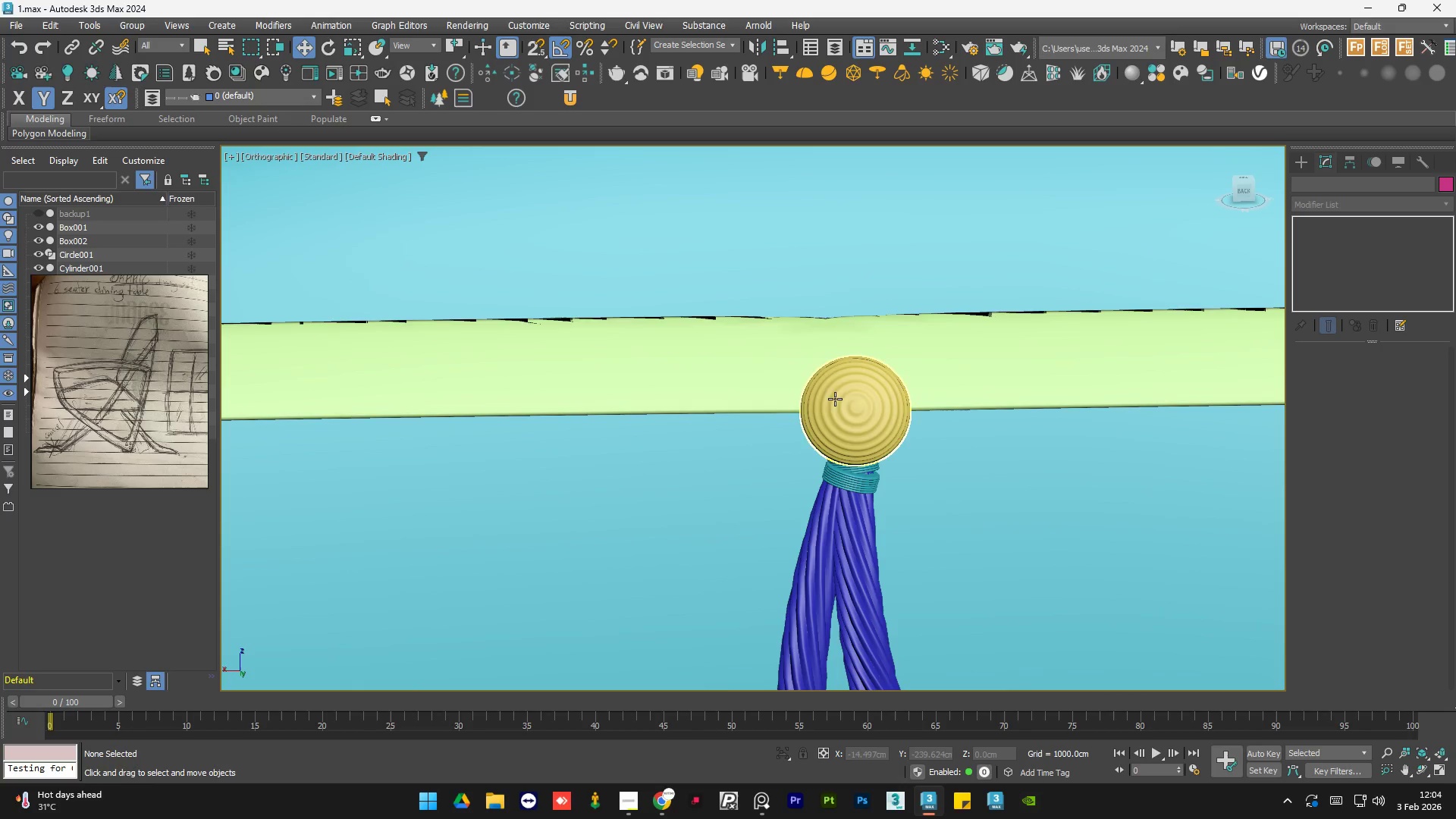 
hold_key(key=AltLeft, duration=0.59)
 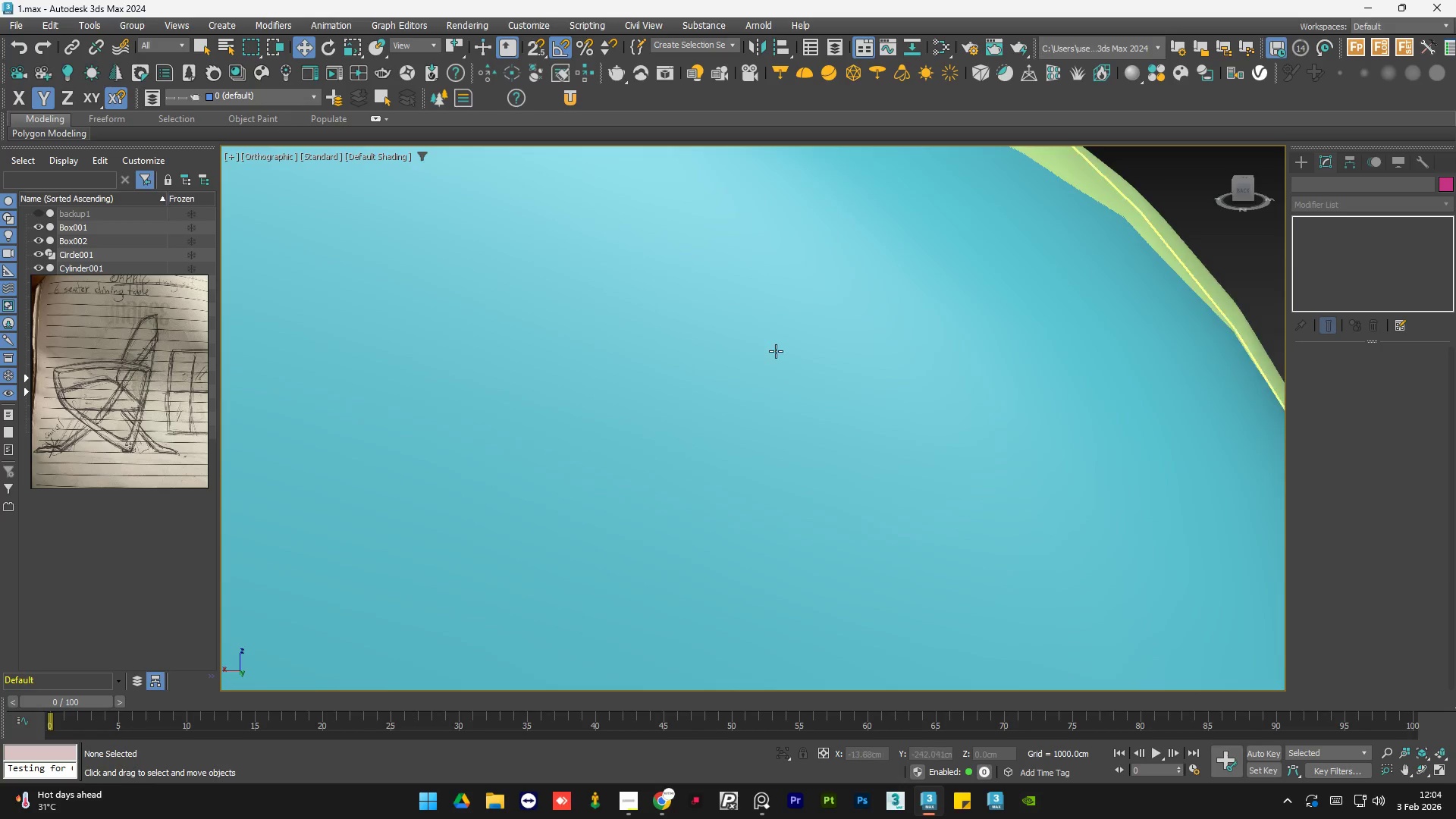 
scroll: coordinate [830, 400], scroll_direction: up, amount: 4.0
 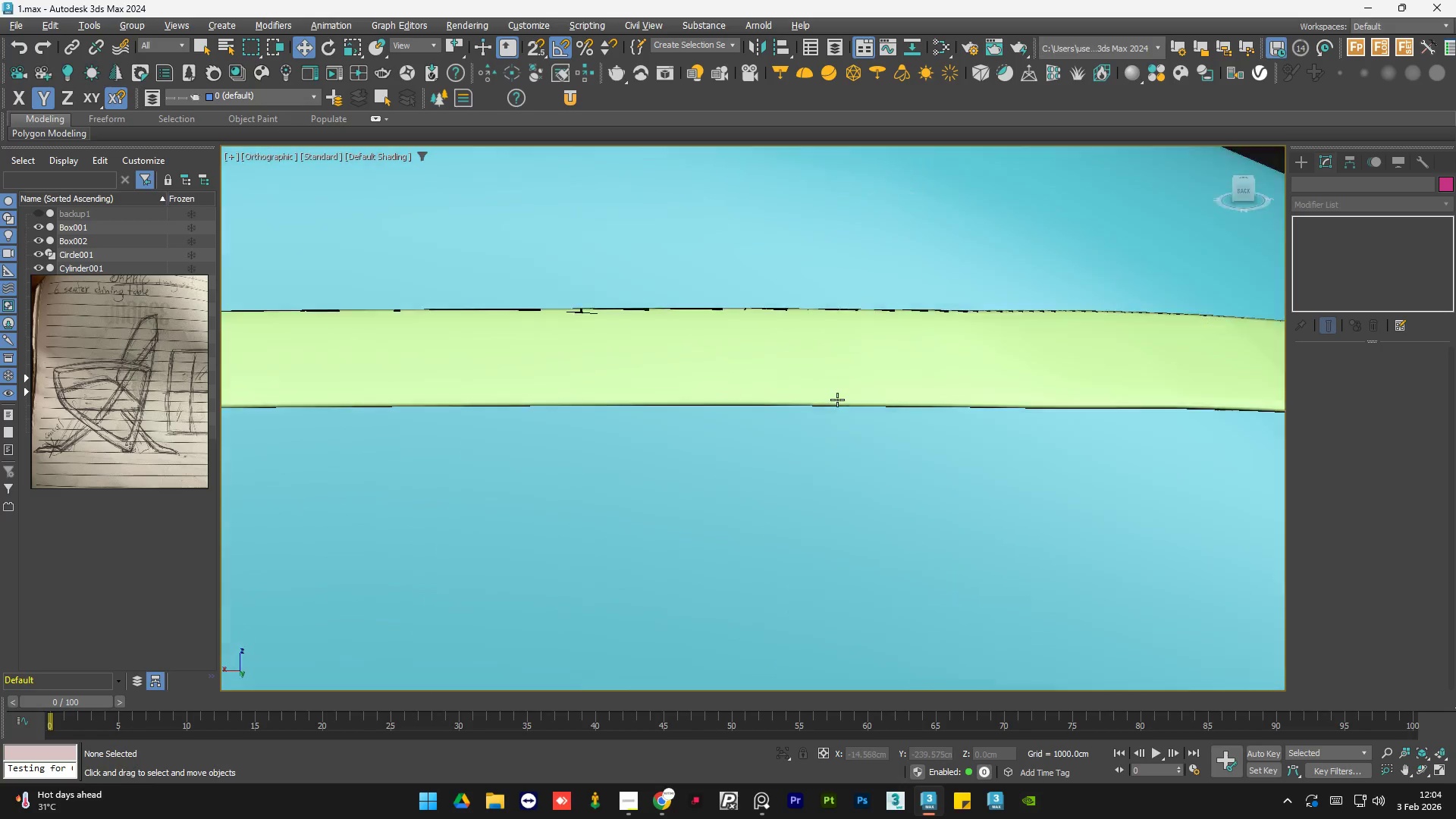 
key(Z)
 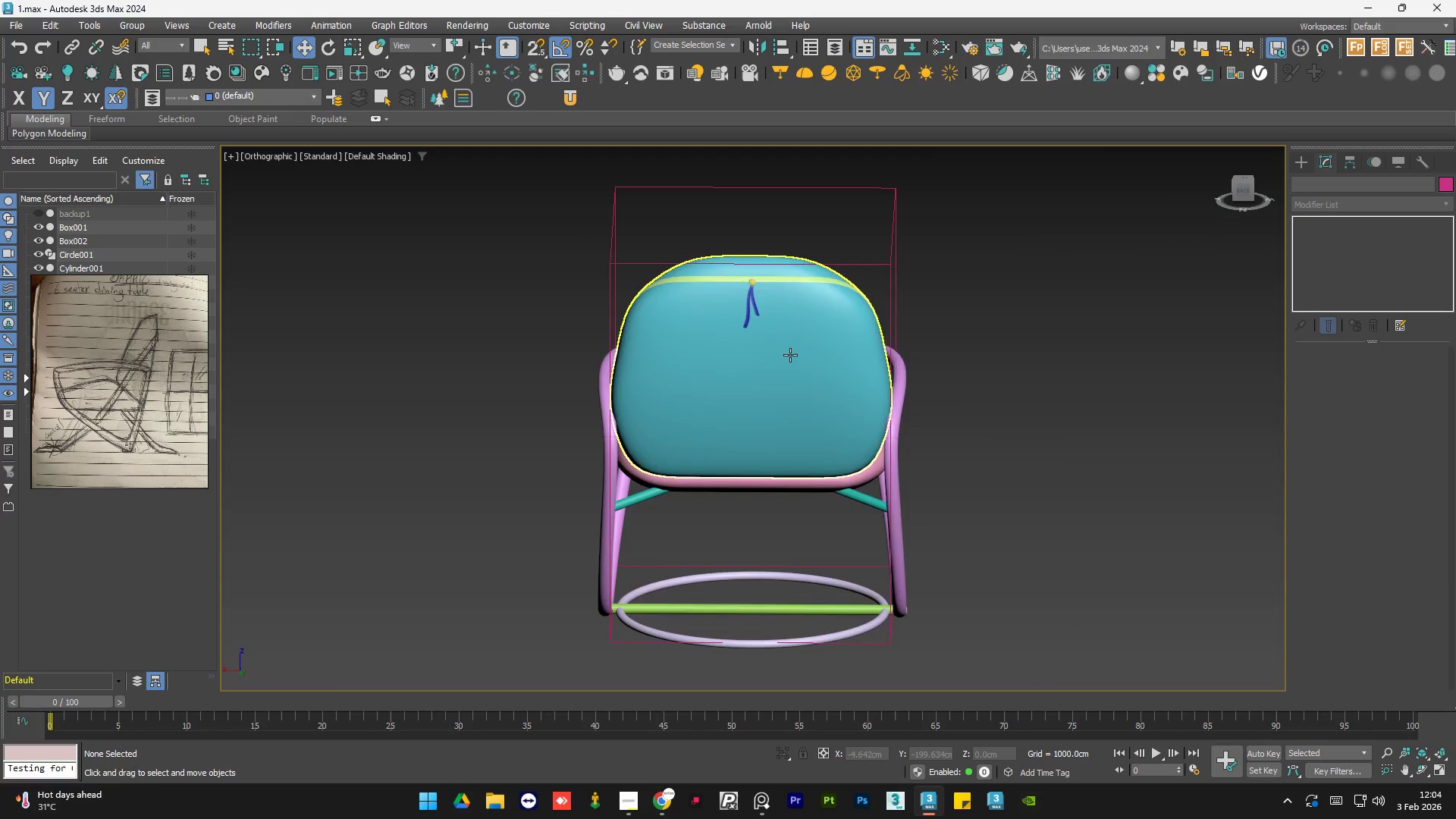 
scroll: coordinate [796, 360], scroll_direction: down, amount: 5.0
 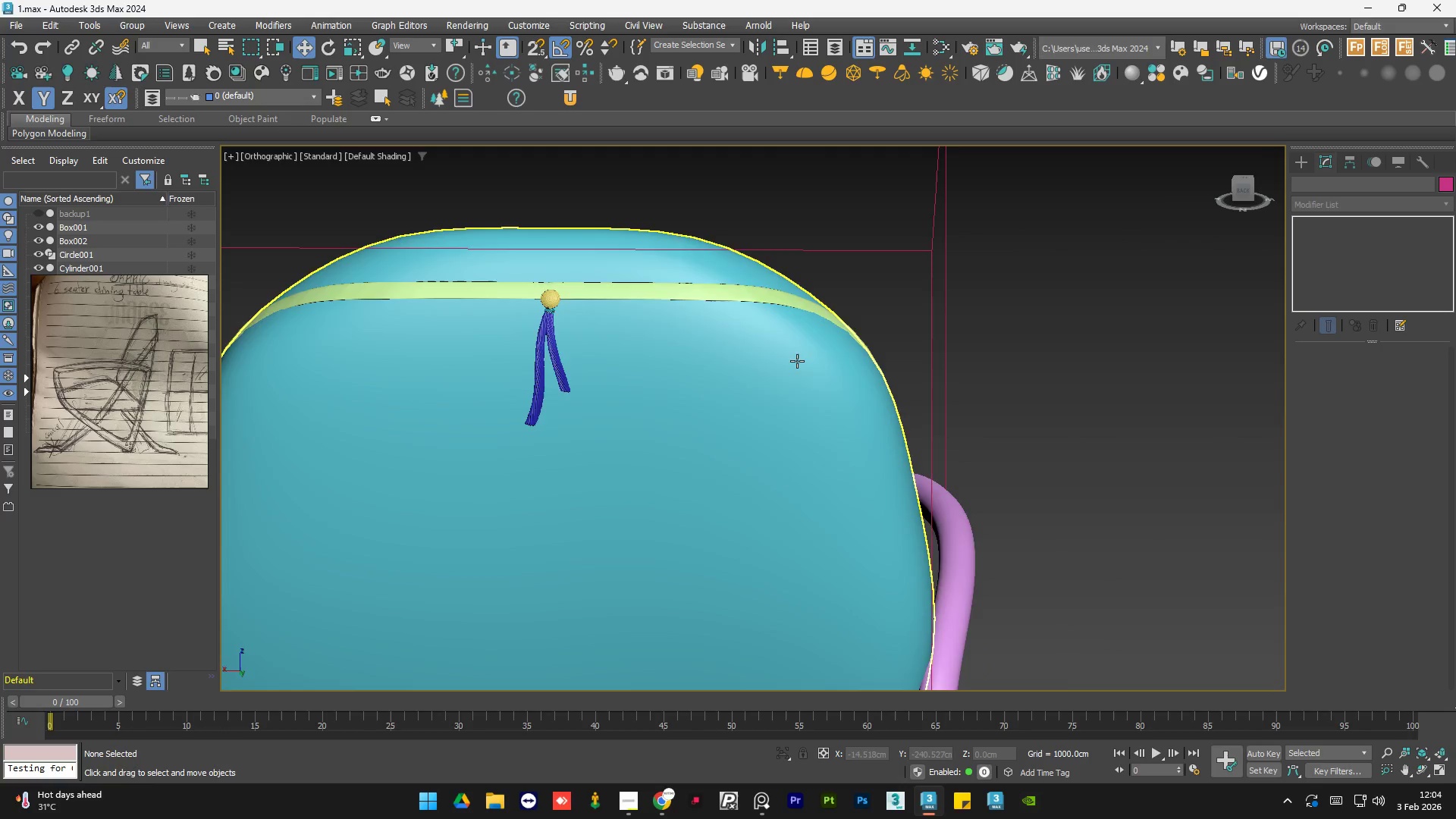 
left_click([692, 308])
 